 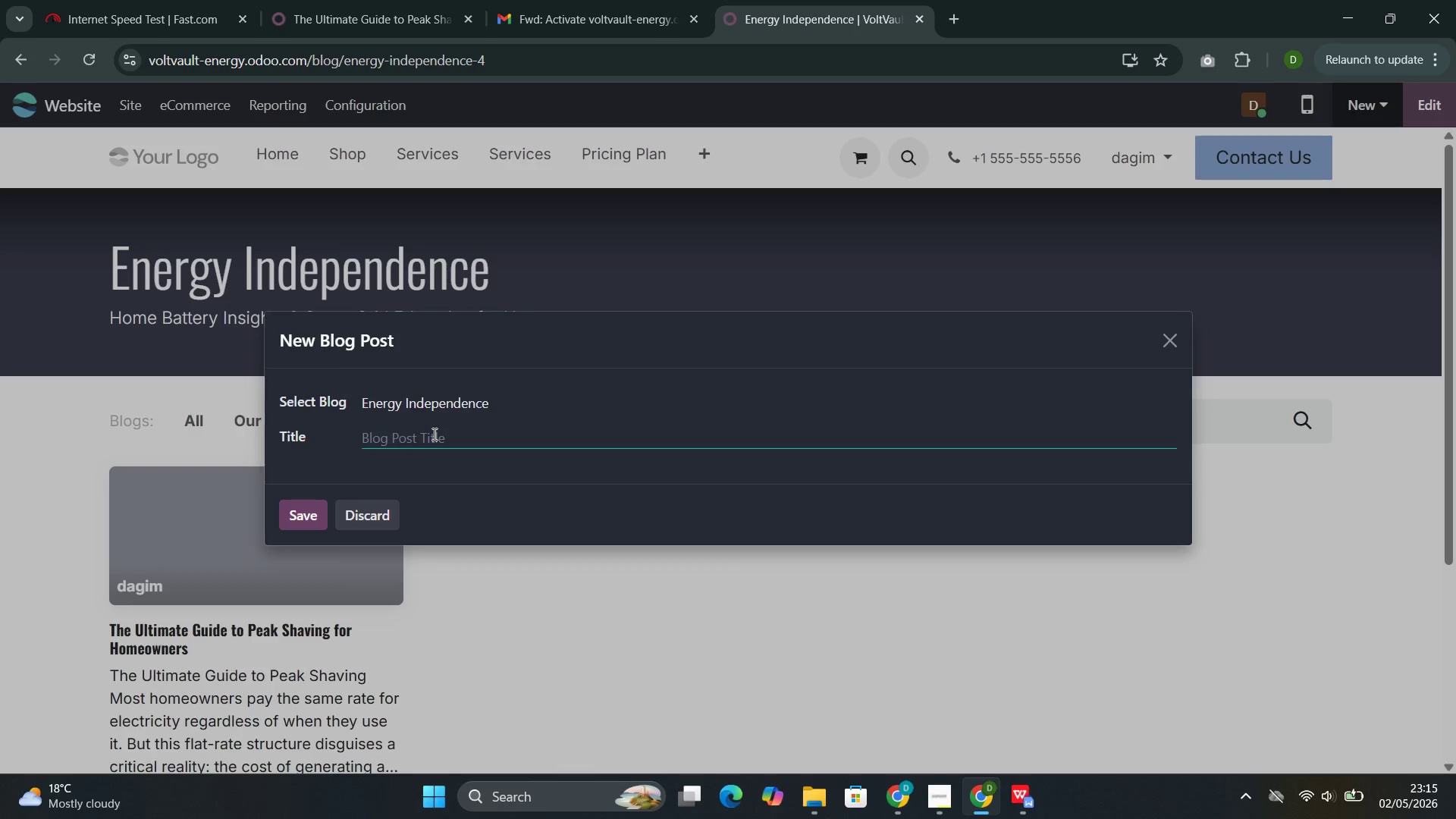 
type(LFP vs NMC: Which Battery CHemistry Wins for N)
key(Backspace)
type(Home Storage)
 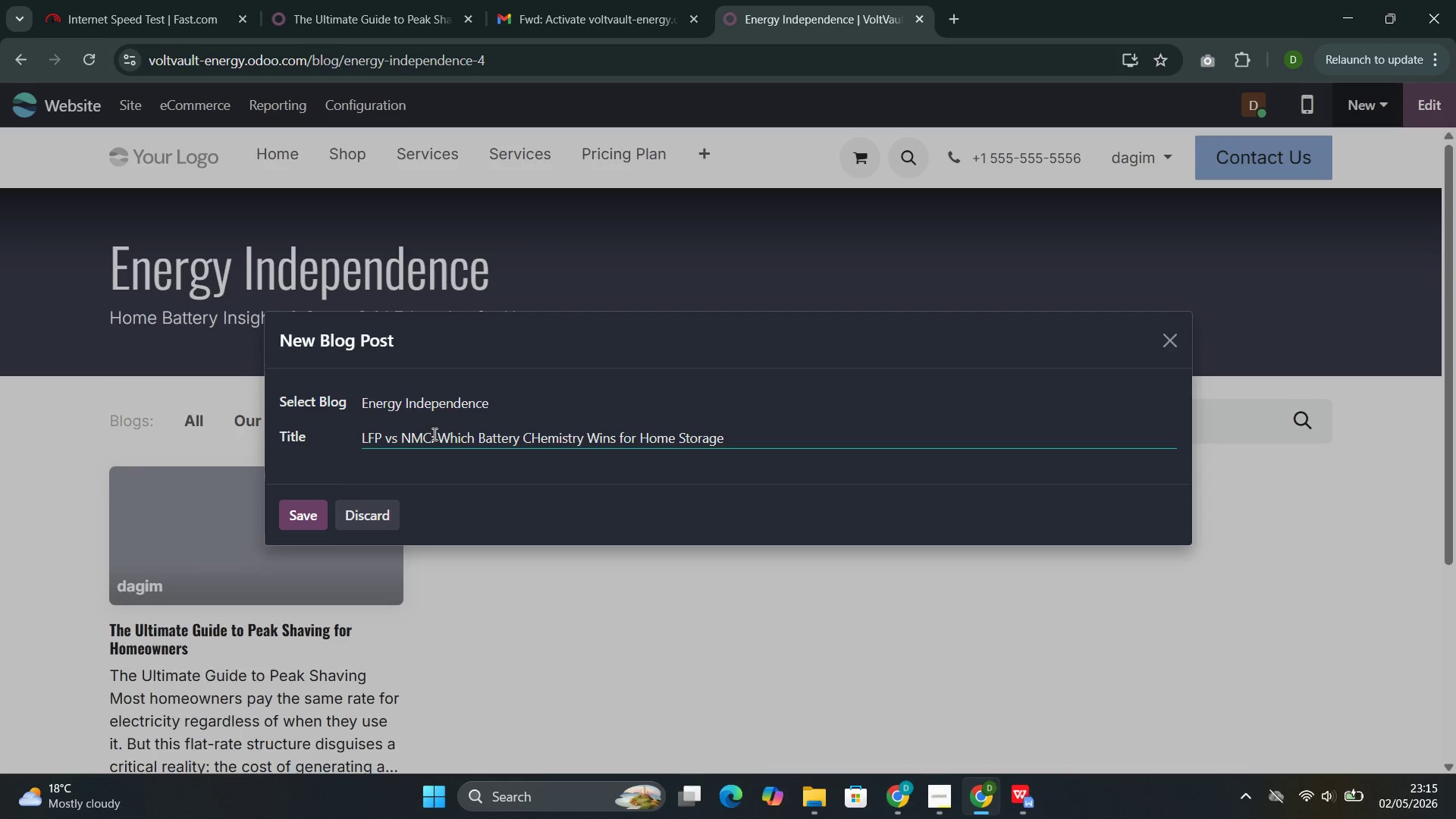 
wait(16.02)
 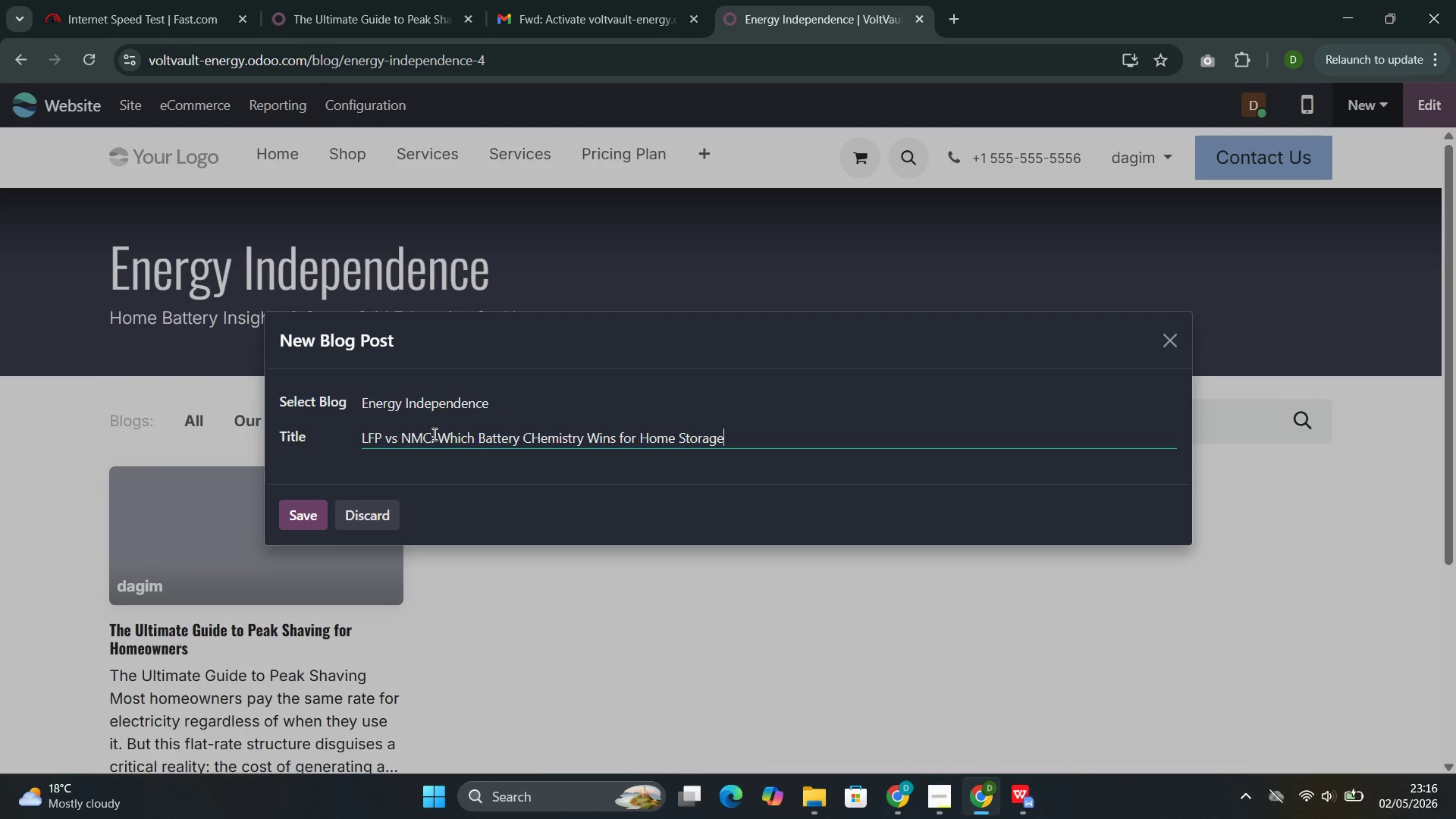 
key(Shift+Slash)
 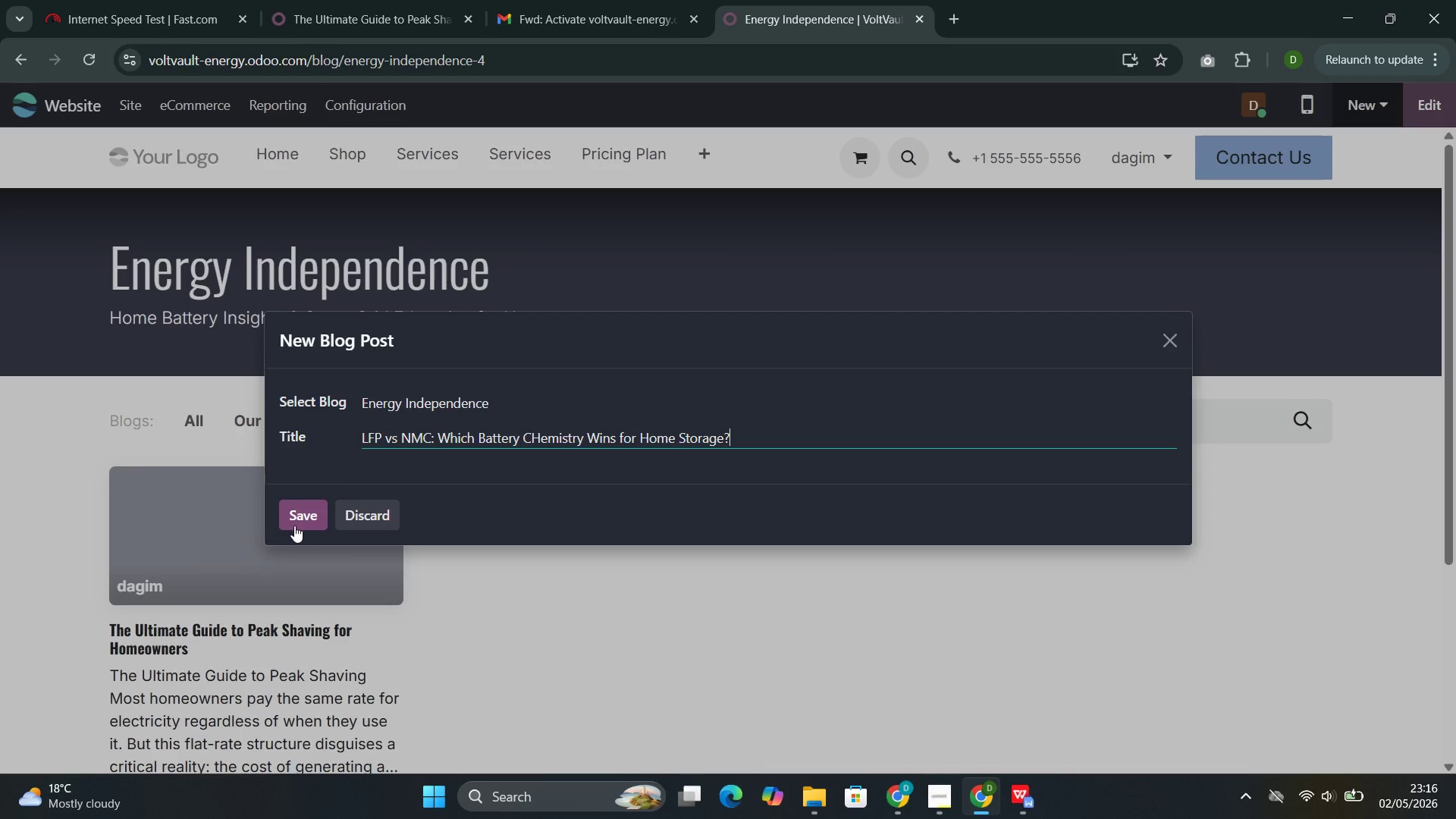 
left_click([309, 519])
 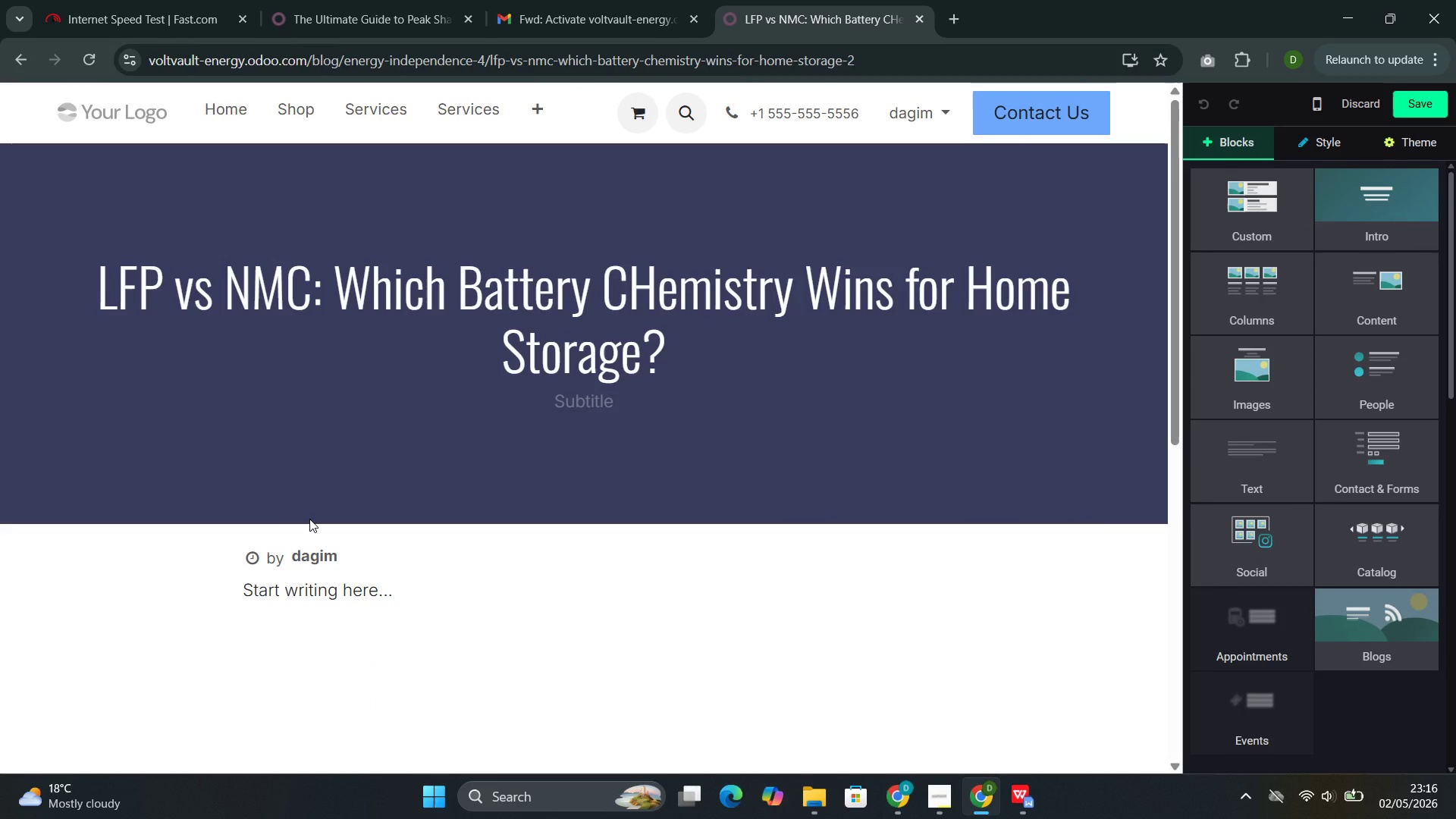 
wait(22.12)
 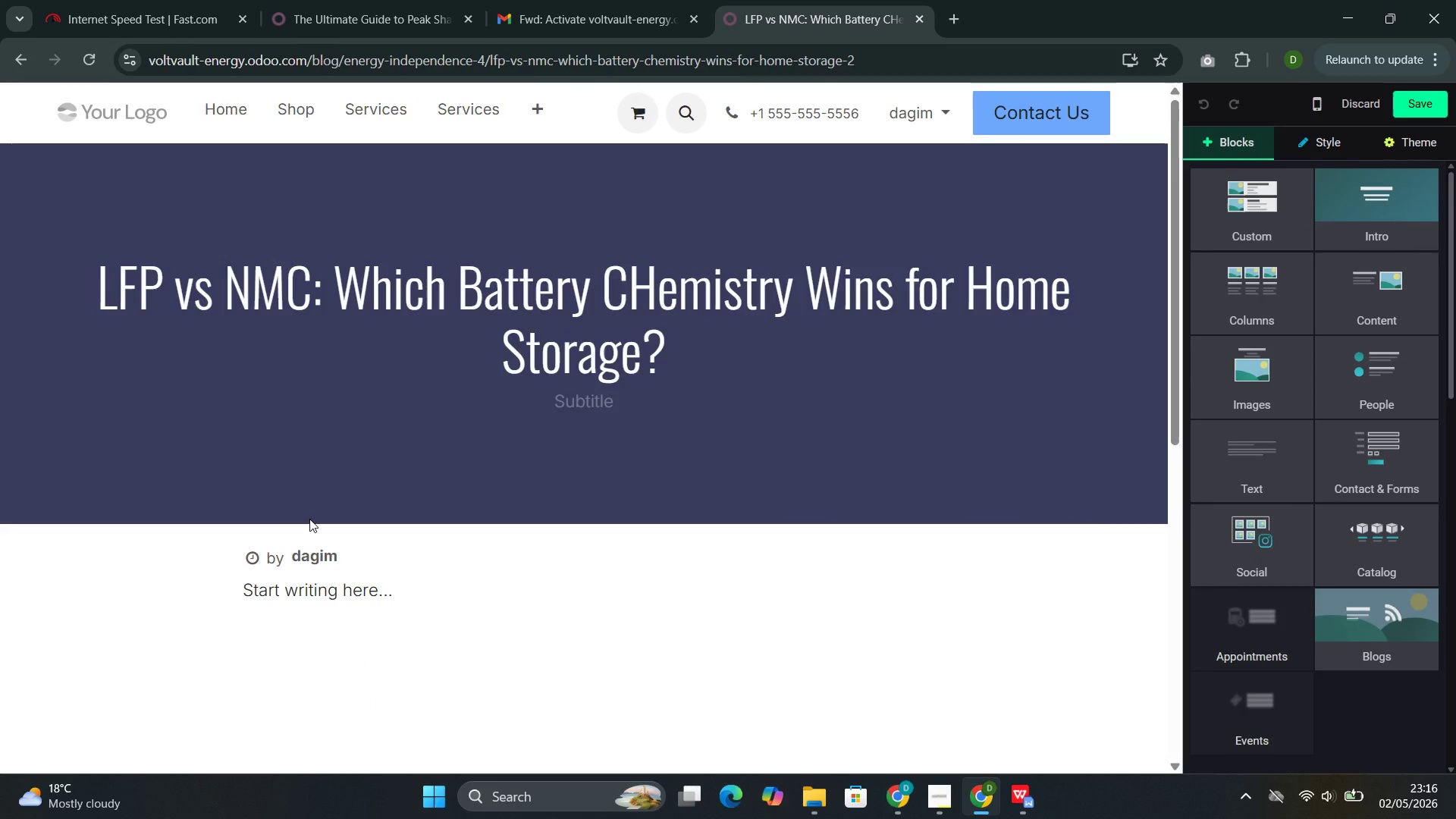 
left_click([1244, 234])
 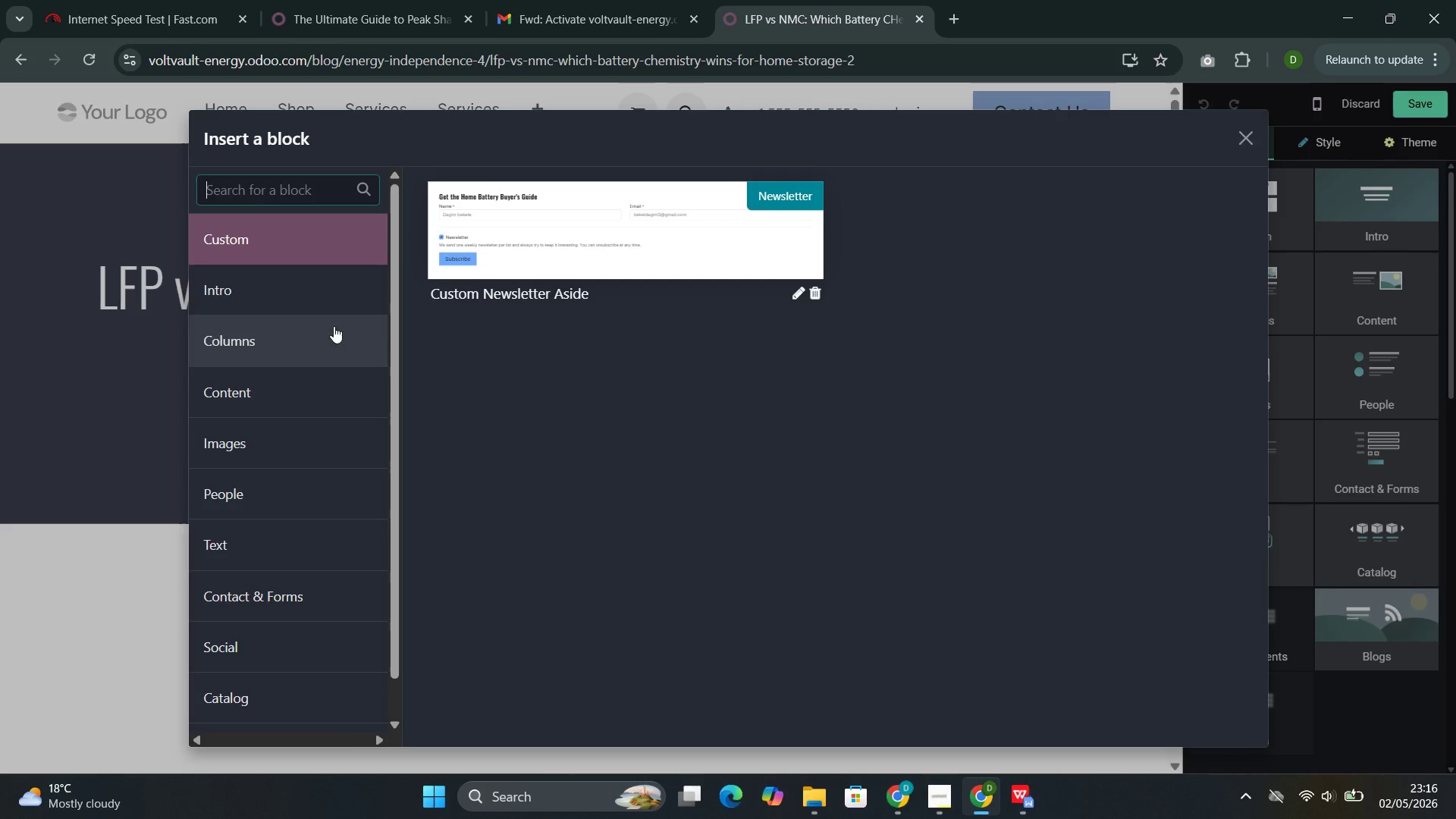 
left_click([300, 392])
 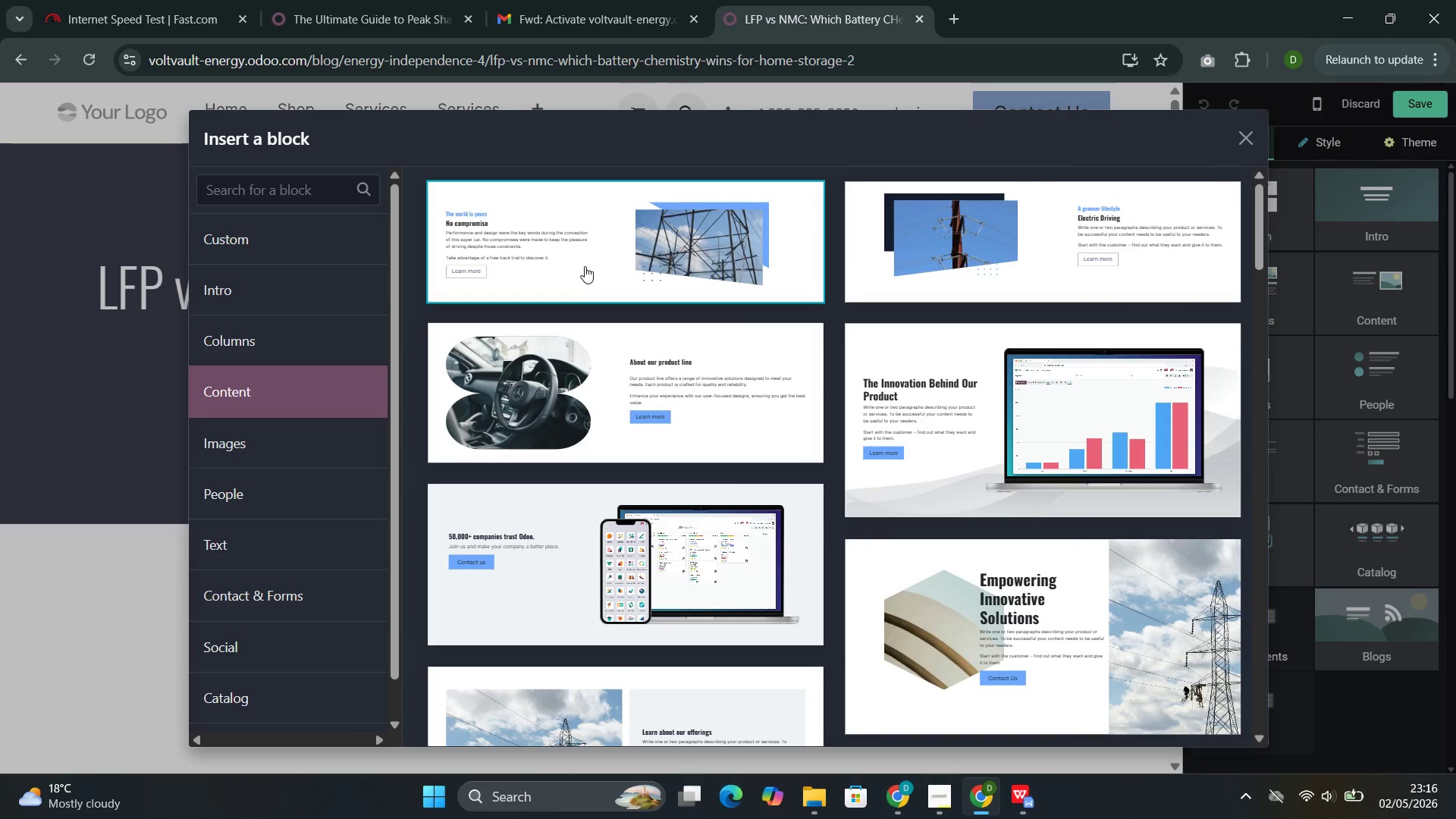 
left_click([561, 370])
 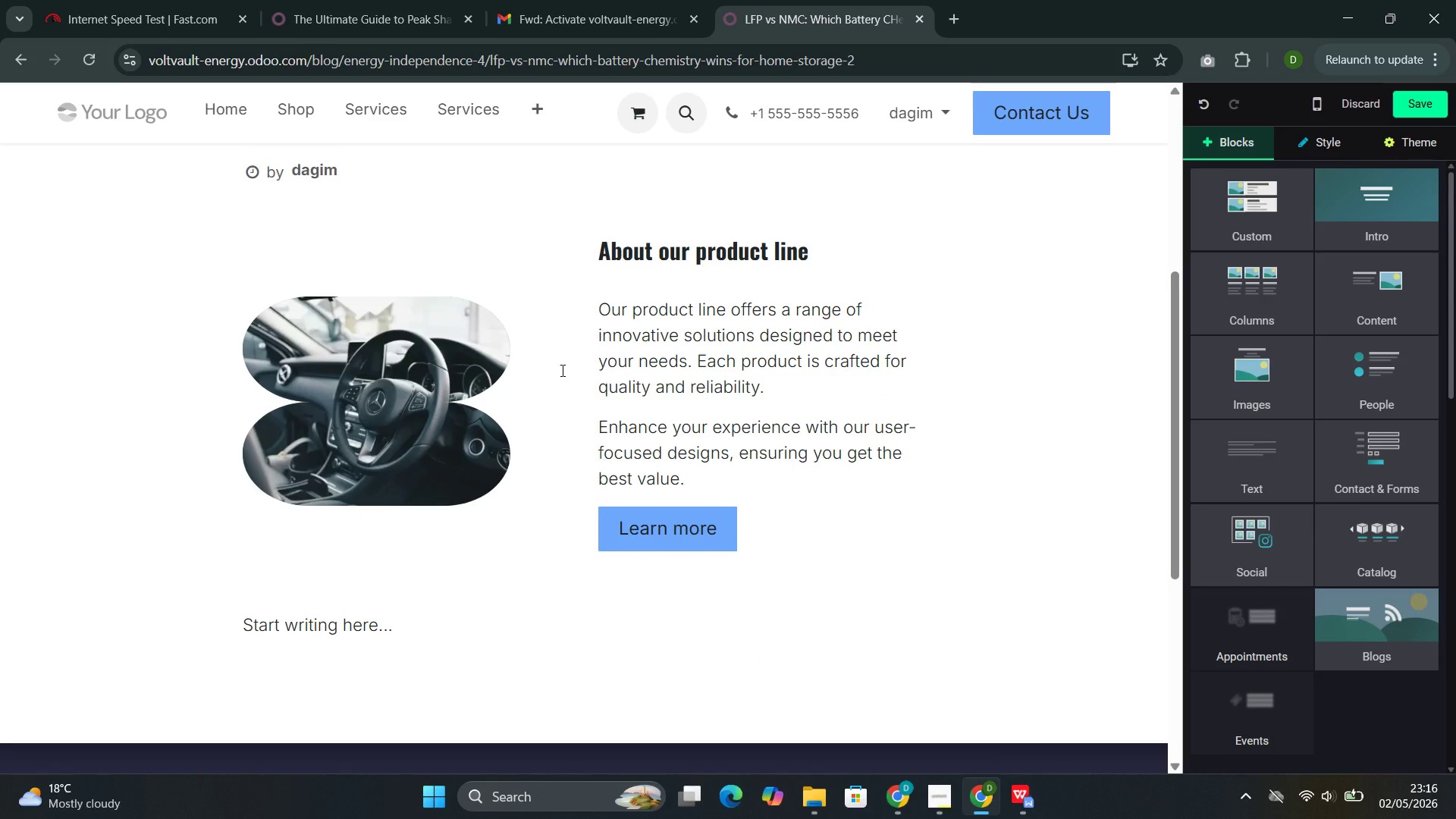 
wait(5.66)
 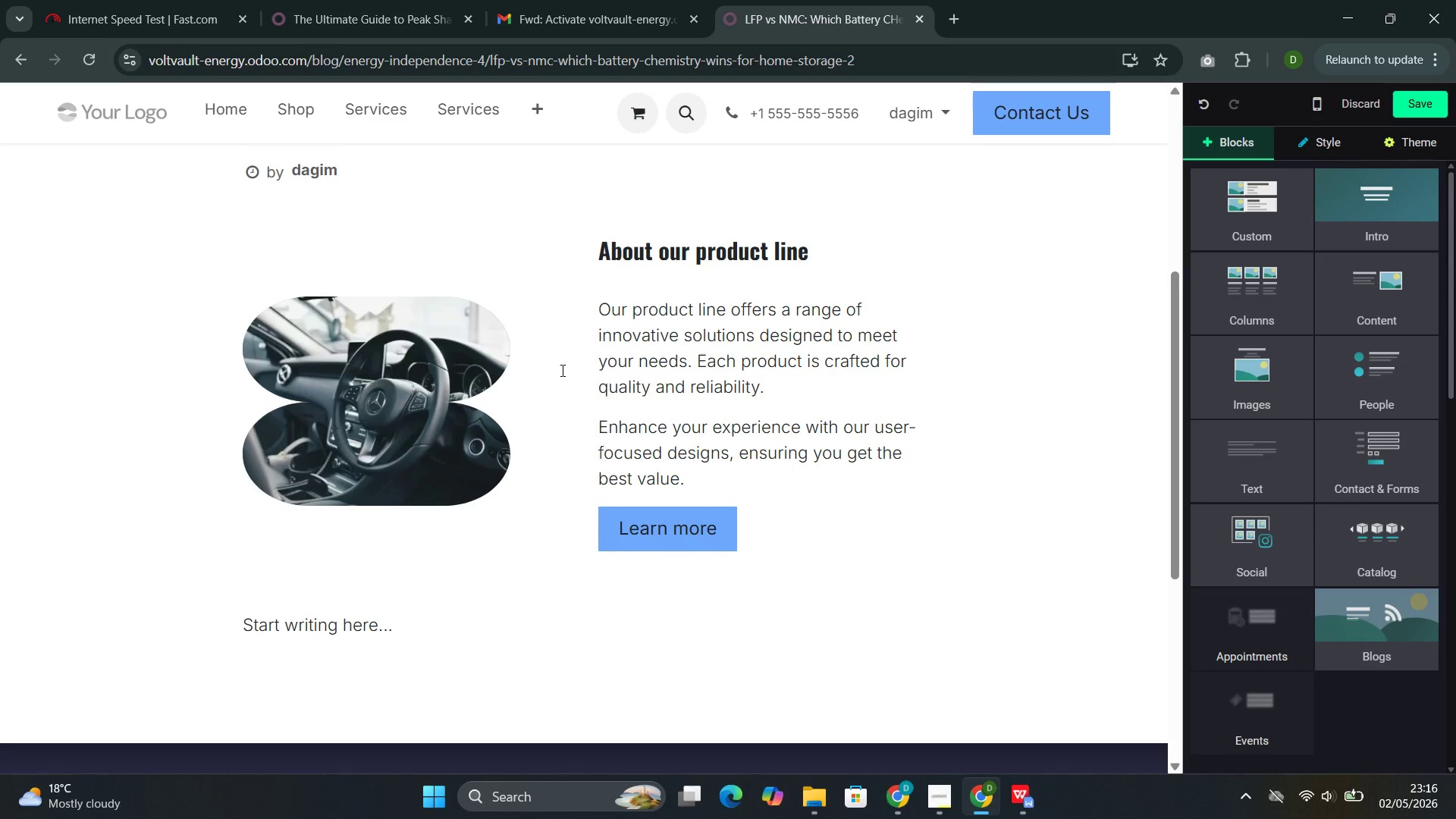 
left_click_drag(start_coordinate=[833, 258], to_coordinate=[620, 261])
 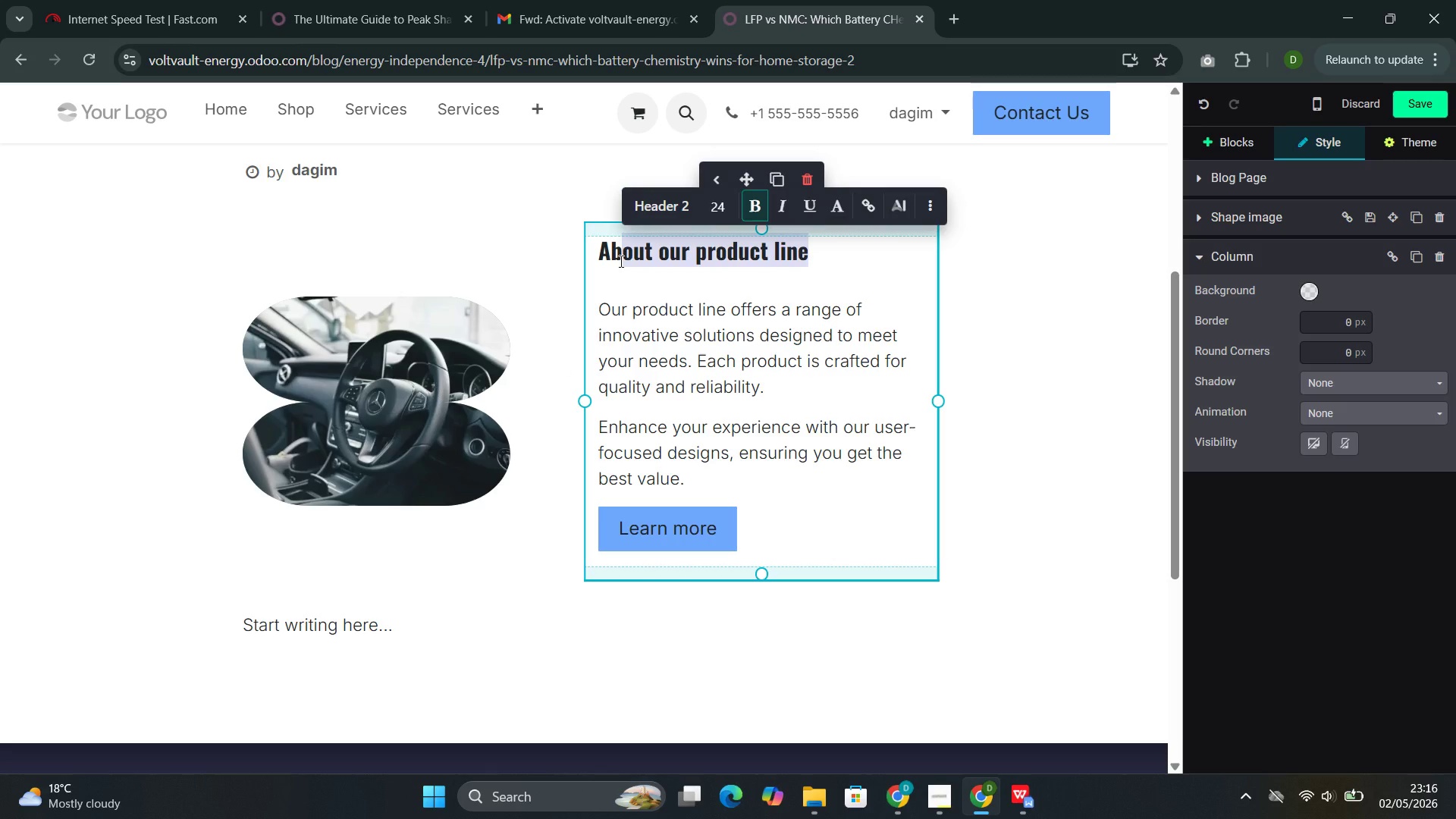 
key(Backspace)
key(Backspace)
key(Backspace)
type(LFP vs NMC )
key(Backspace)
type(: Which Batteri)
key(Backspace)
type(y Chemistry Wins?)
 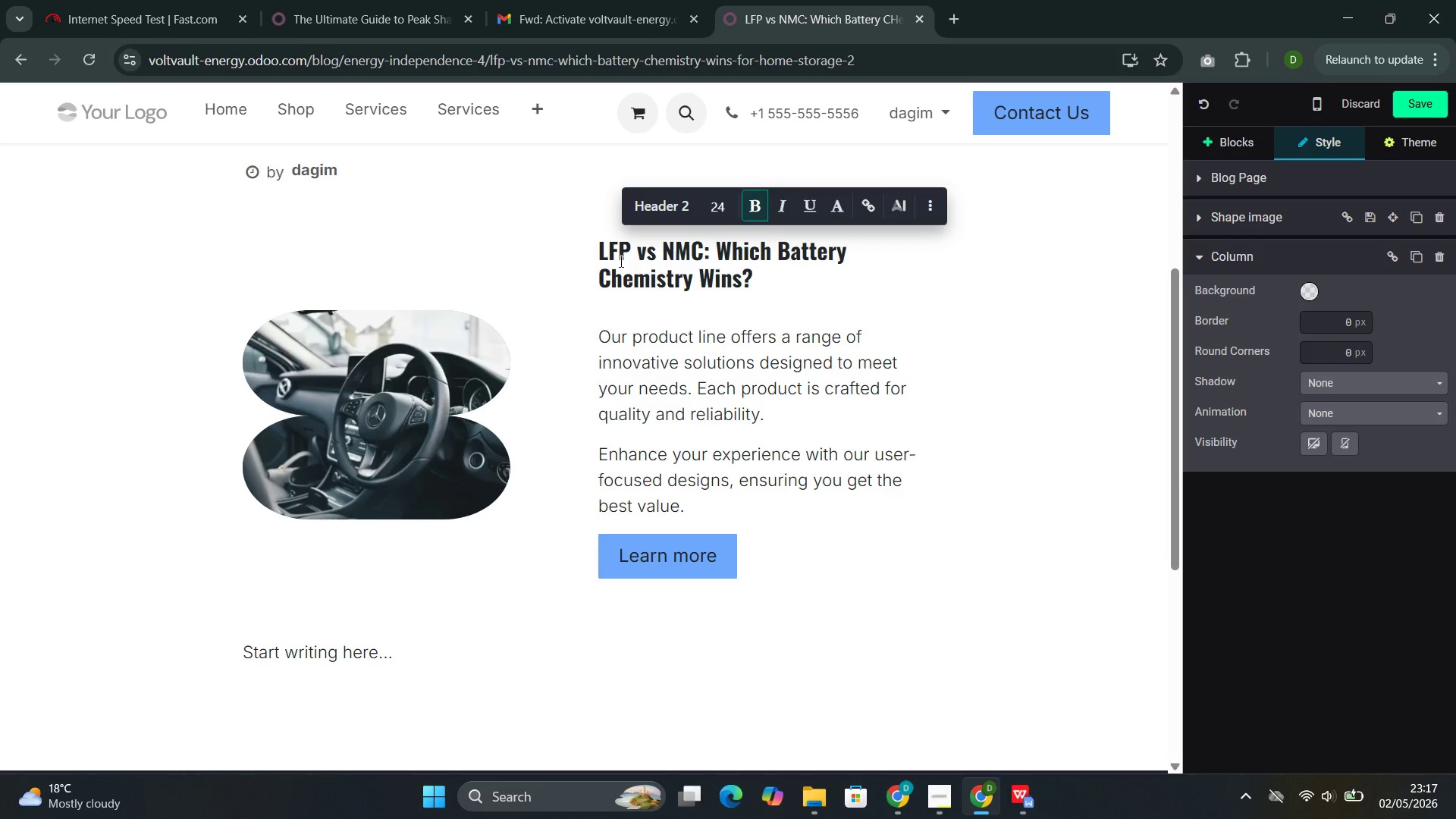 
left_click_drag(start_coordinate=[725, 557], to_coordinate=[610, 336])
 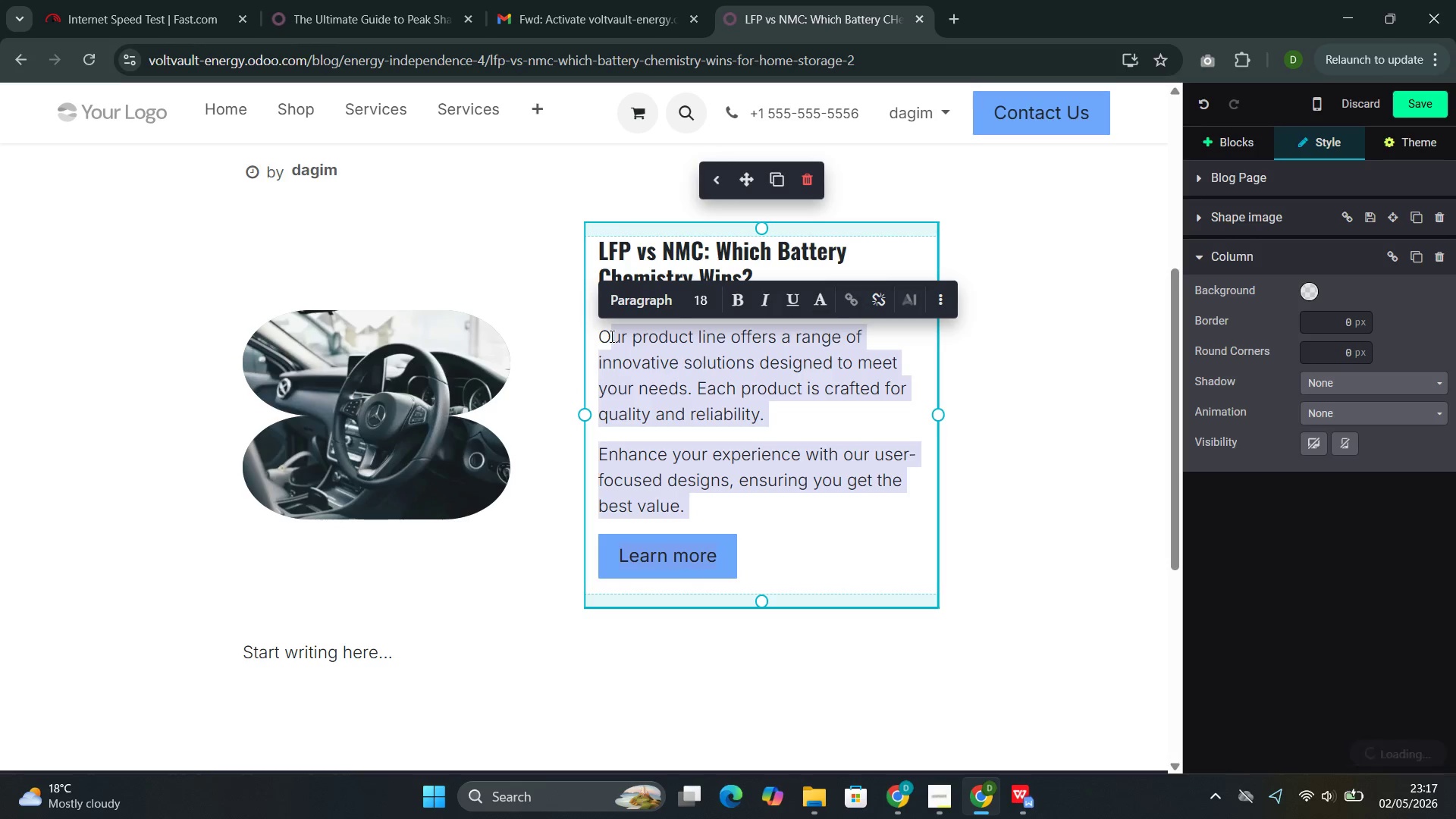 
key(Backspace)
 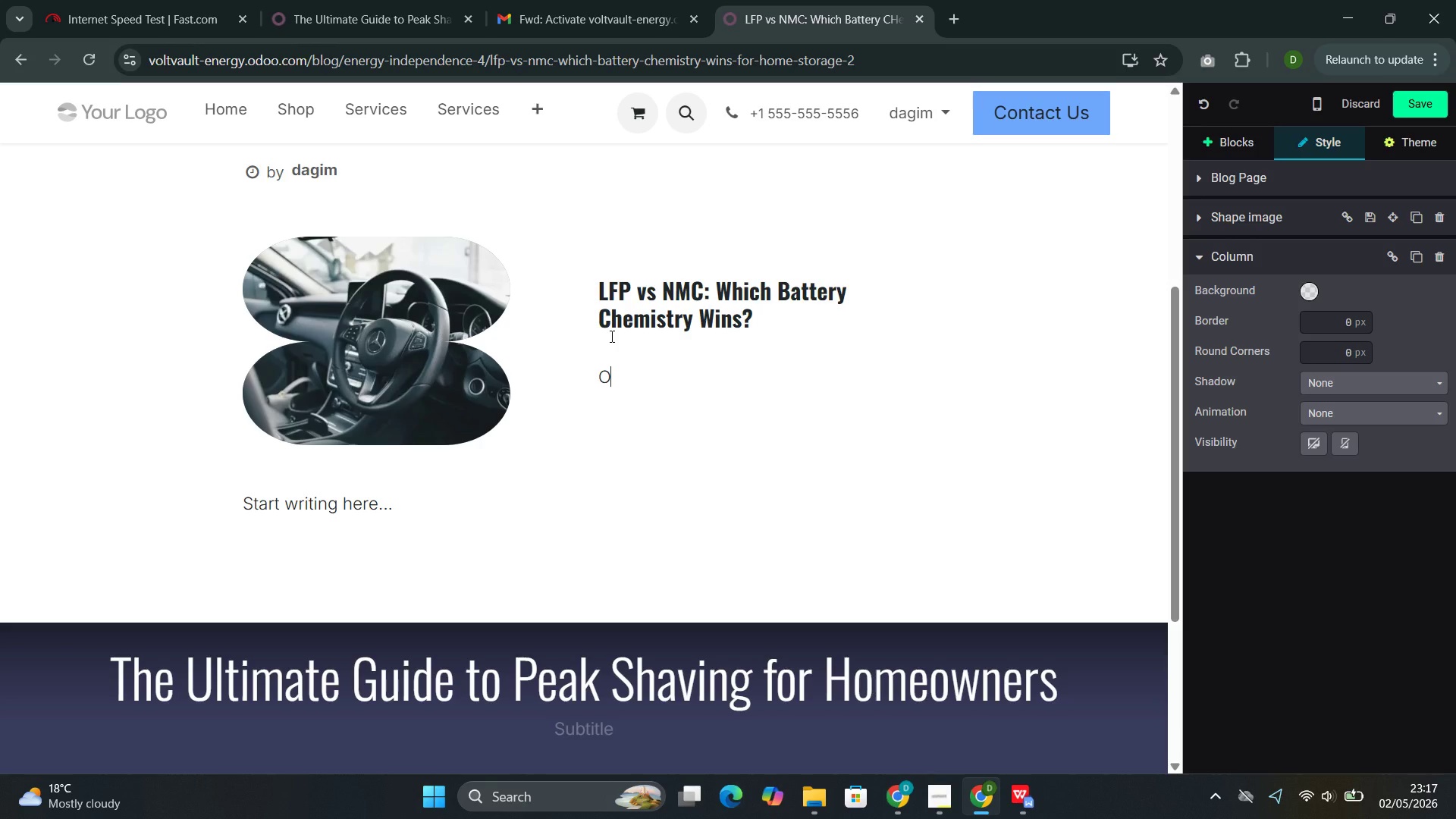 
wait(12.58)
 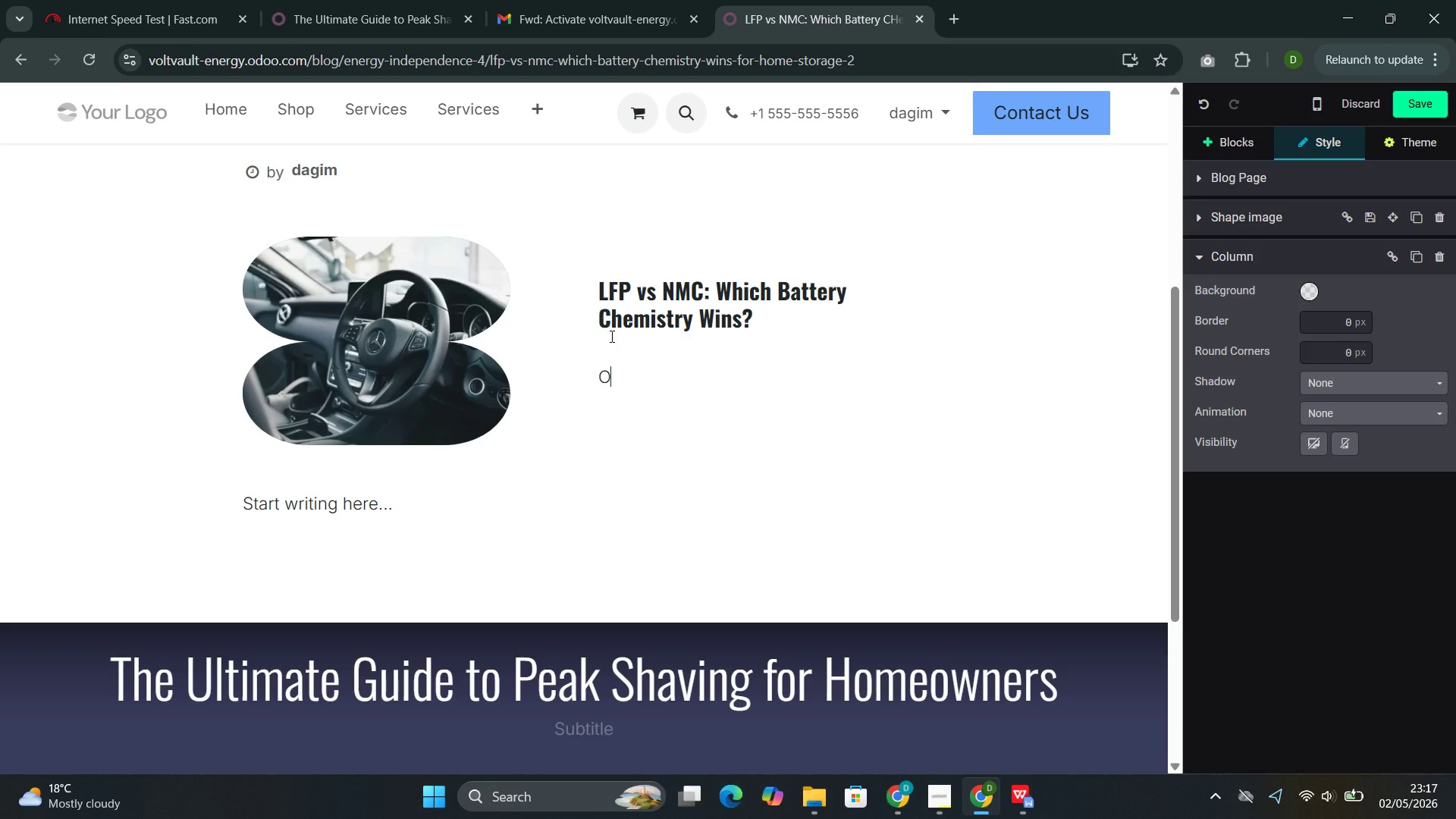 
key(Backspace)
type(When shopping for a home battery)
 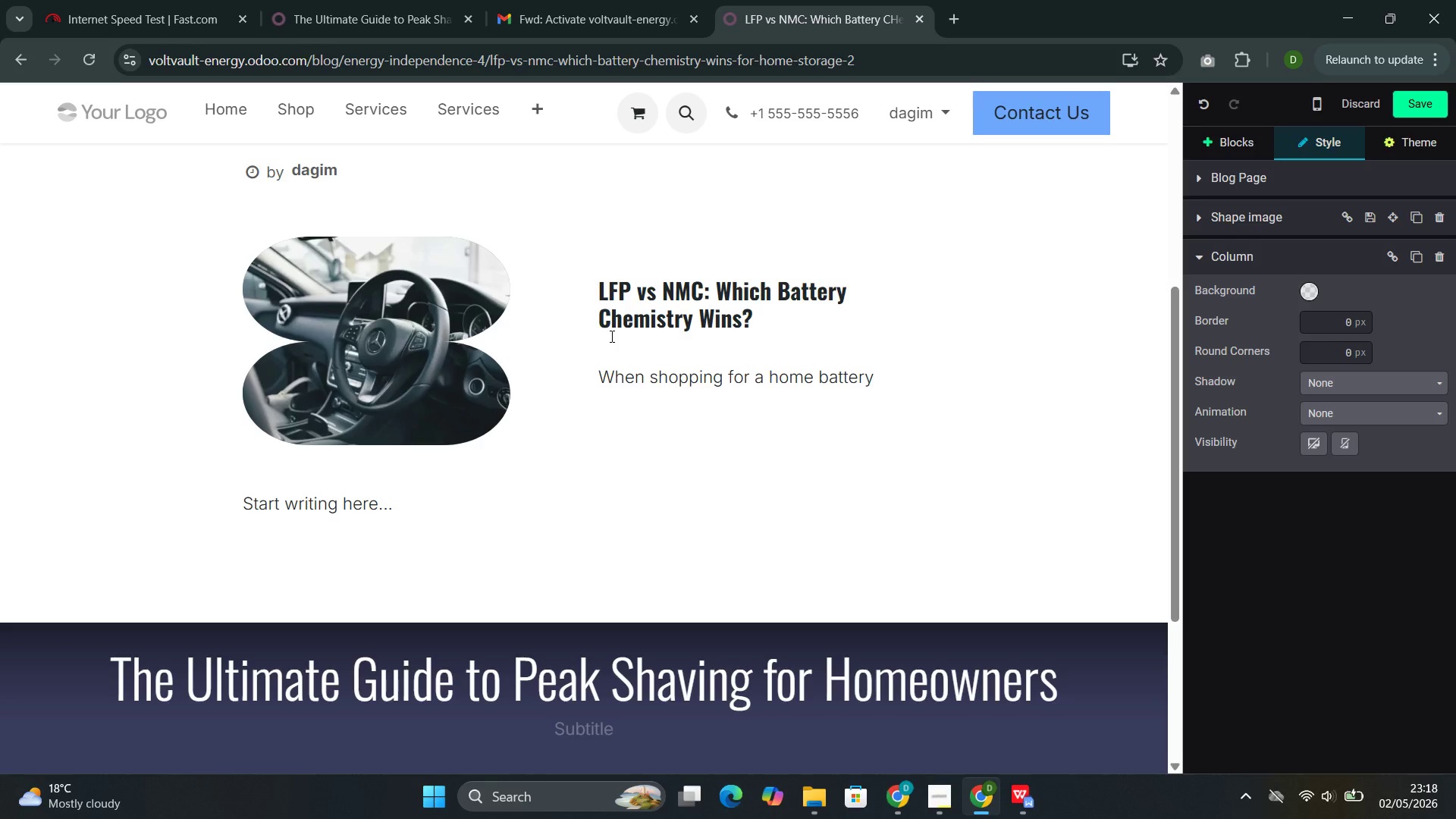 
wait(7.28)
 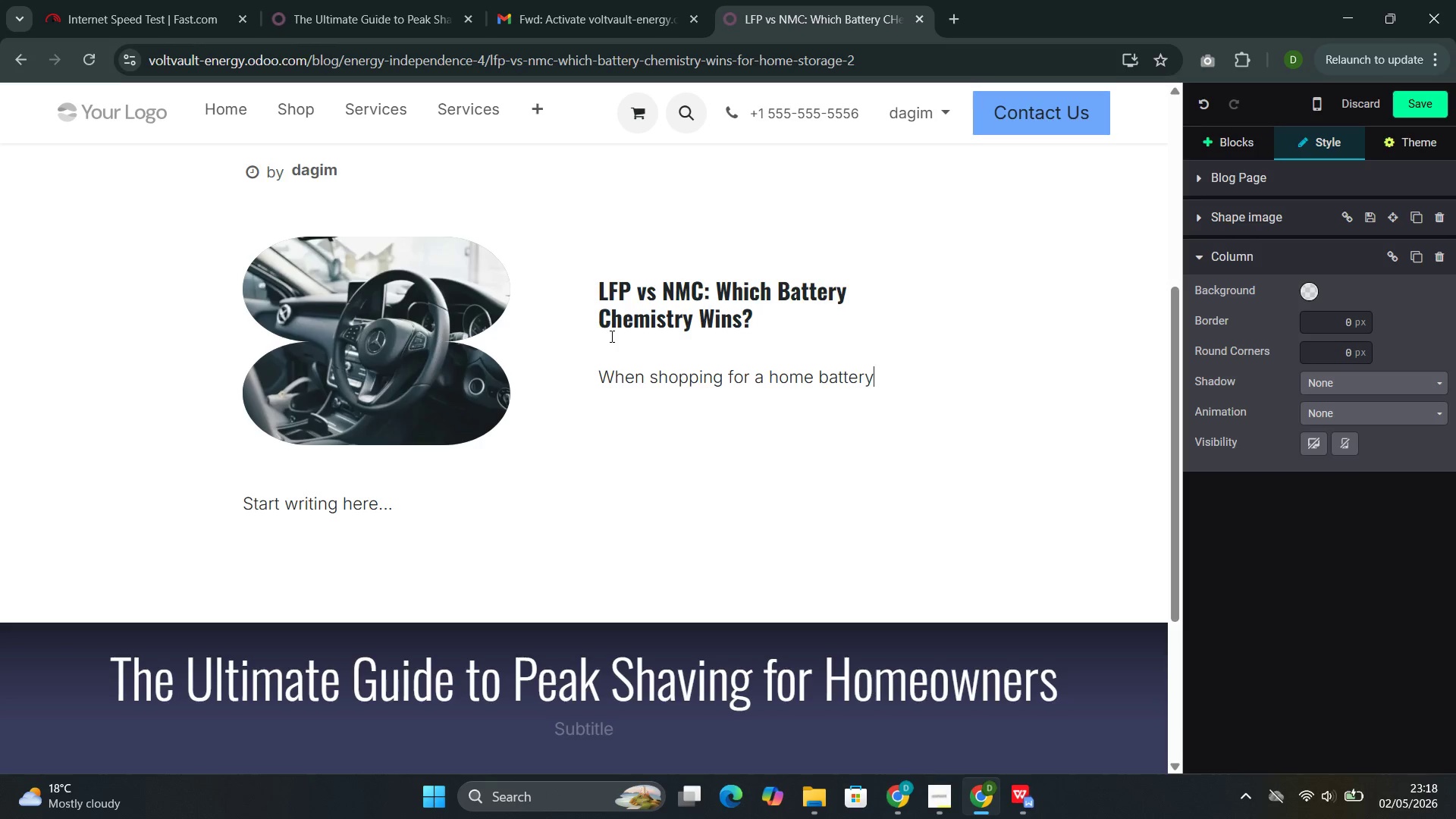 
type( system, )
 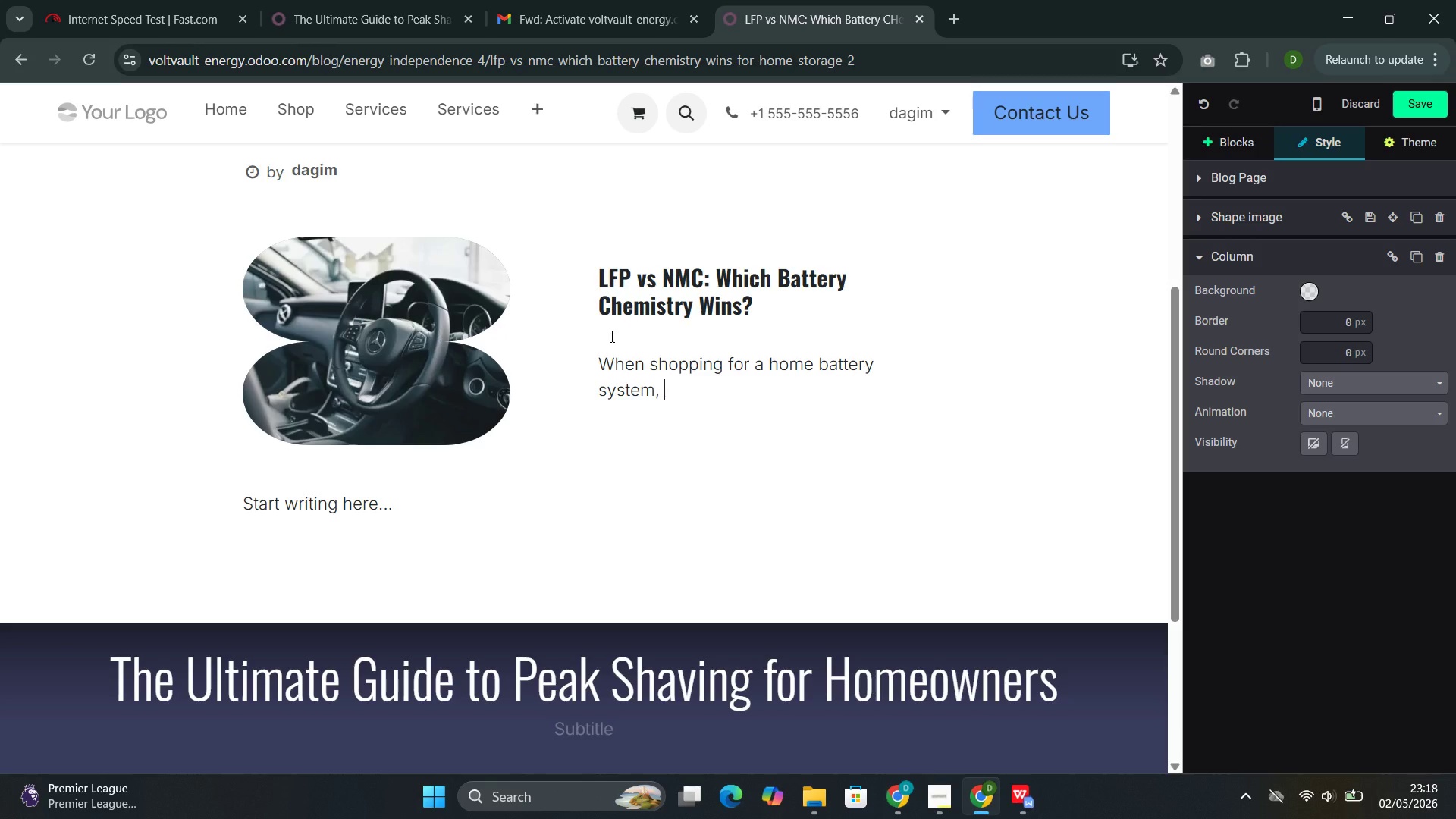 
wait(23.11)
 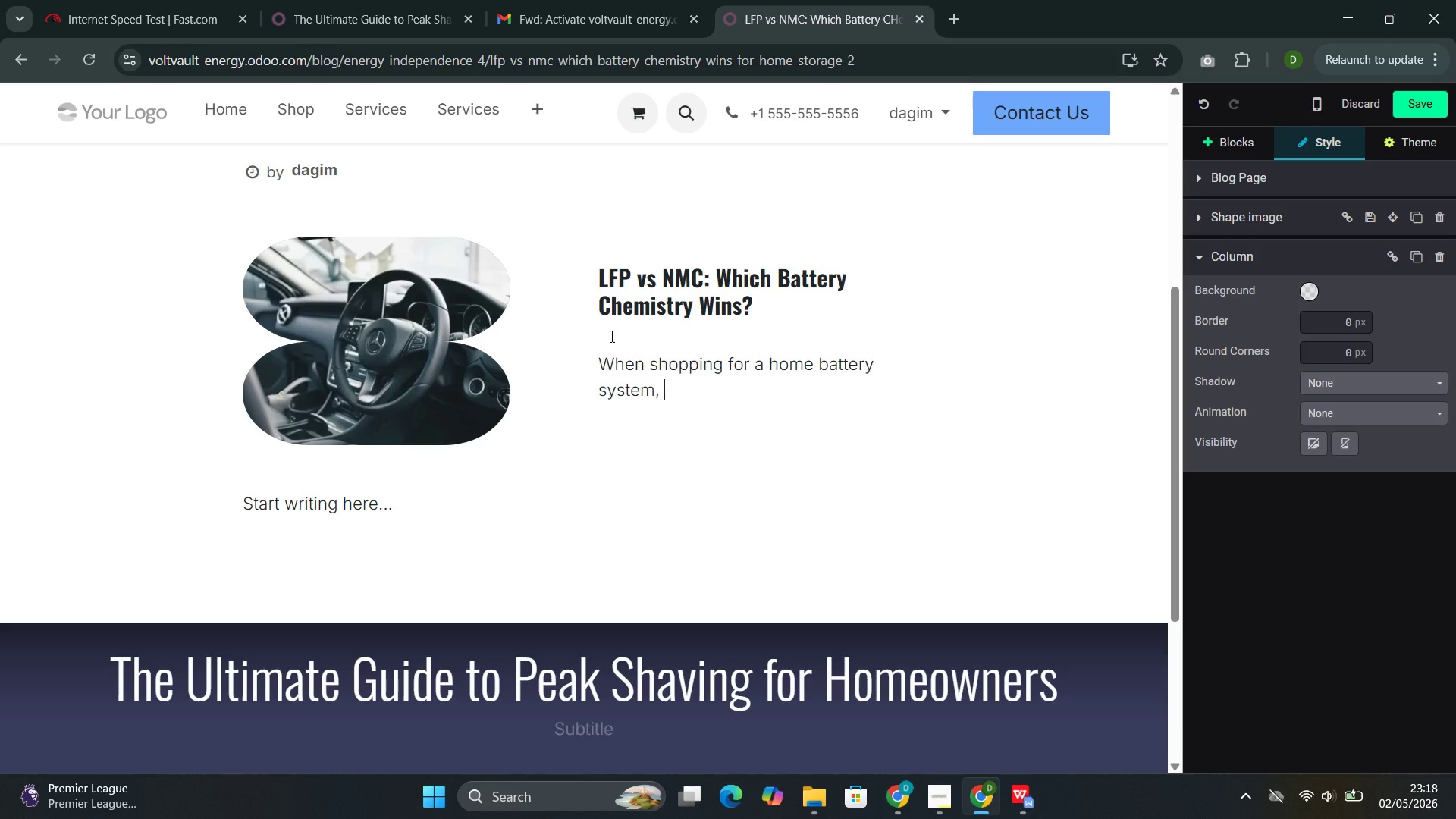 
type(most homeowners focus on )
 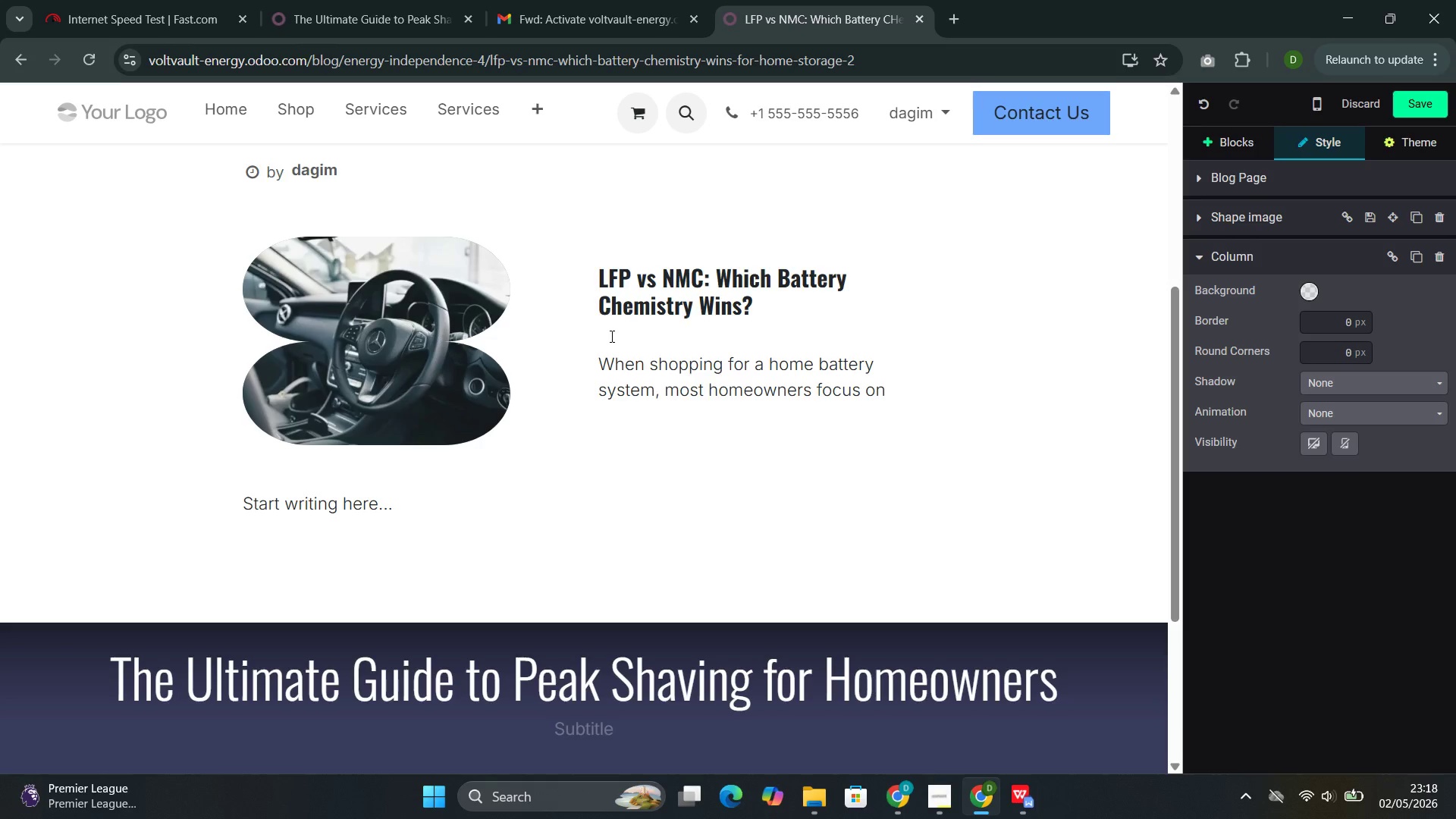 
type(capa)
 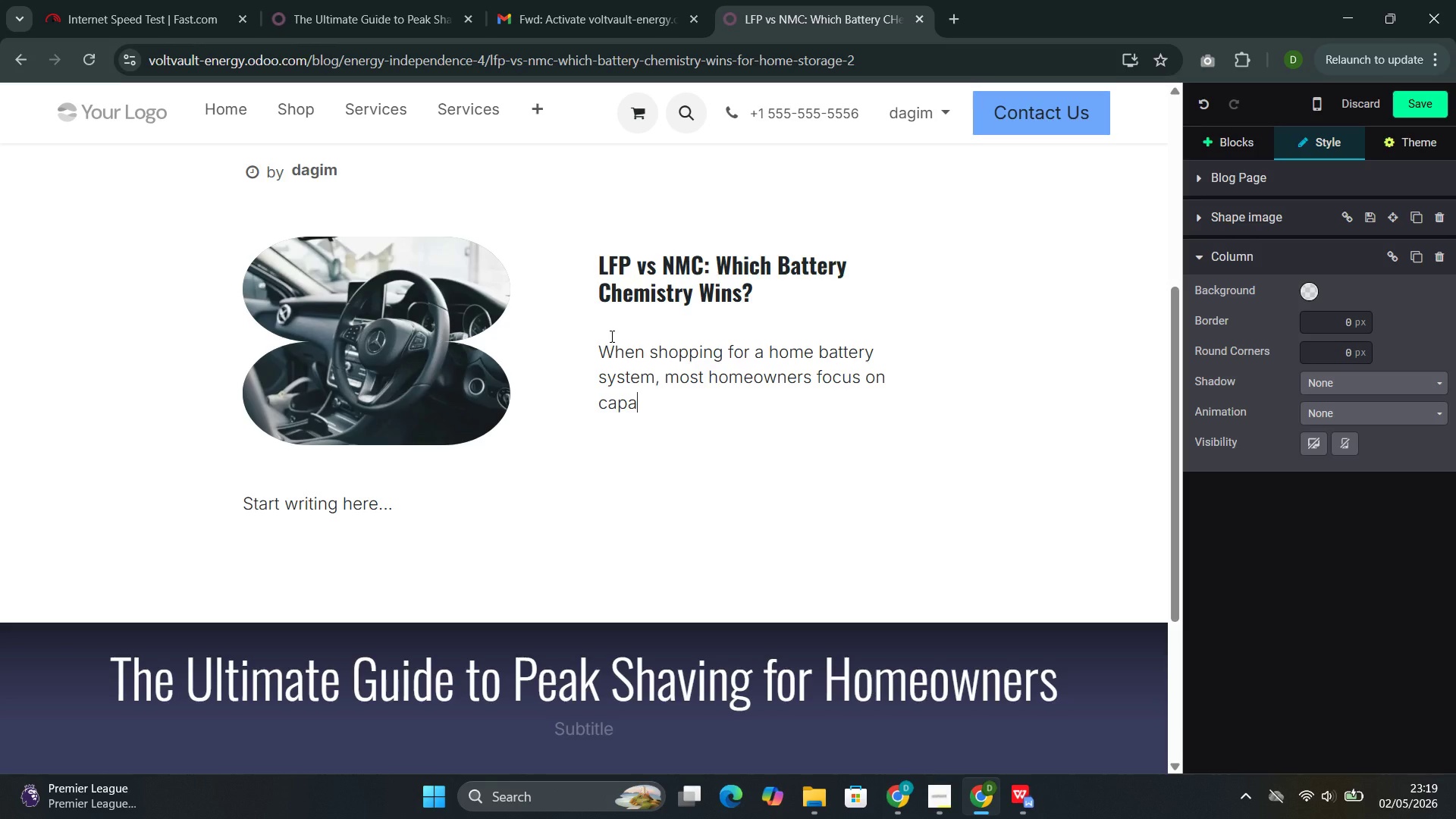 
wait(11.66)
 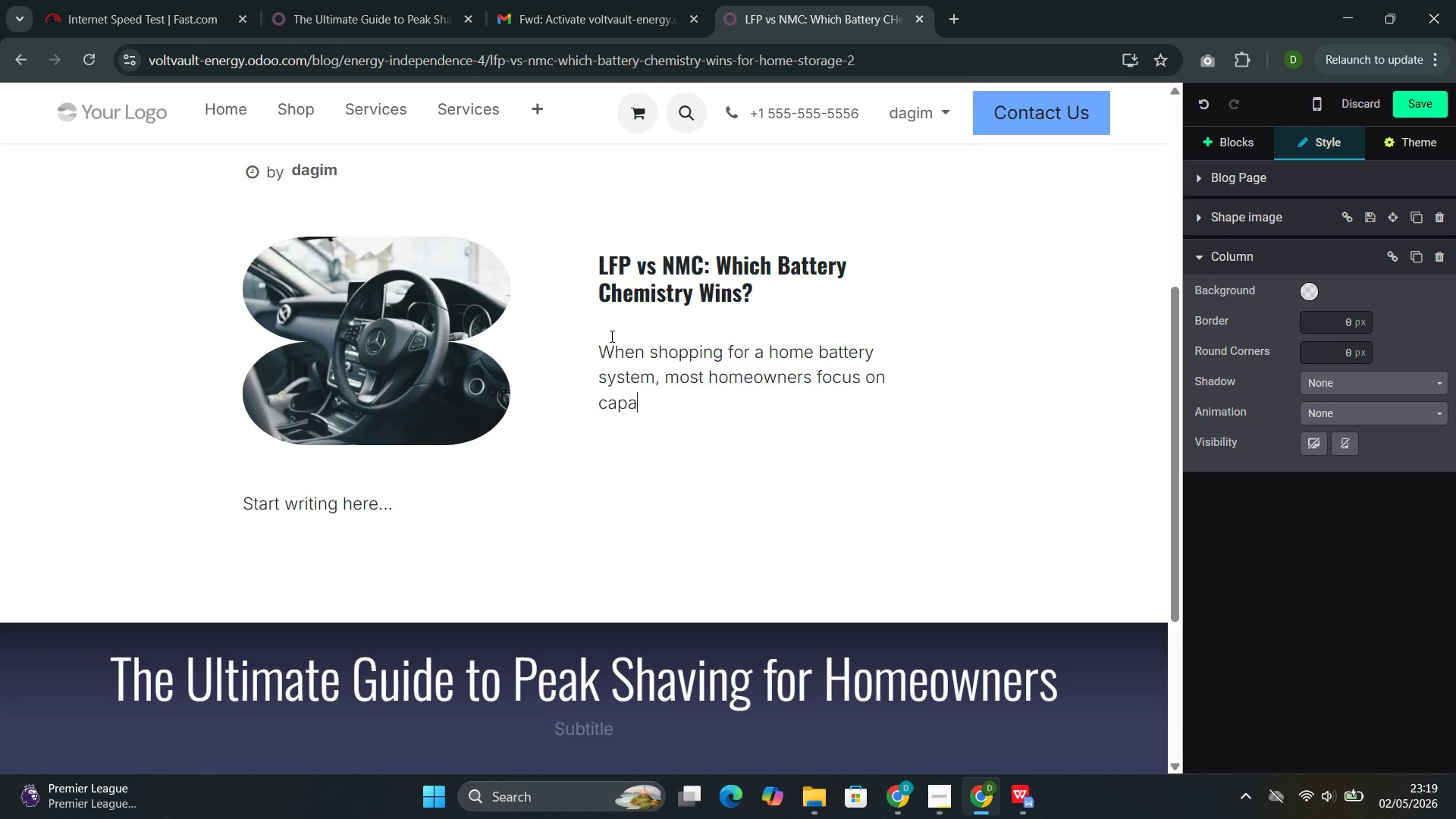 
type(city)
 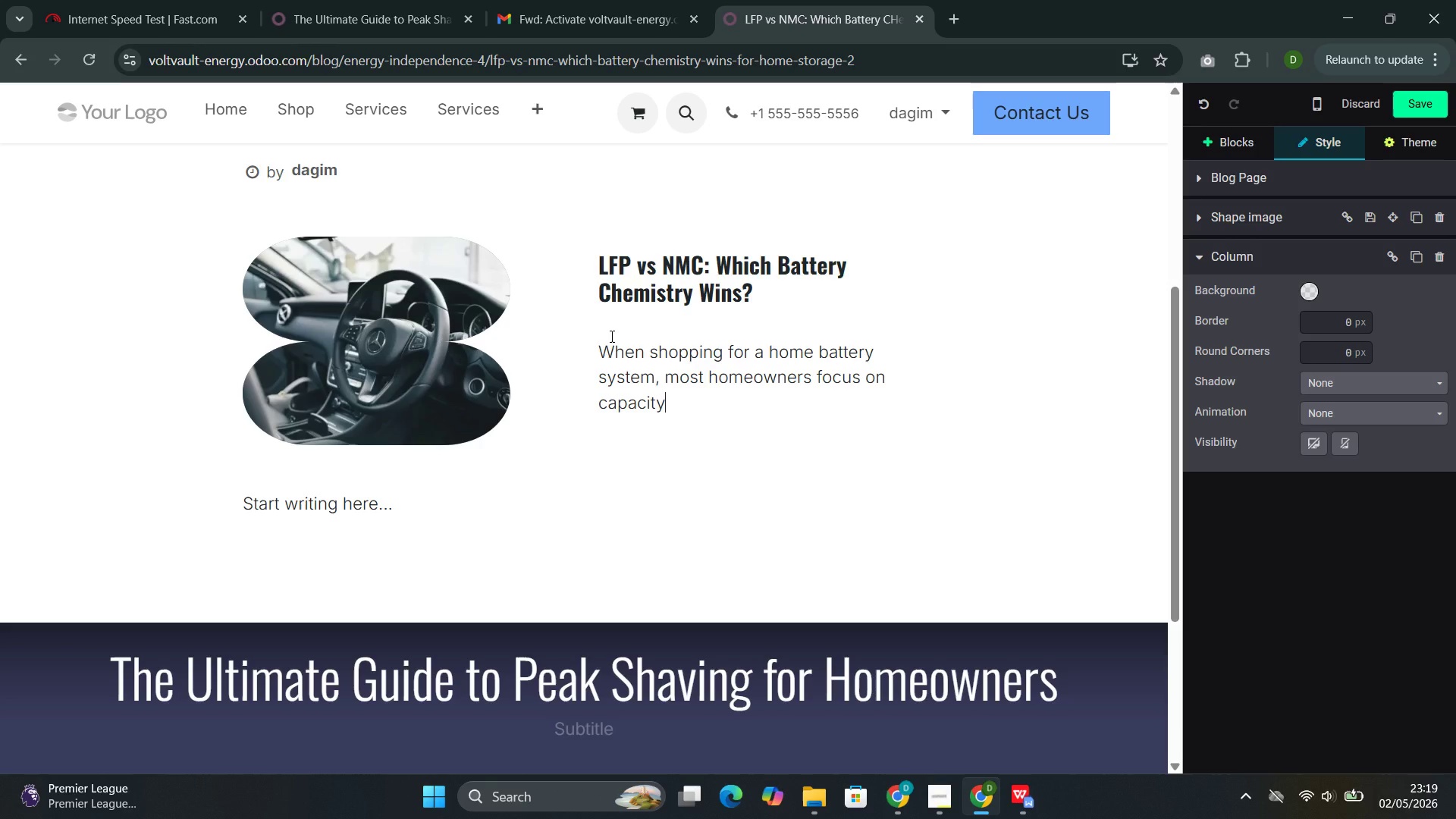 
wait(7.42)
 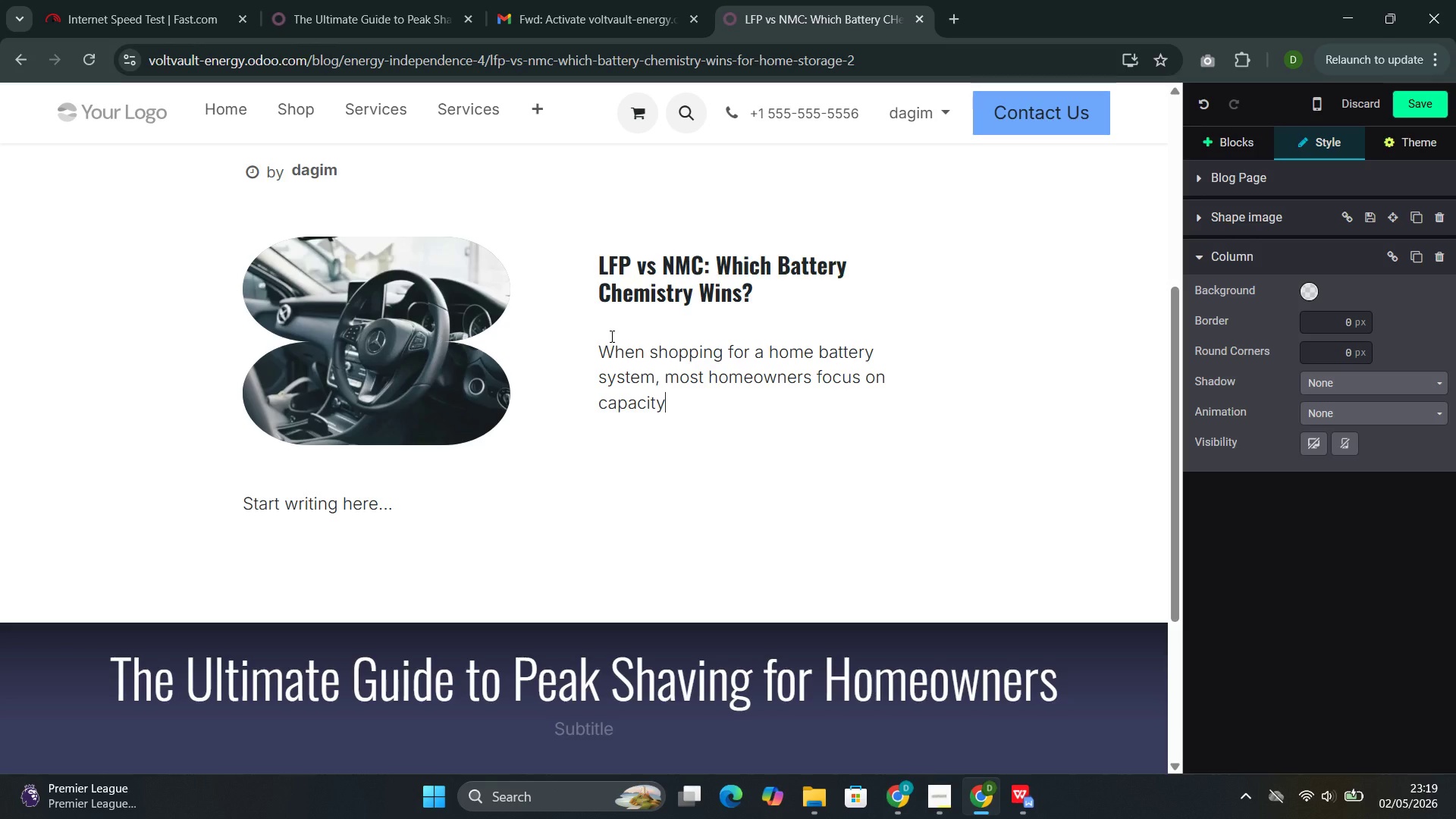 
key(Space)
 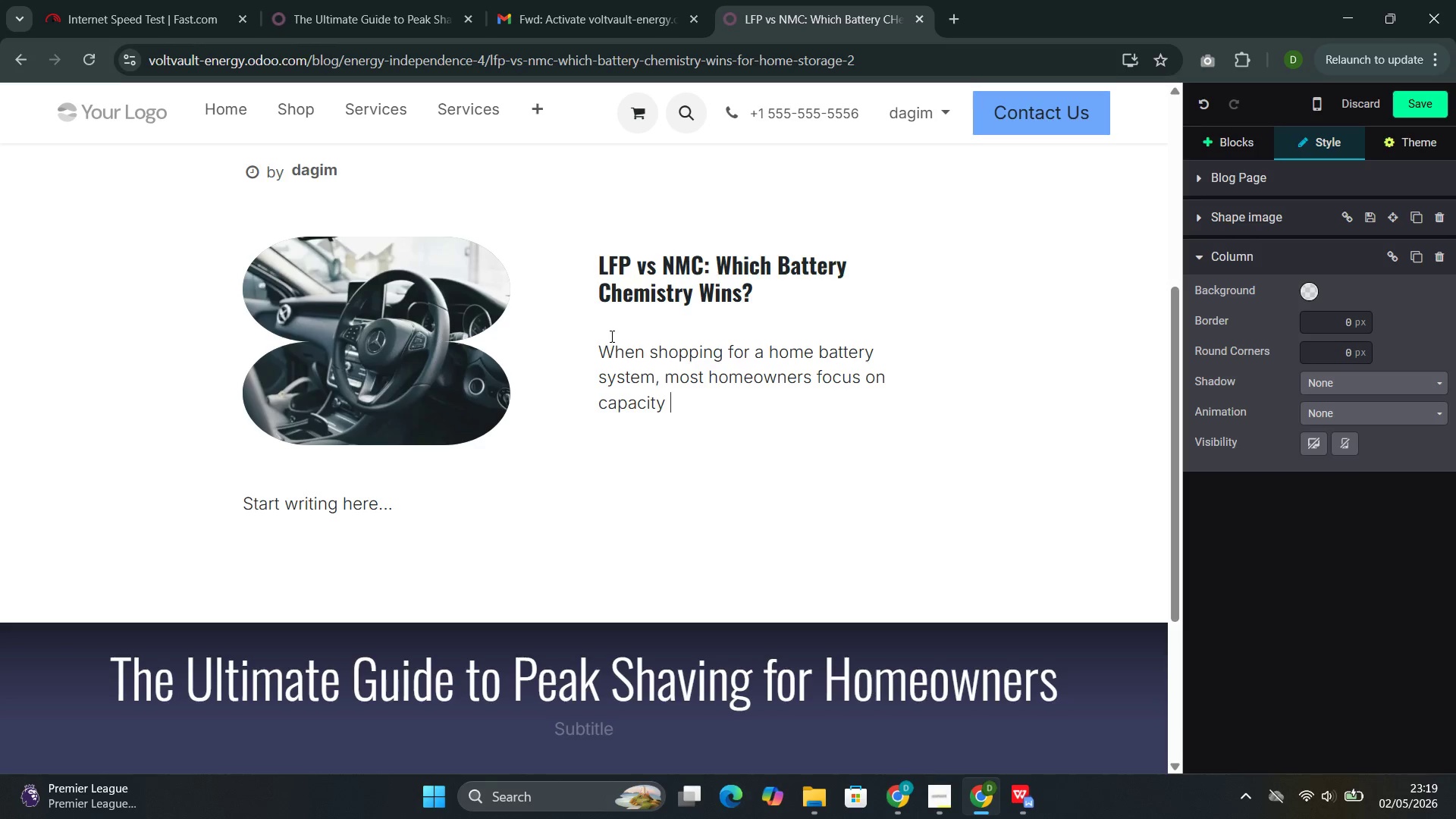 
wait(12.48)
 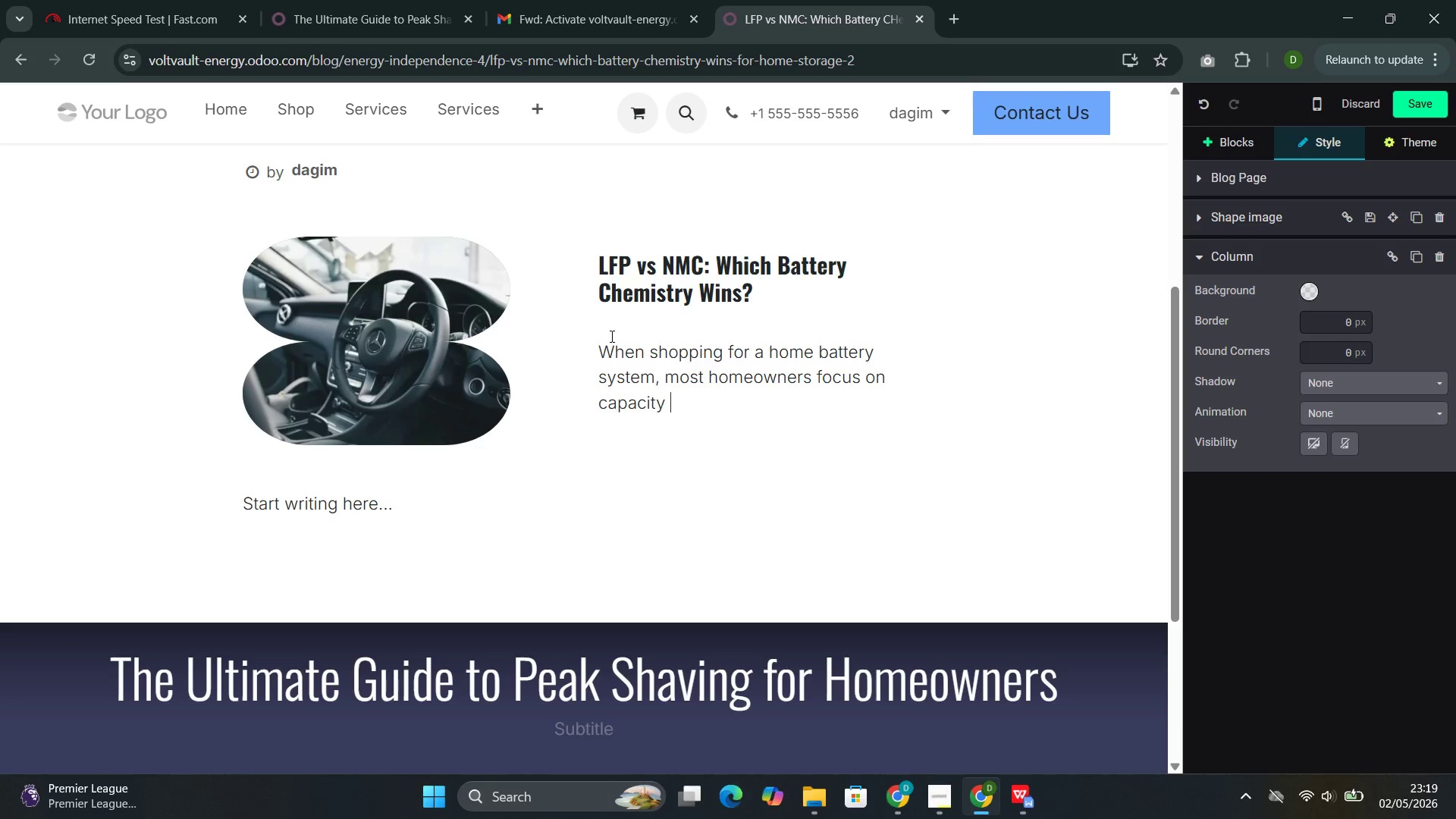 
type(and )
 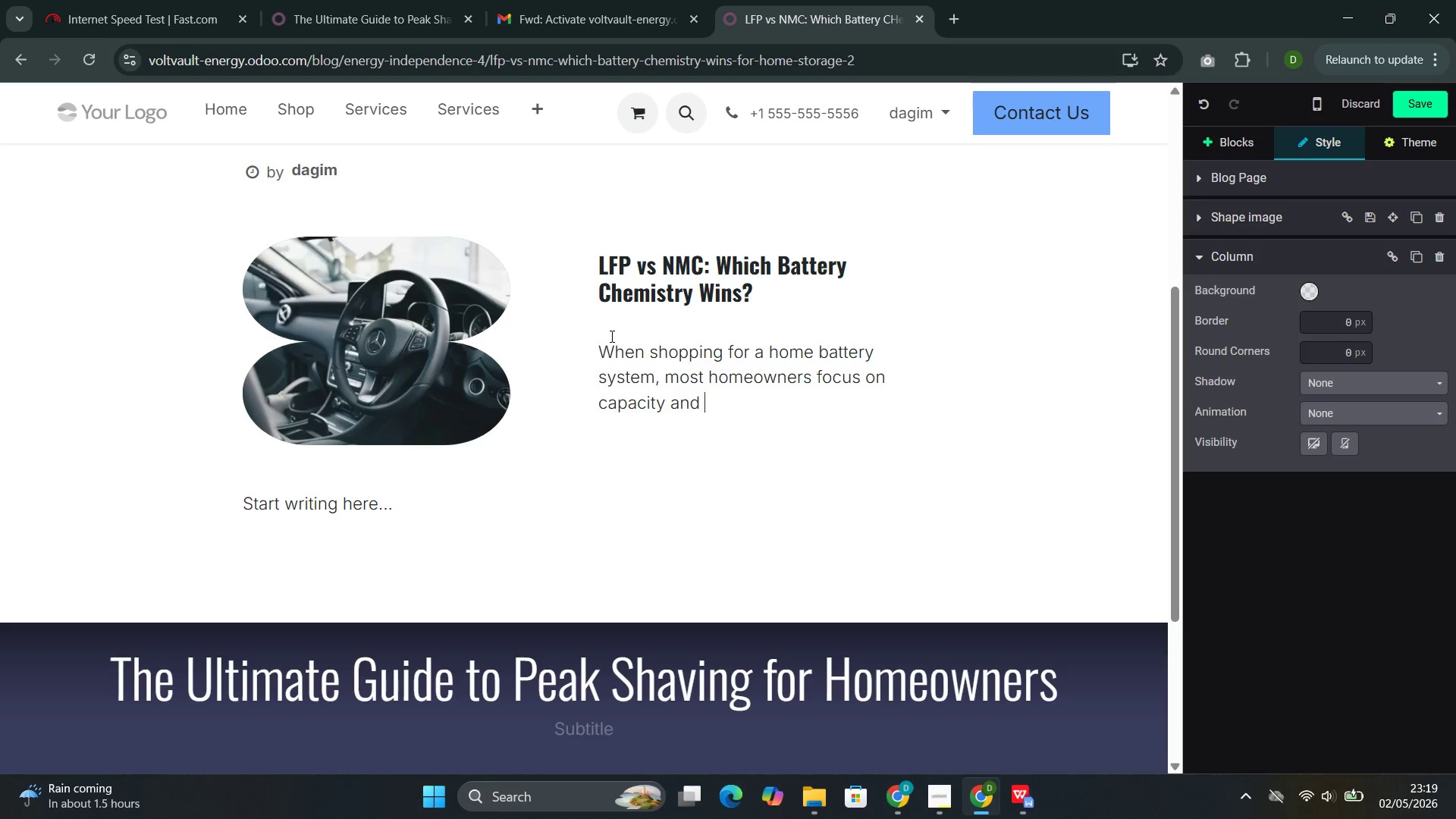 
wait(9.25)
 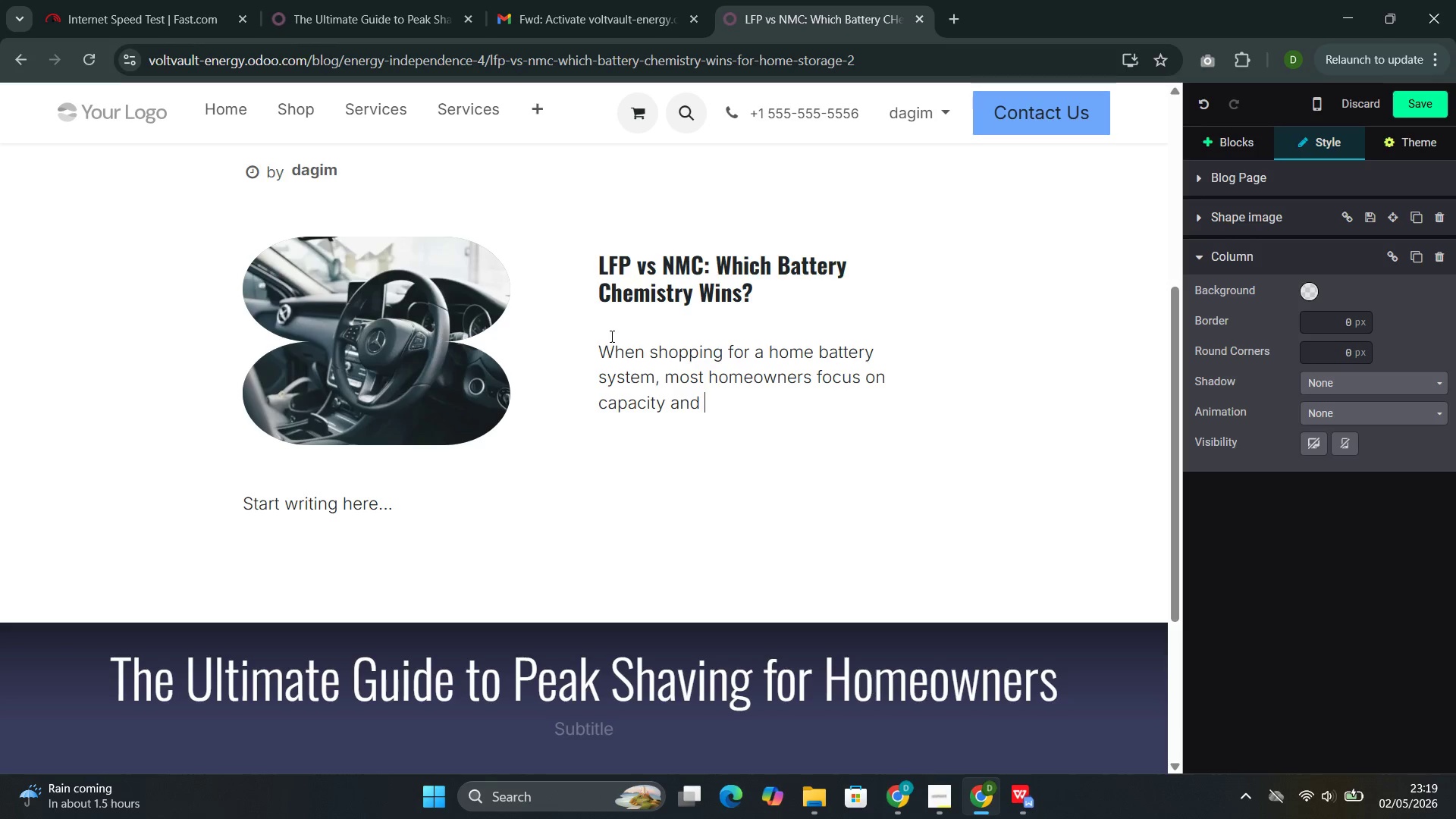 
type(price. But the chemistry inside the ba)
 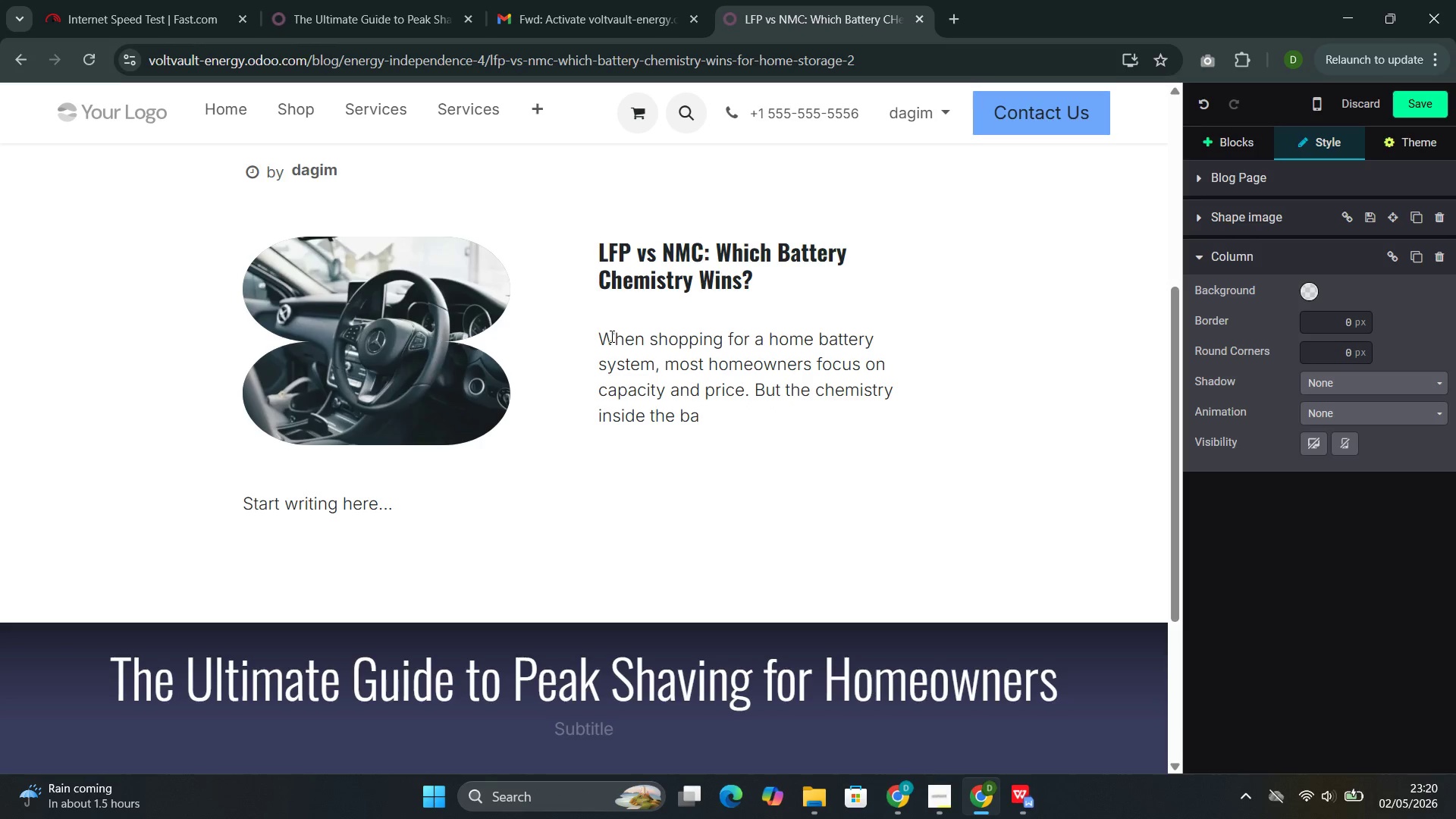 
wait(13.2)
 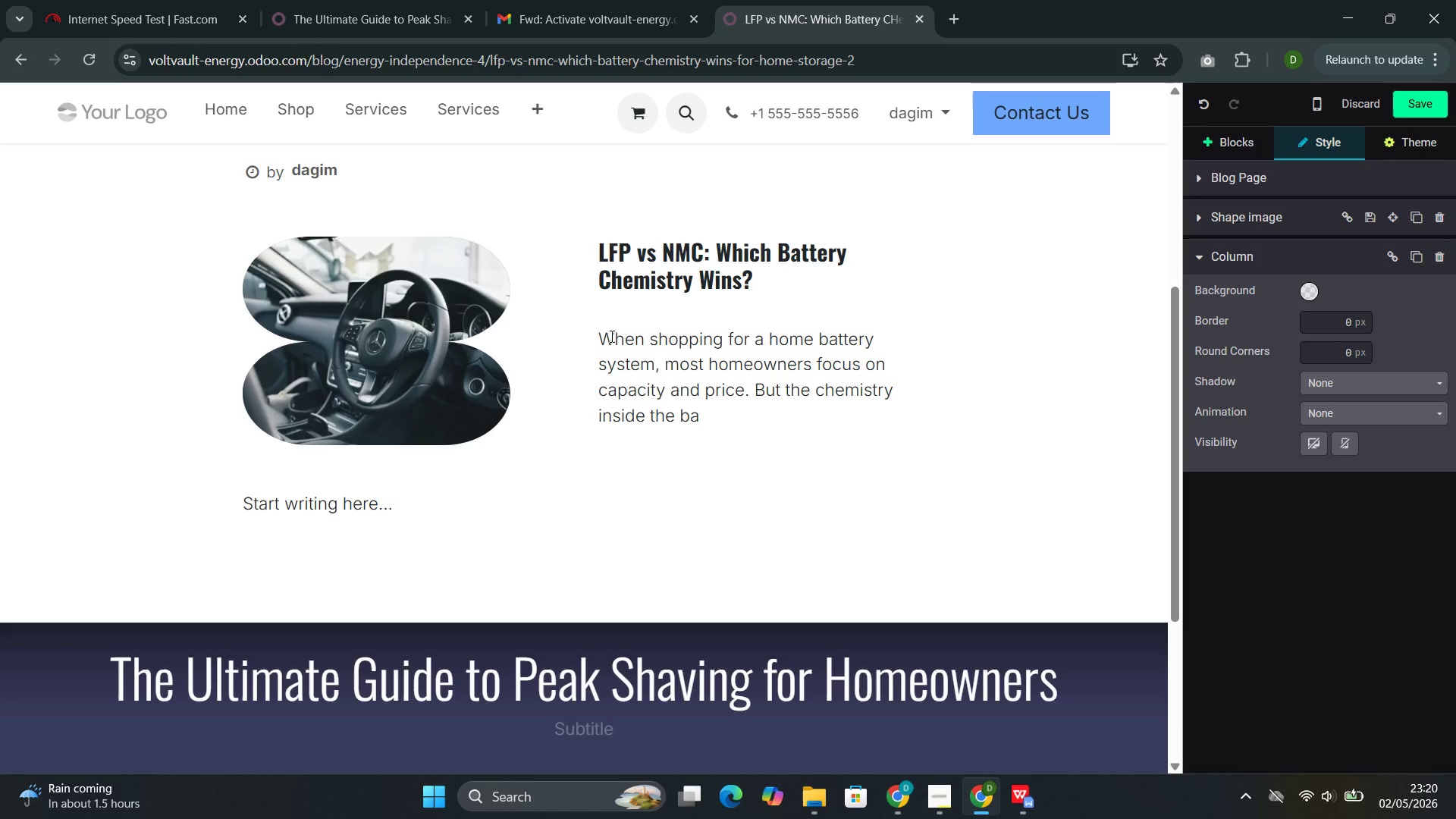 
type(ttery--the )
 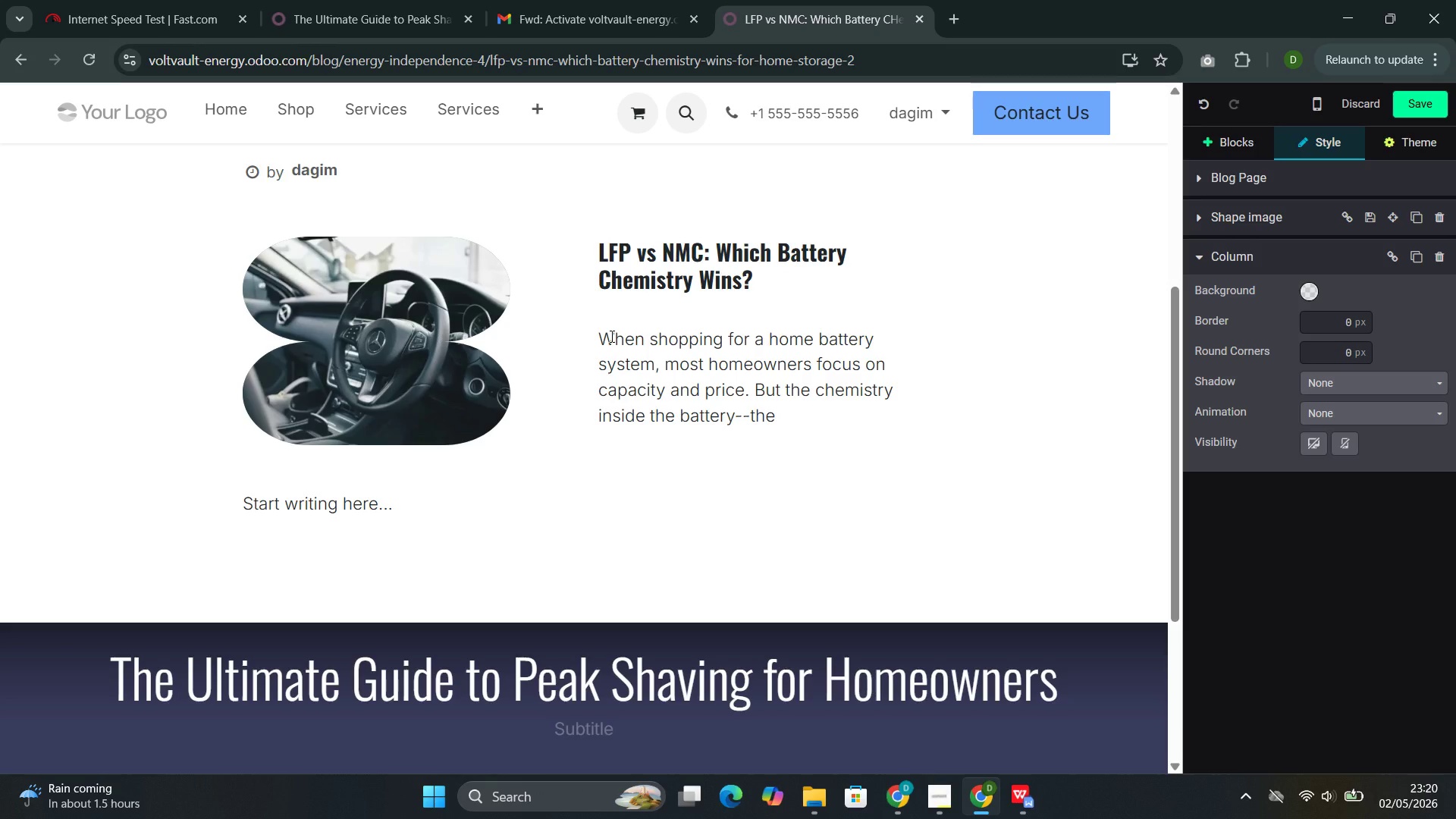 
wait(5.08)
 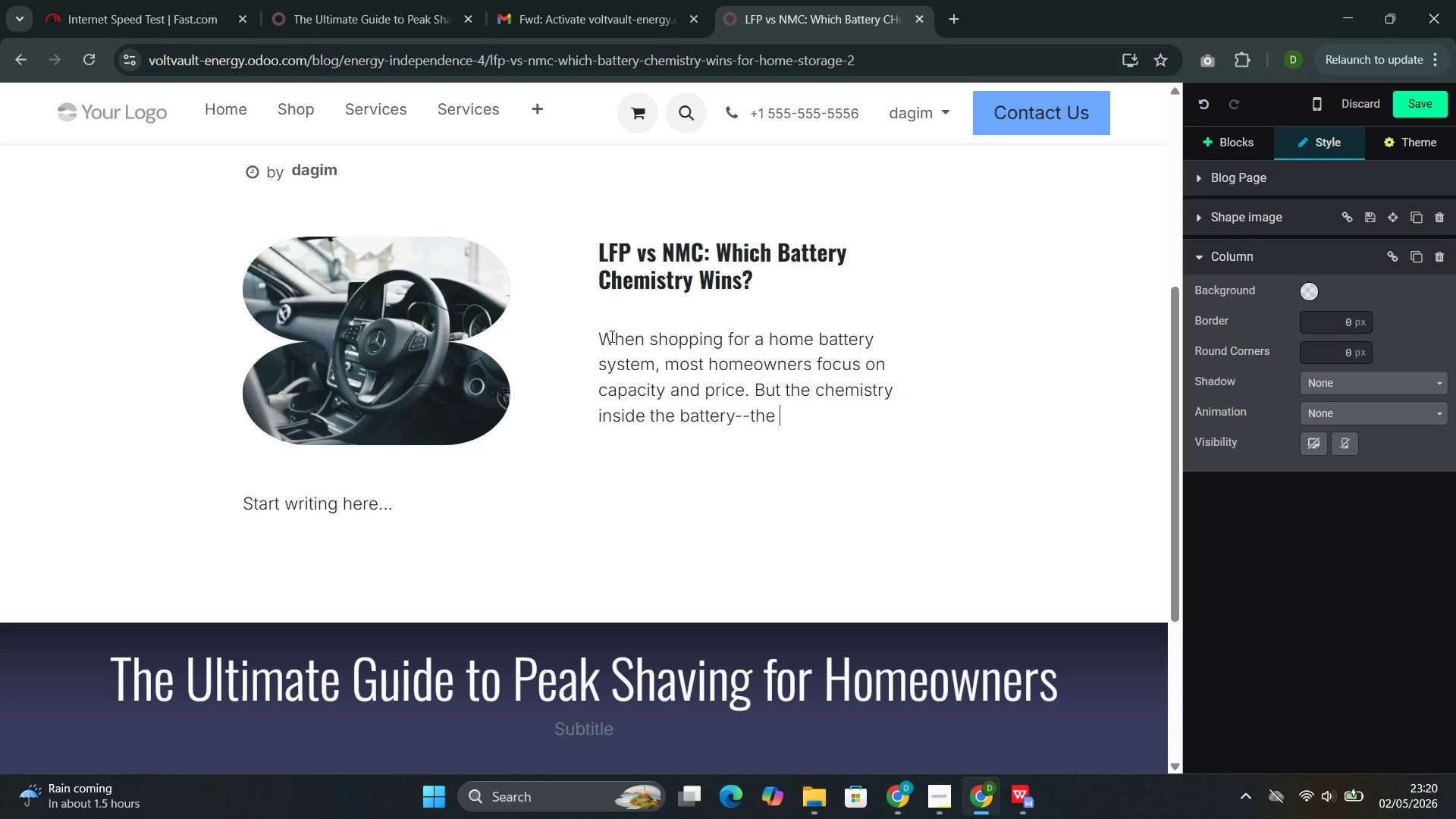 
type(specific combination)
 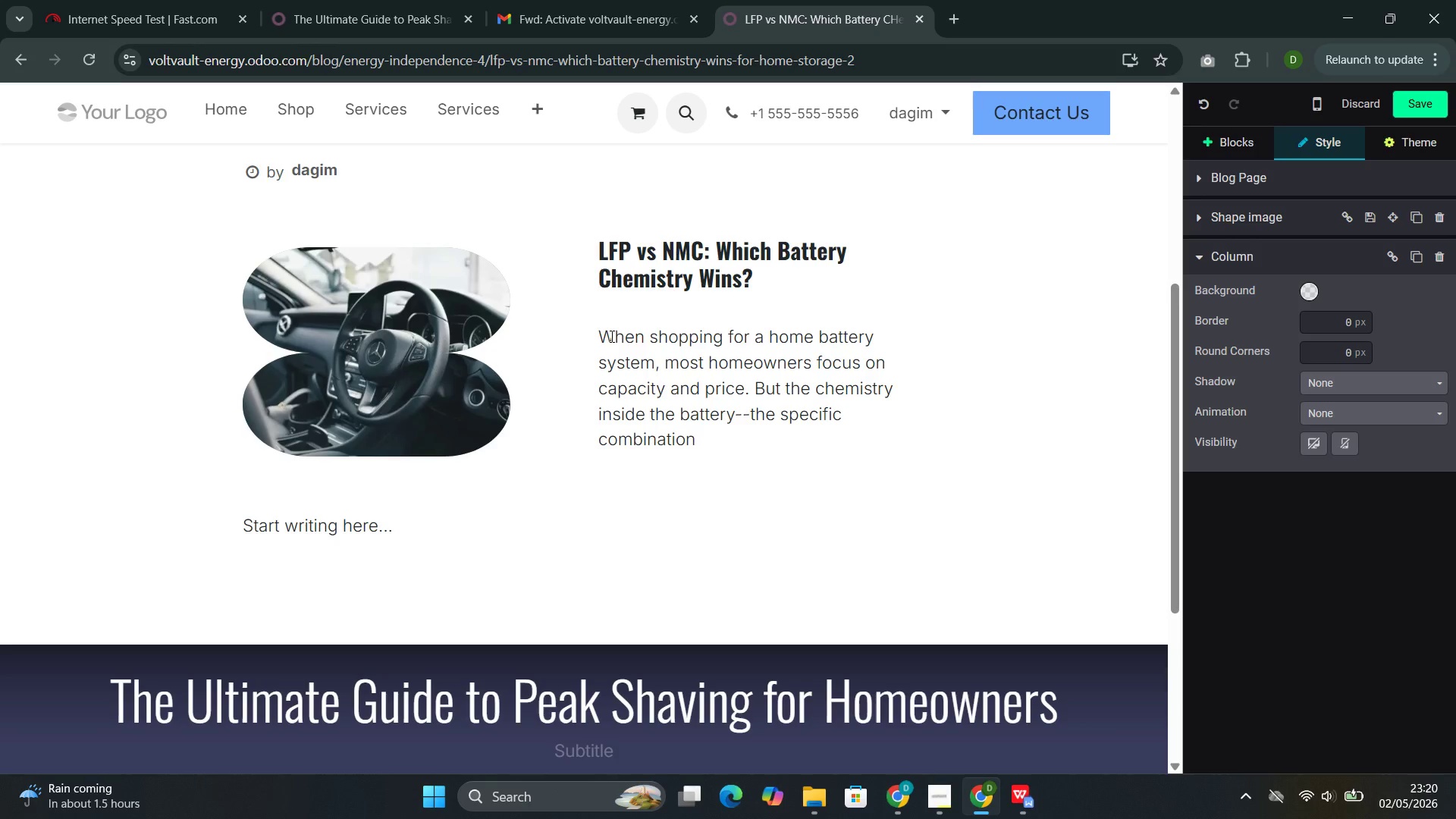 
type( of ,ate)
 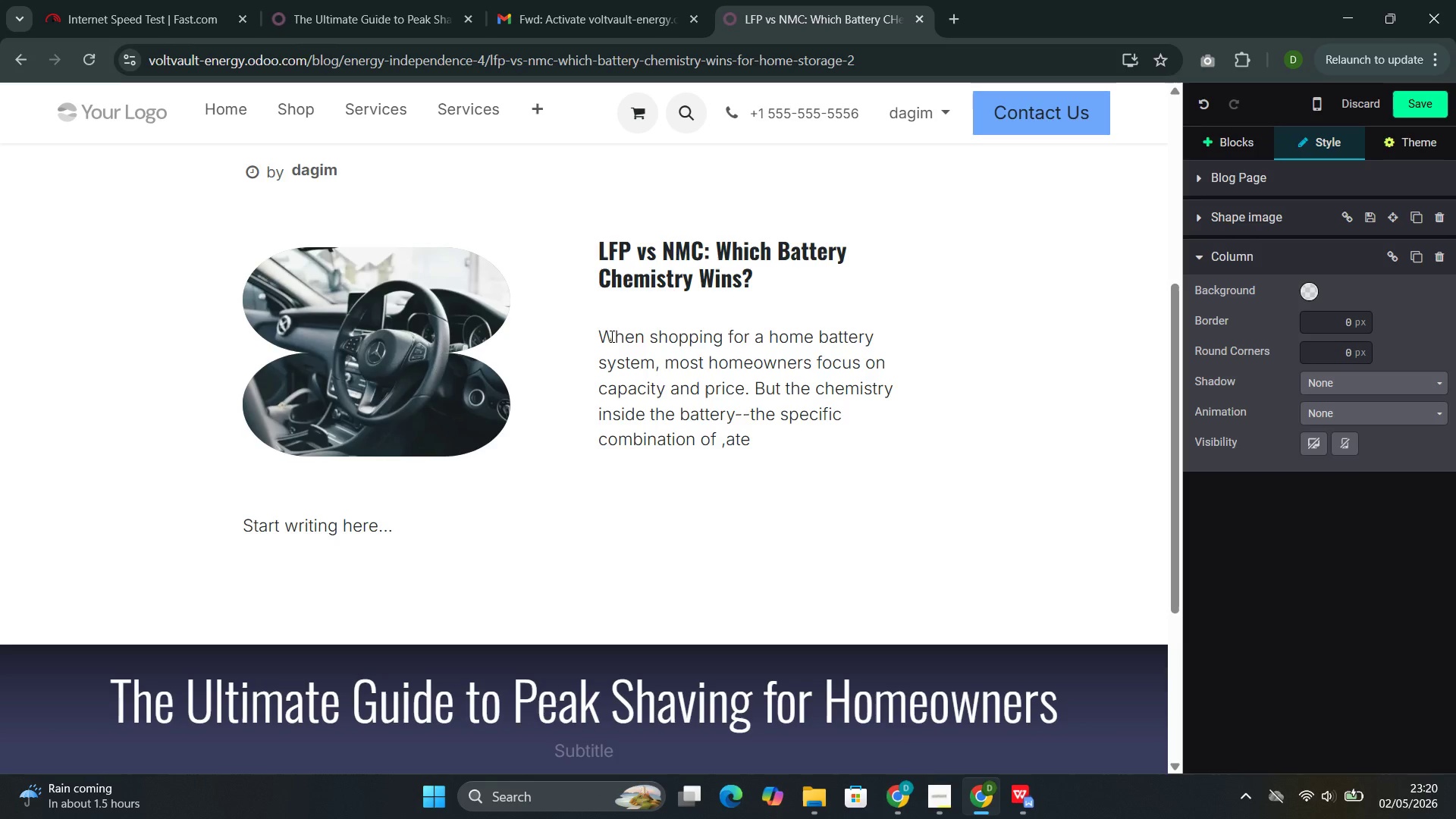 
key(Backspace)
key(Backspace)
key(Backspace)
key(Backspace)
type(materials)
 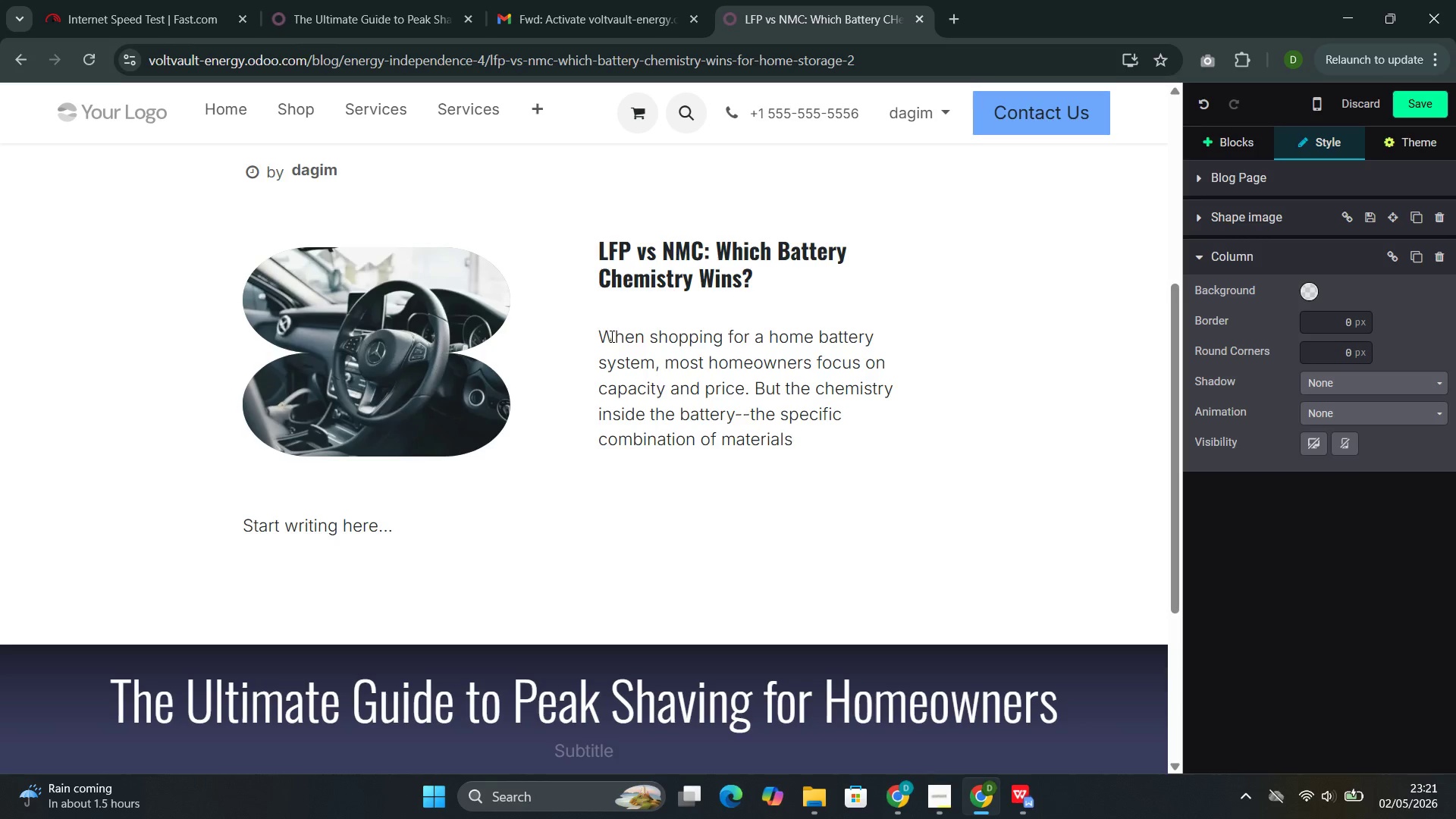 
wait(37.27)
 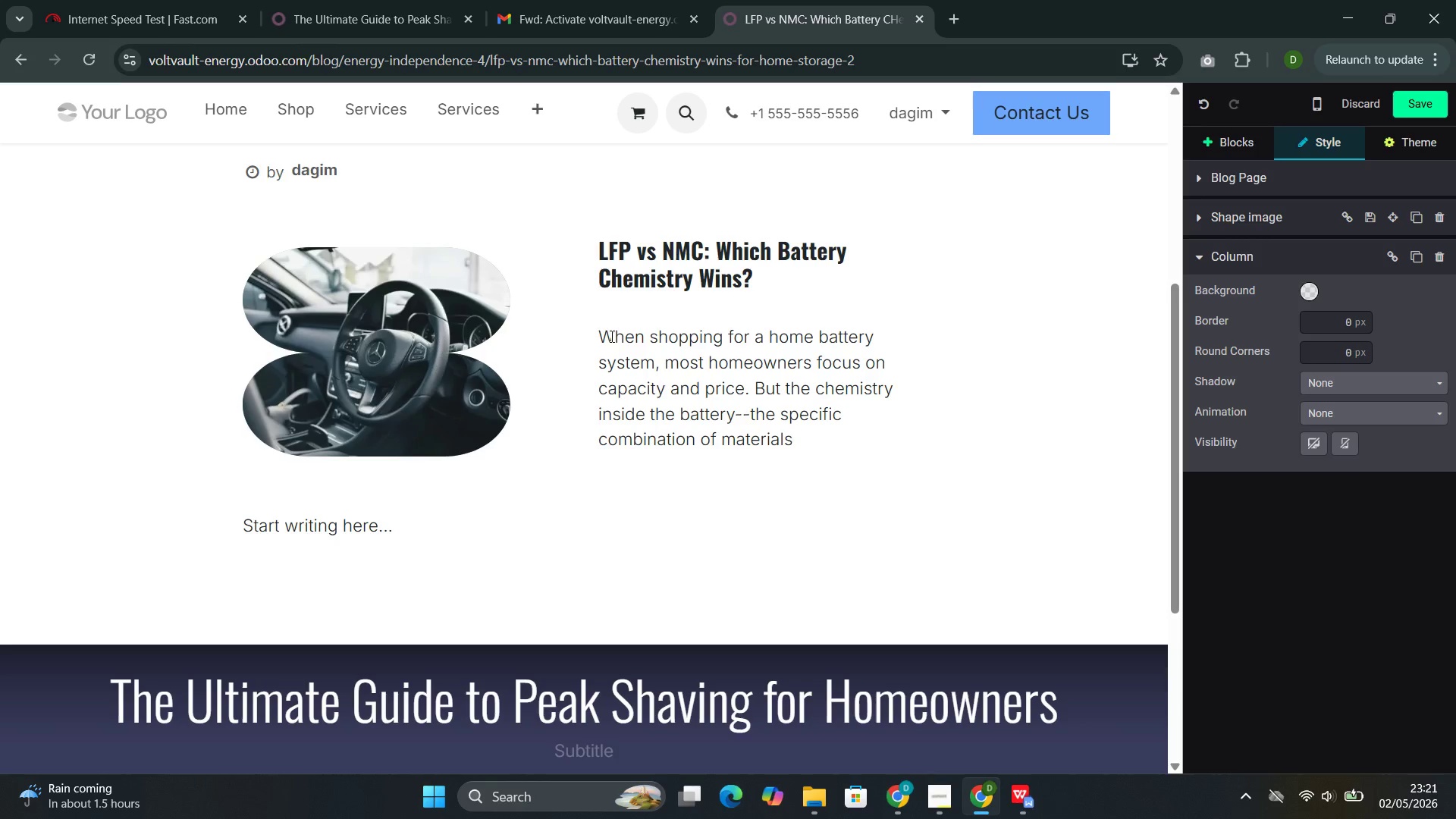 
type( that stores and releases energy)
 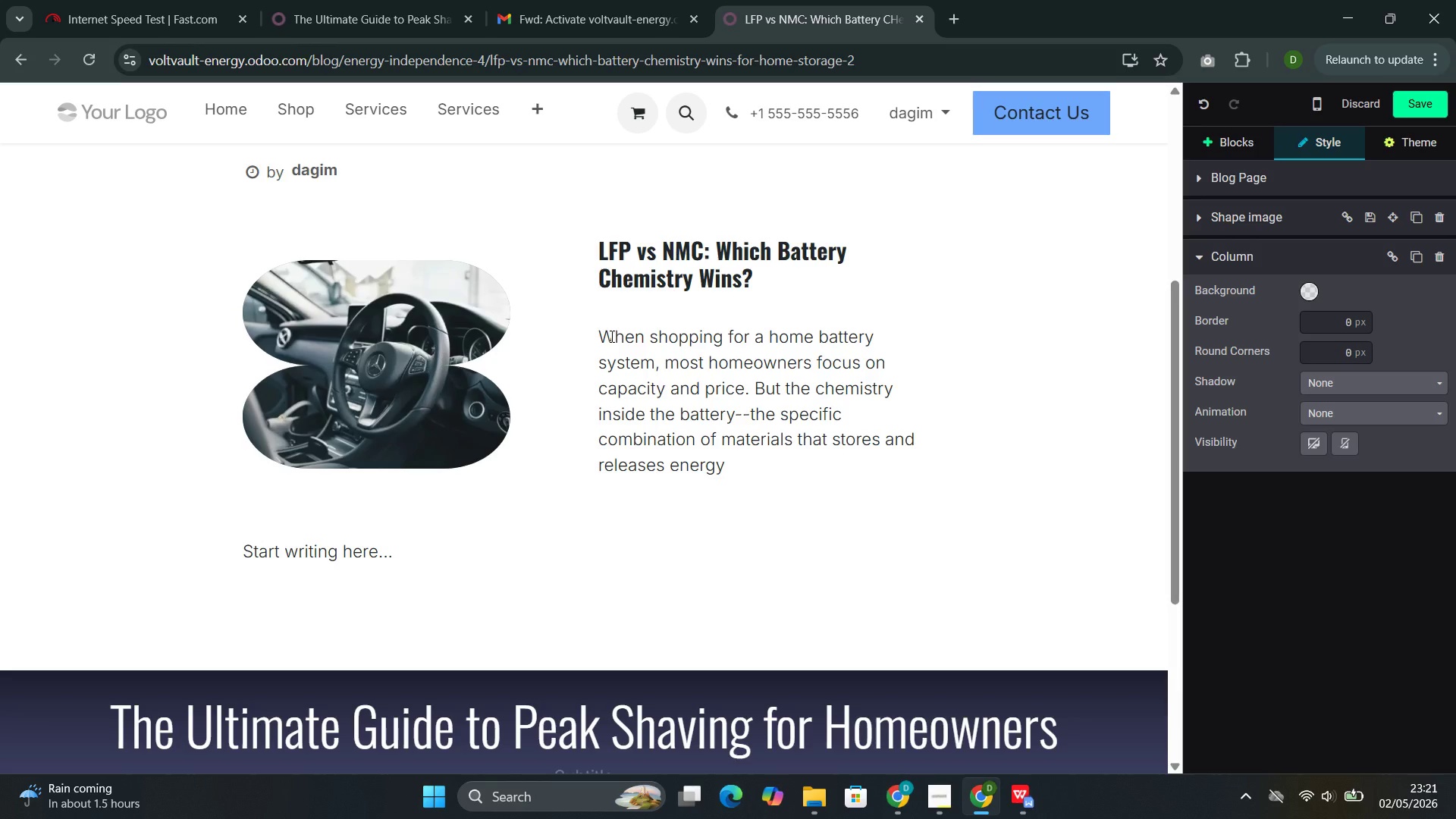 
type(--determines how long )
 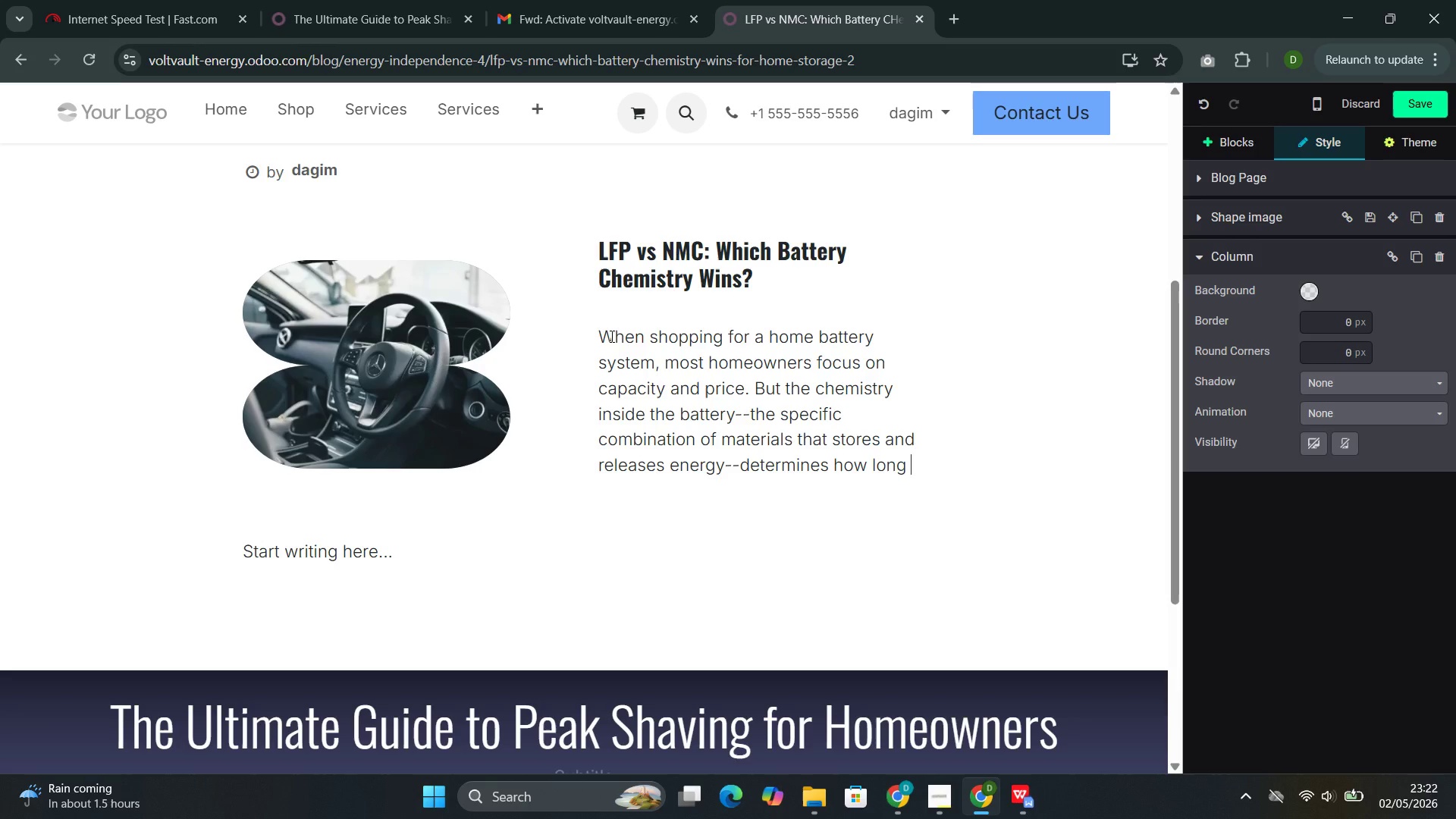 
type(the battery lasts, how safe it is, and how well it performs over thousands of charge cycles.)
 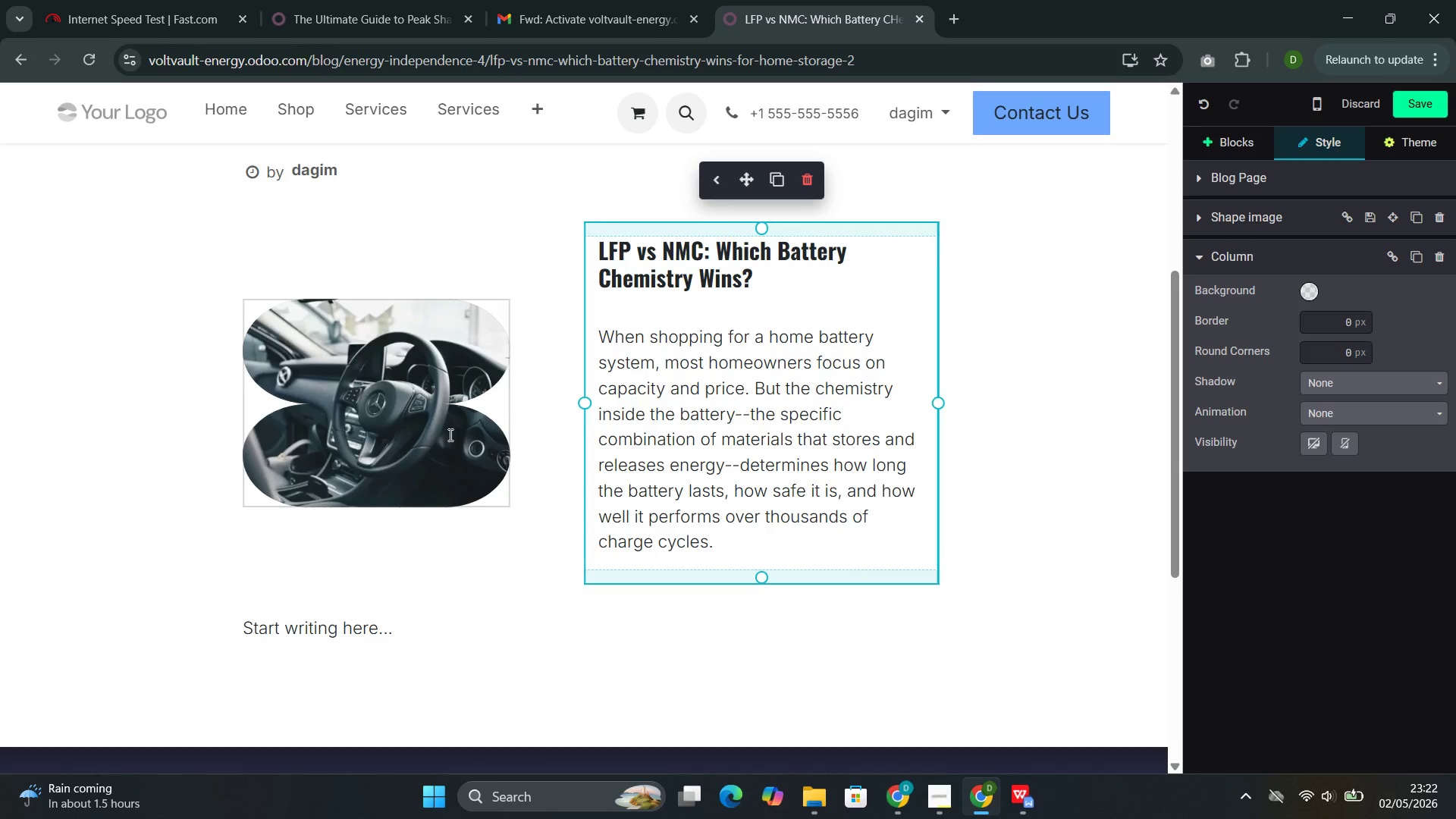 
wait(5.22)
 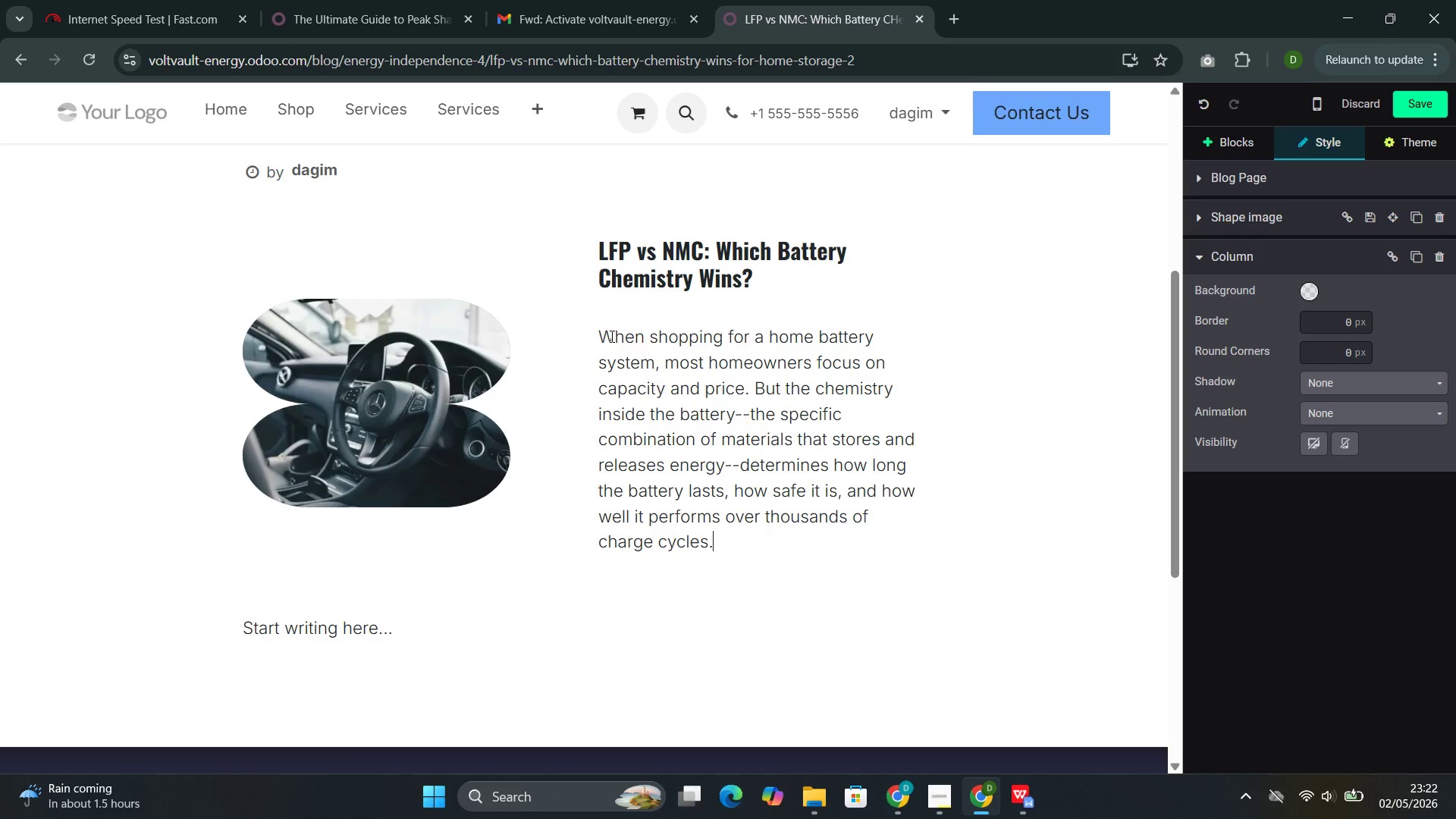 
left_click_drag(start_coordinate=[421, 631], to_coordinate=[263, 635])
 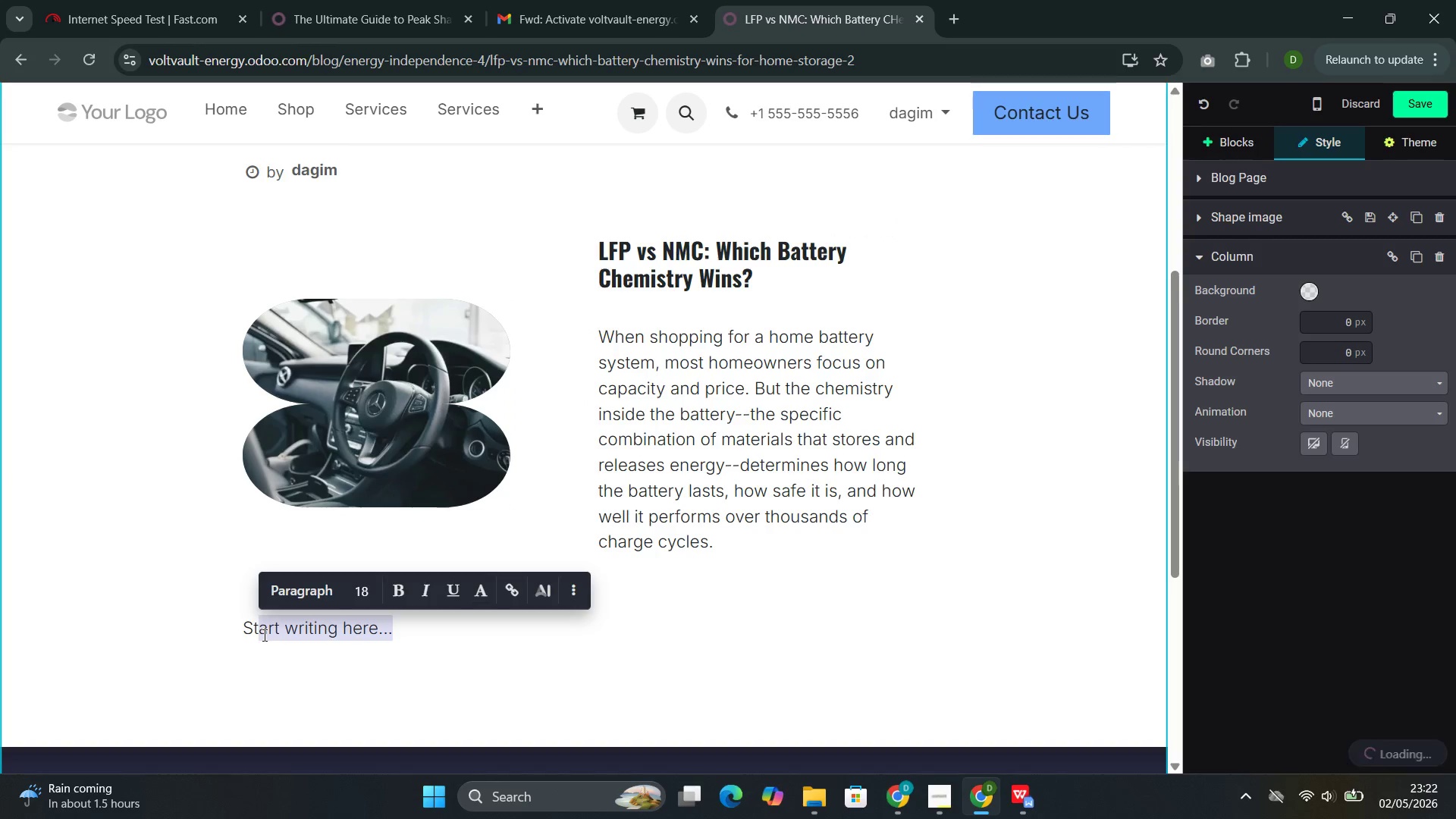 
key(Backspace)
 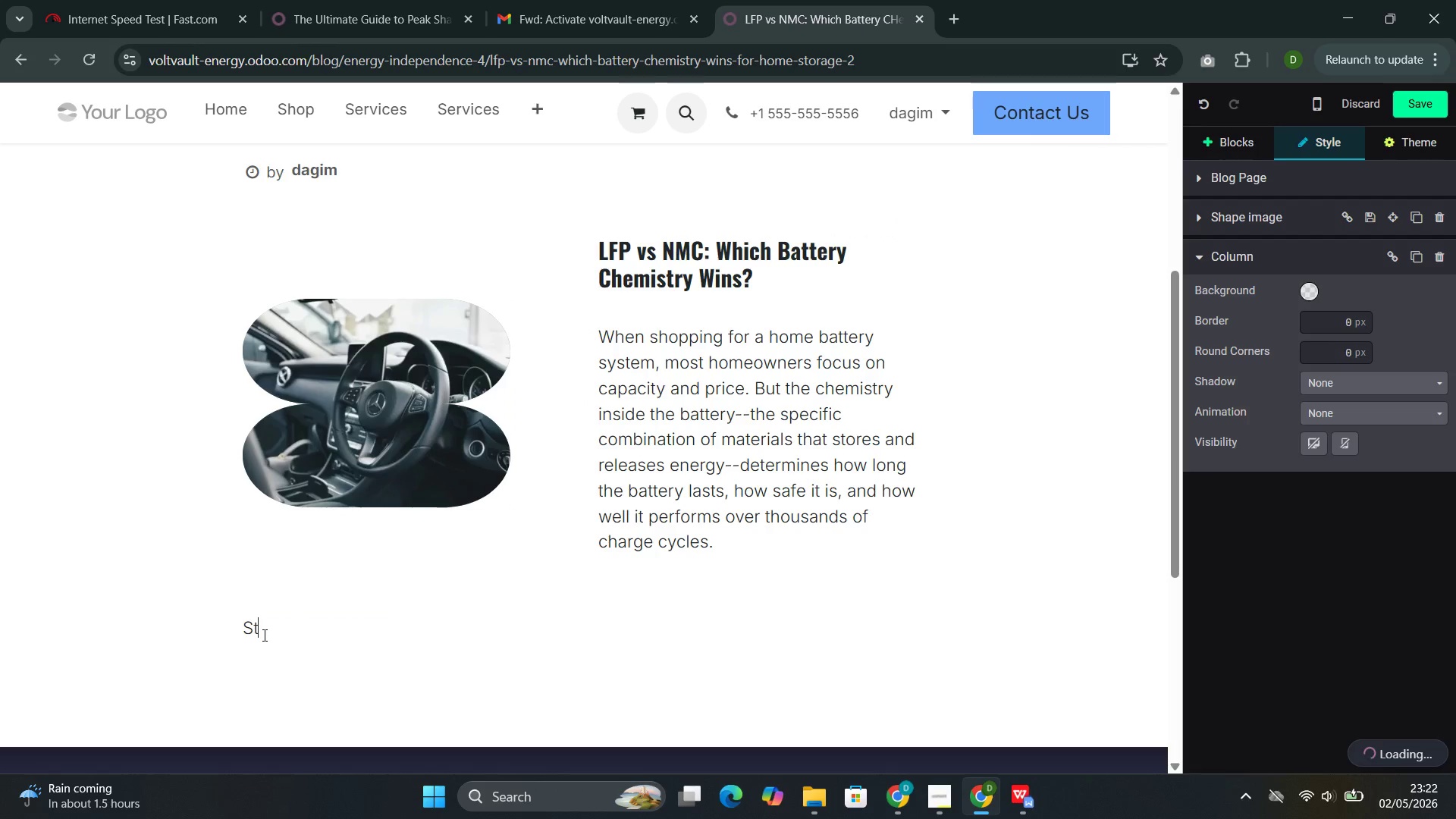 
key(Backspace)
 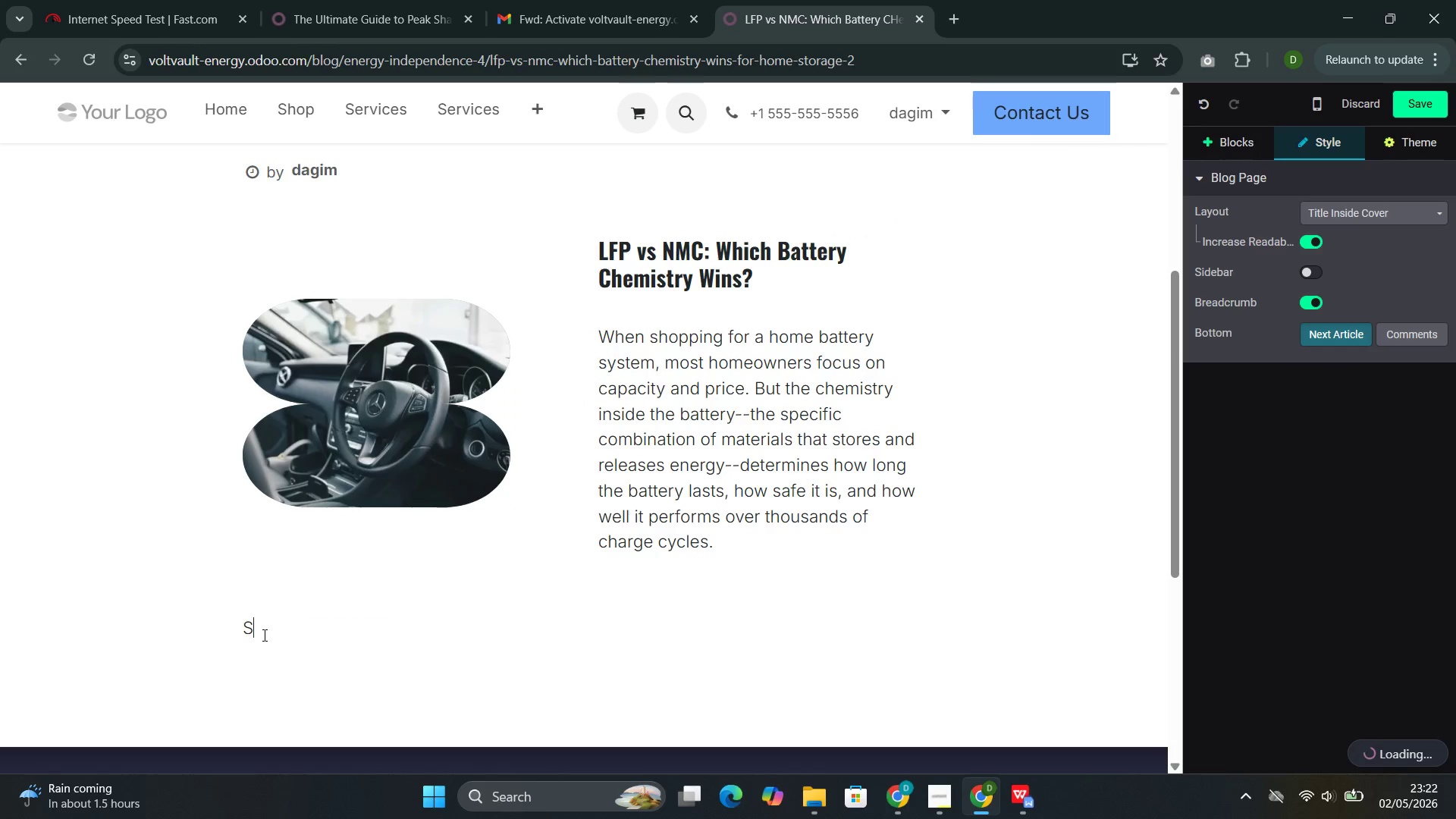 
key(Backspace)
 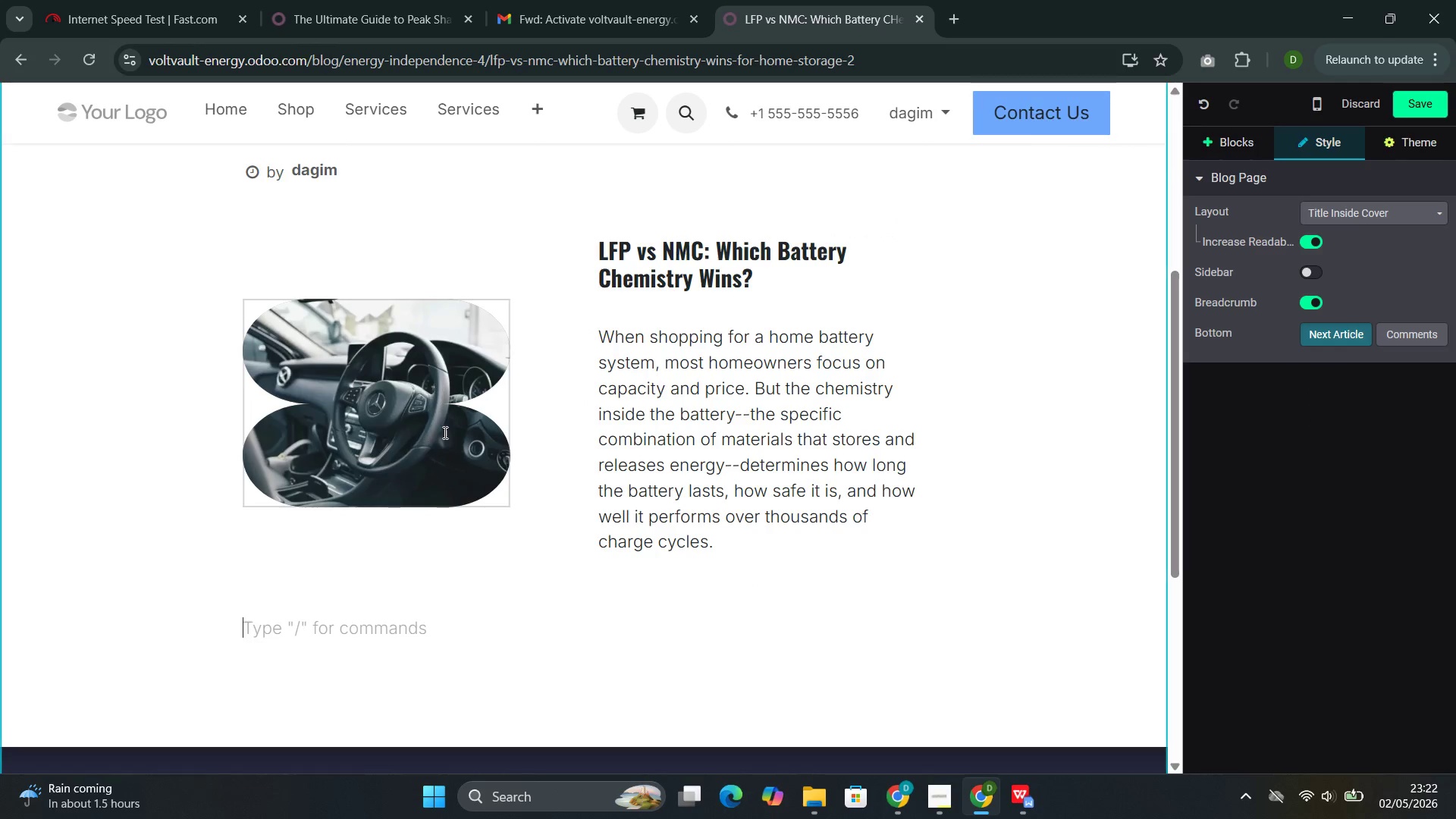 
left_click([548, 432])
 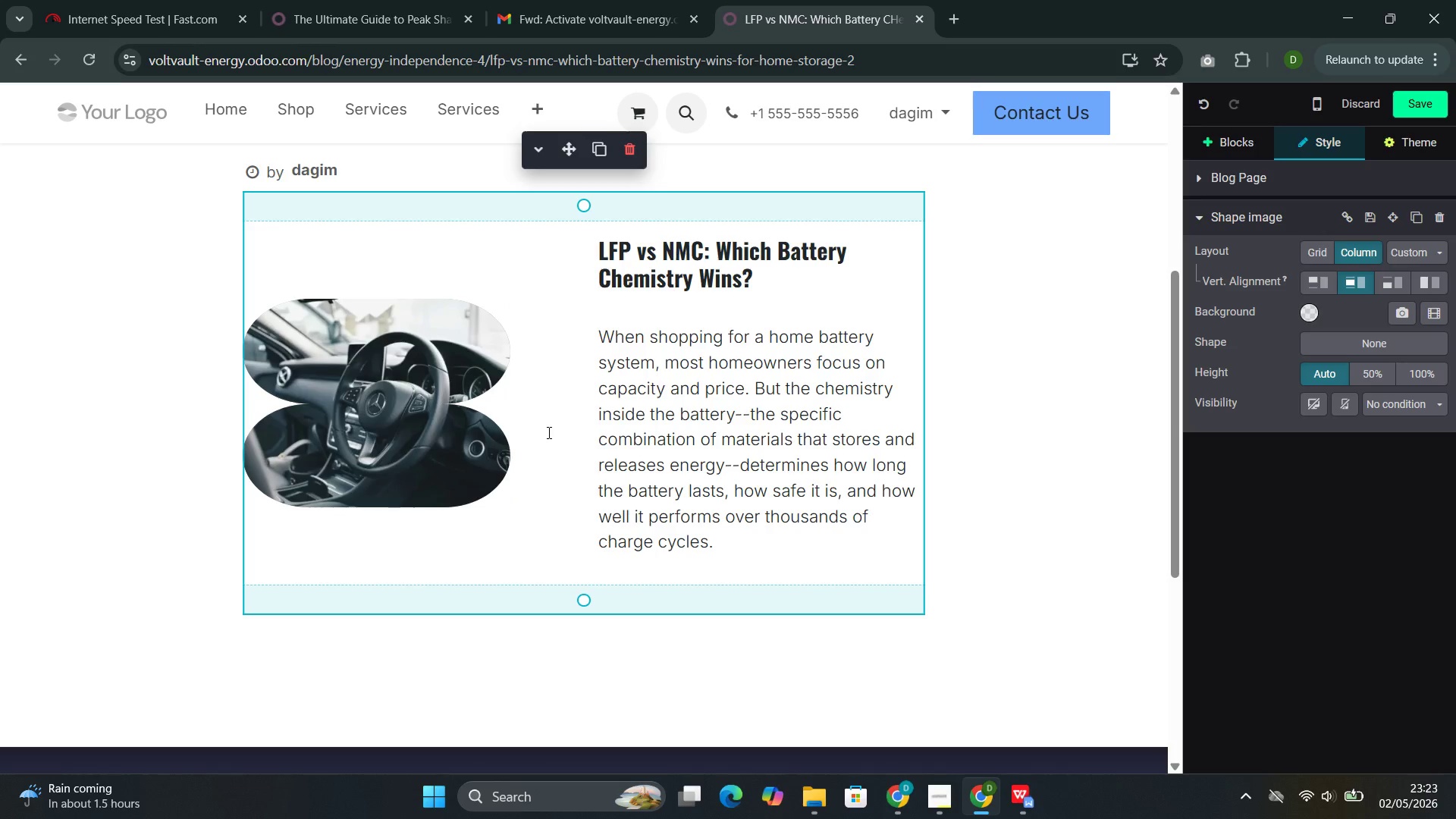 
wait(24.51)
 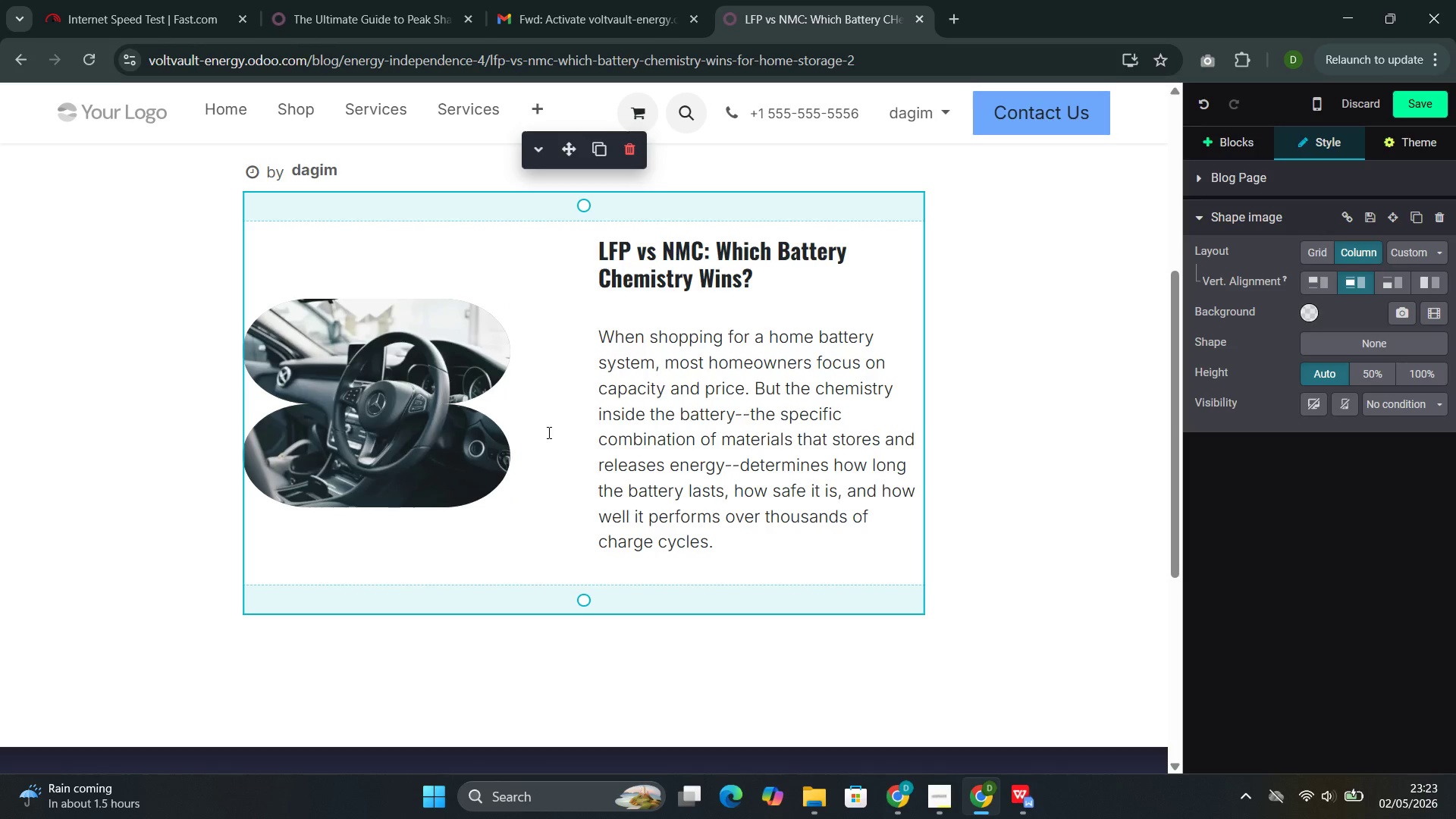 
left_click([595, 161])
 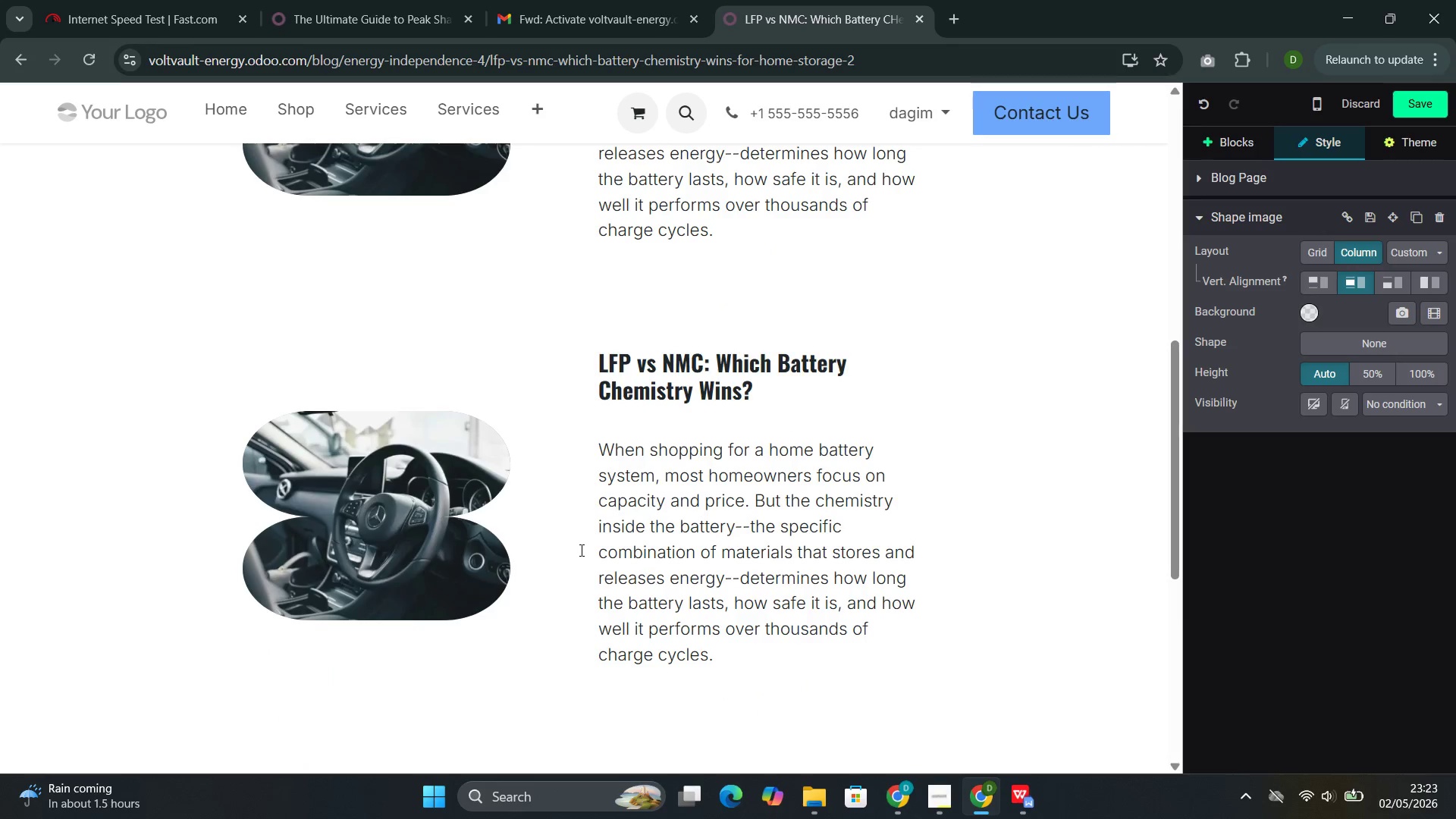 
left_click([414, 571])
 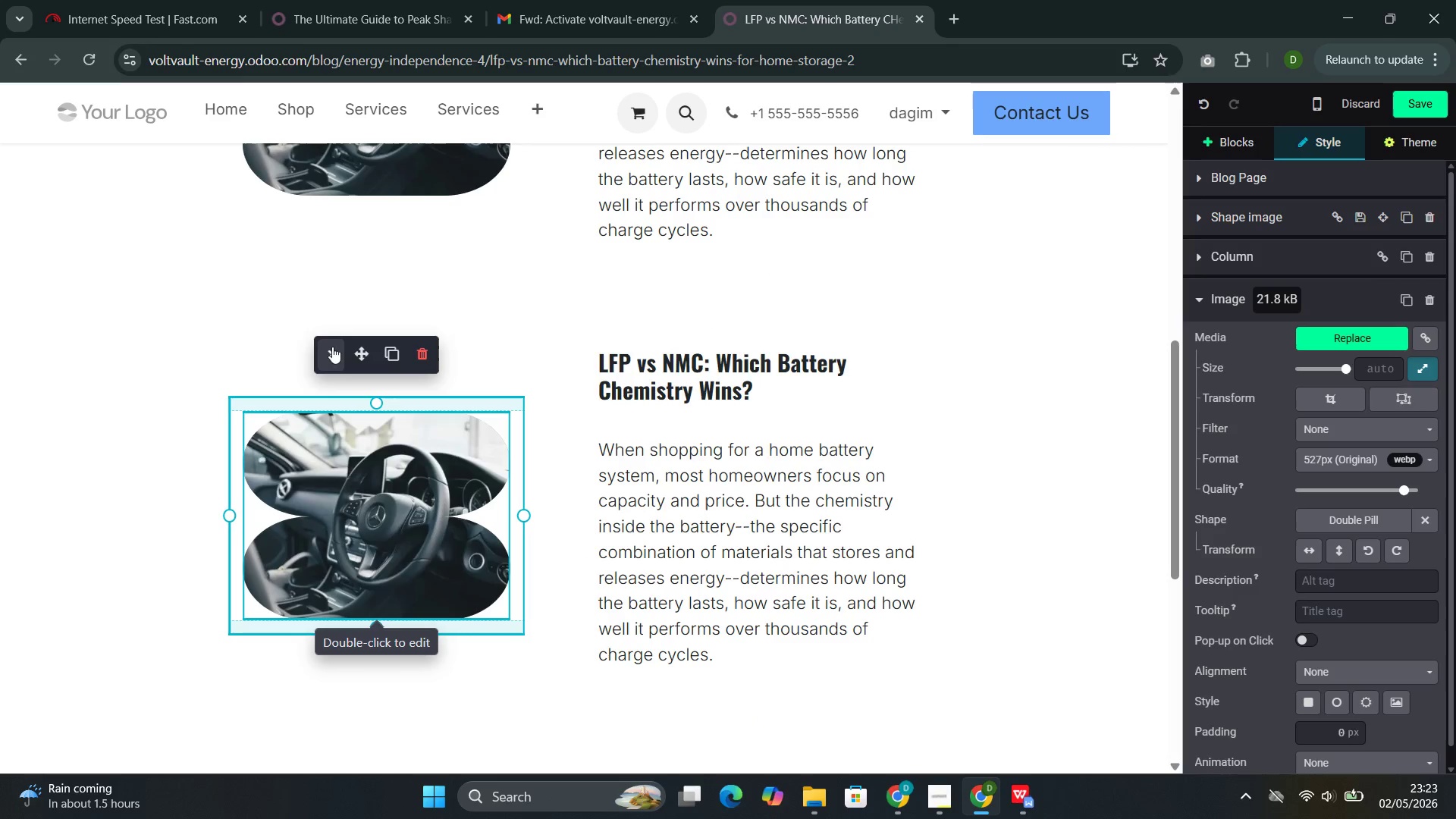 
left_click([328, 358])
 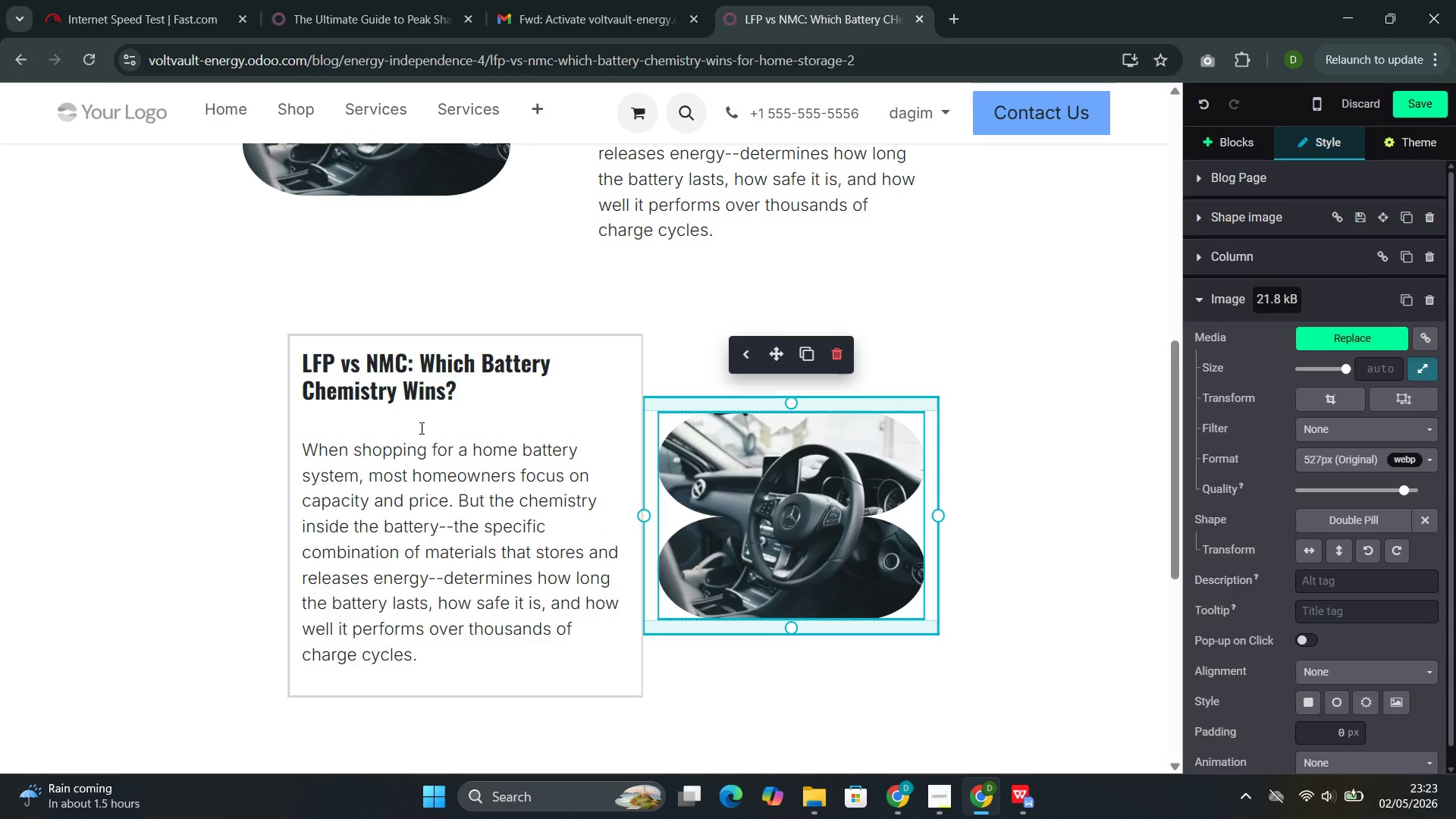 
wait(6.5)
 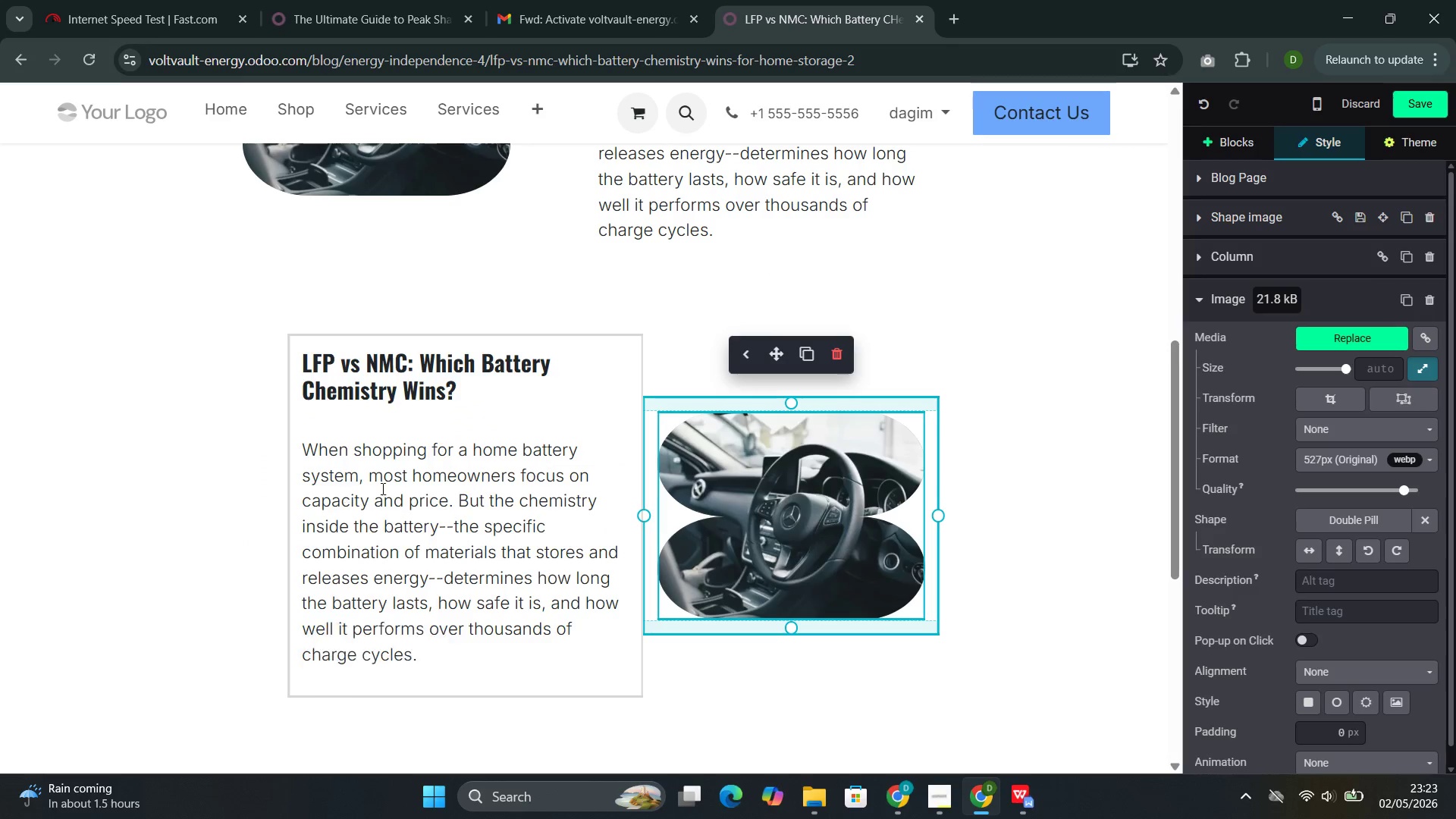 
left_click_drag(start_coordinate=[469, 416], to_coordinate=[302, 388])
 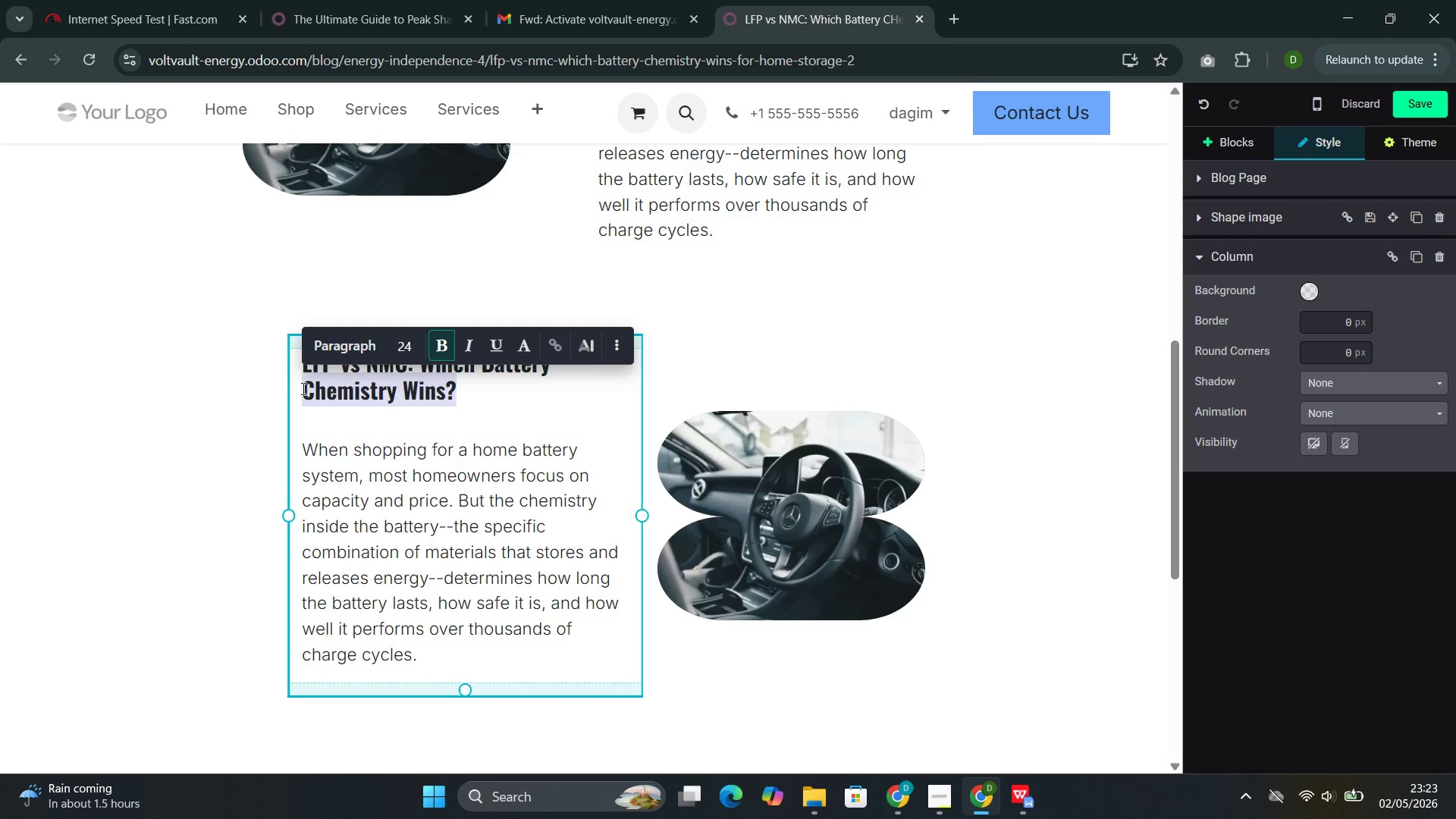 
key(Backspace)
 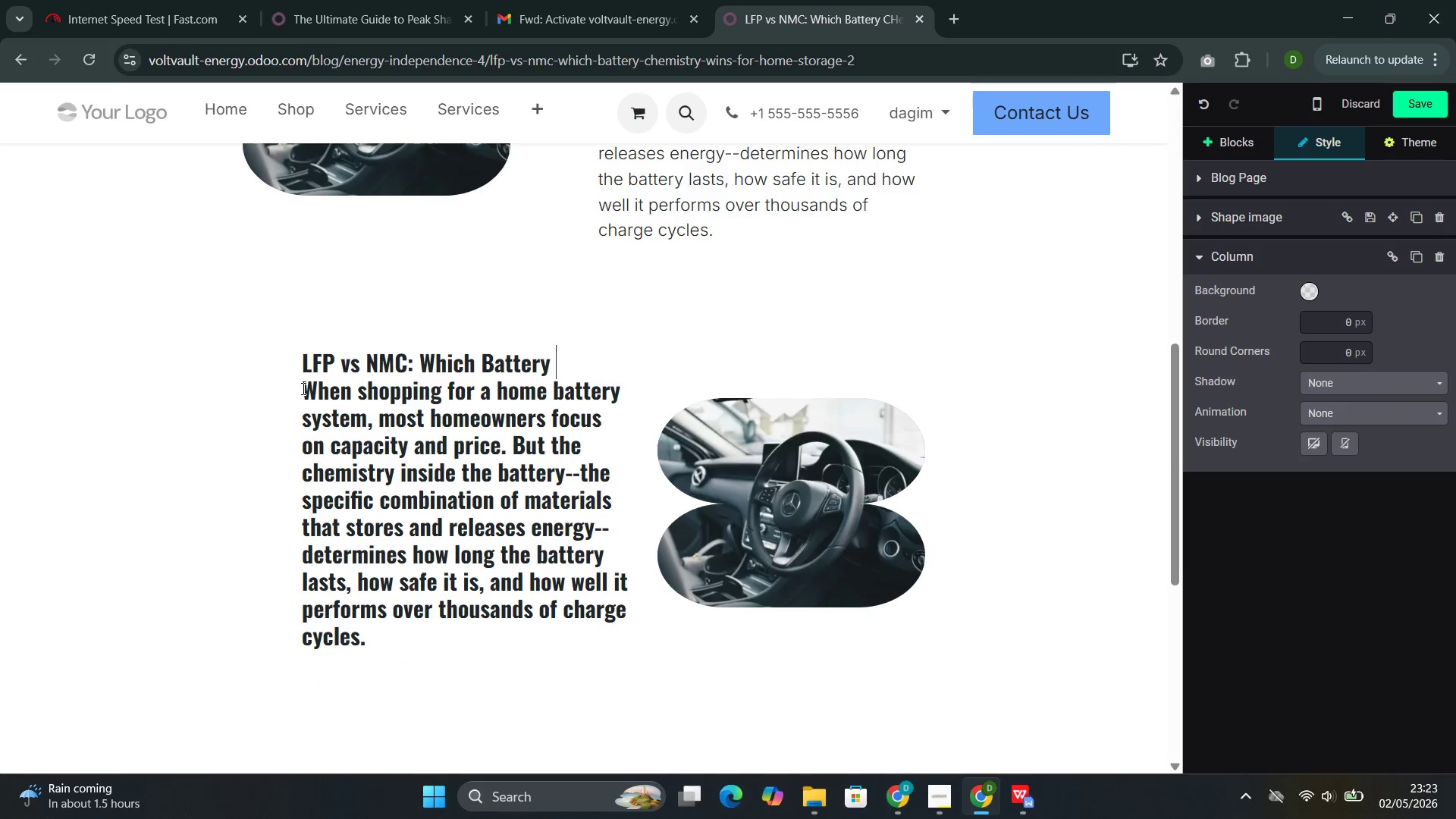 
key(Control+ControlLeft)
 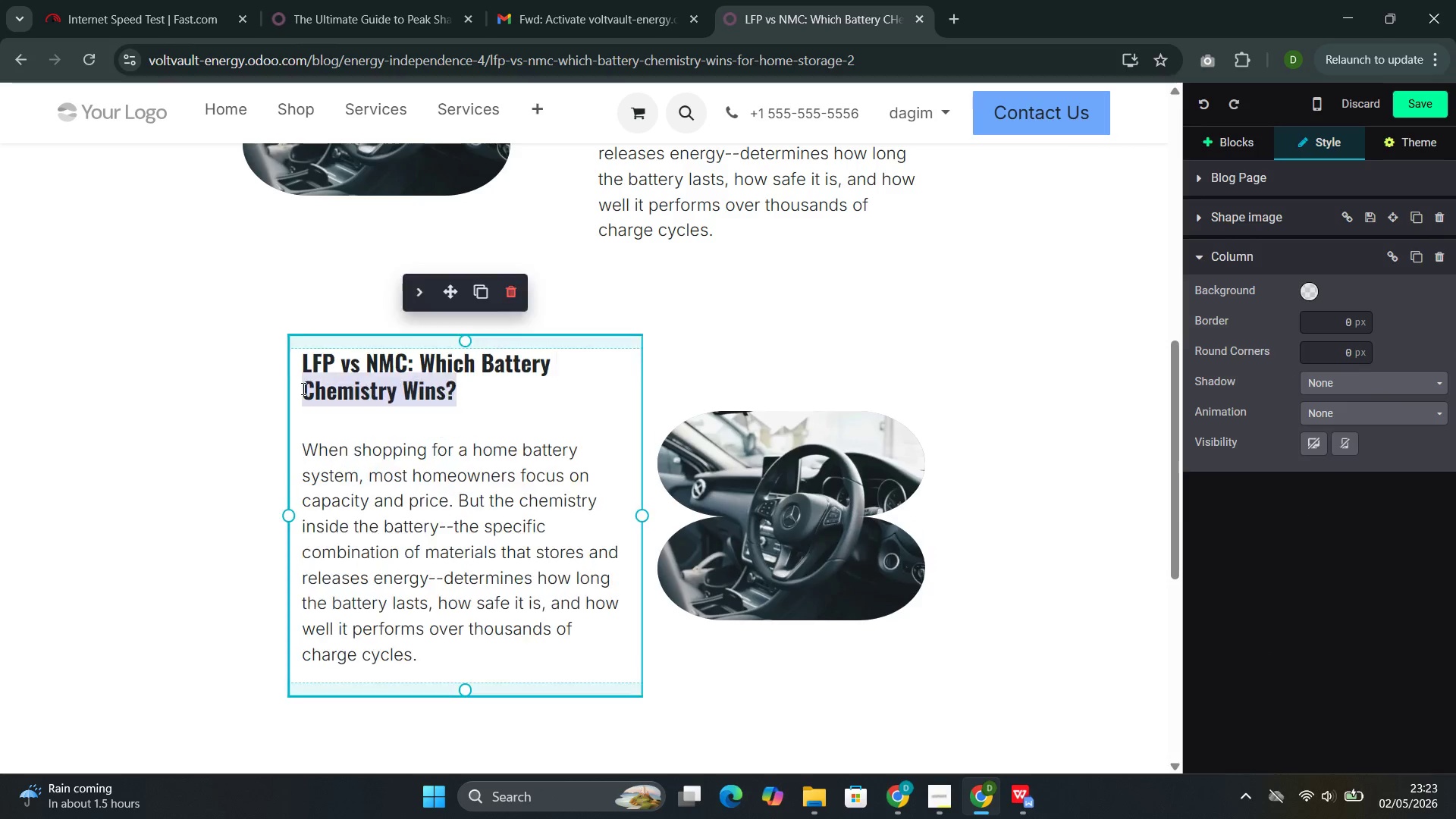 
key(Control+Z)
 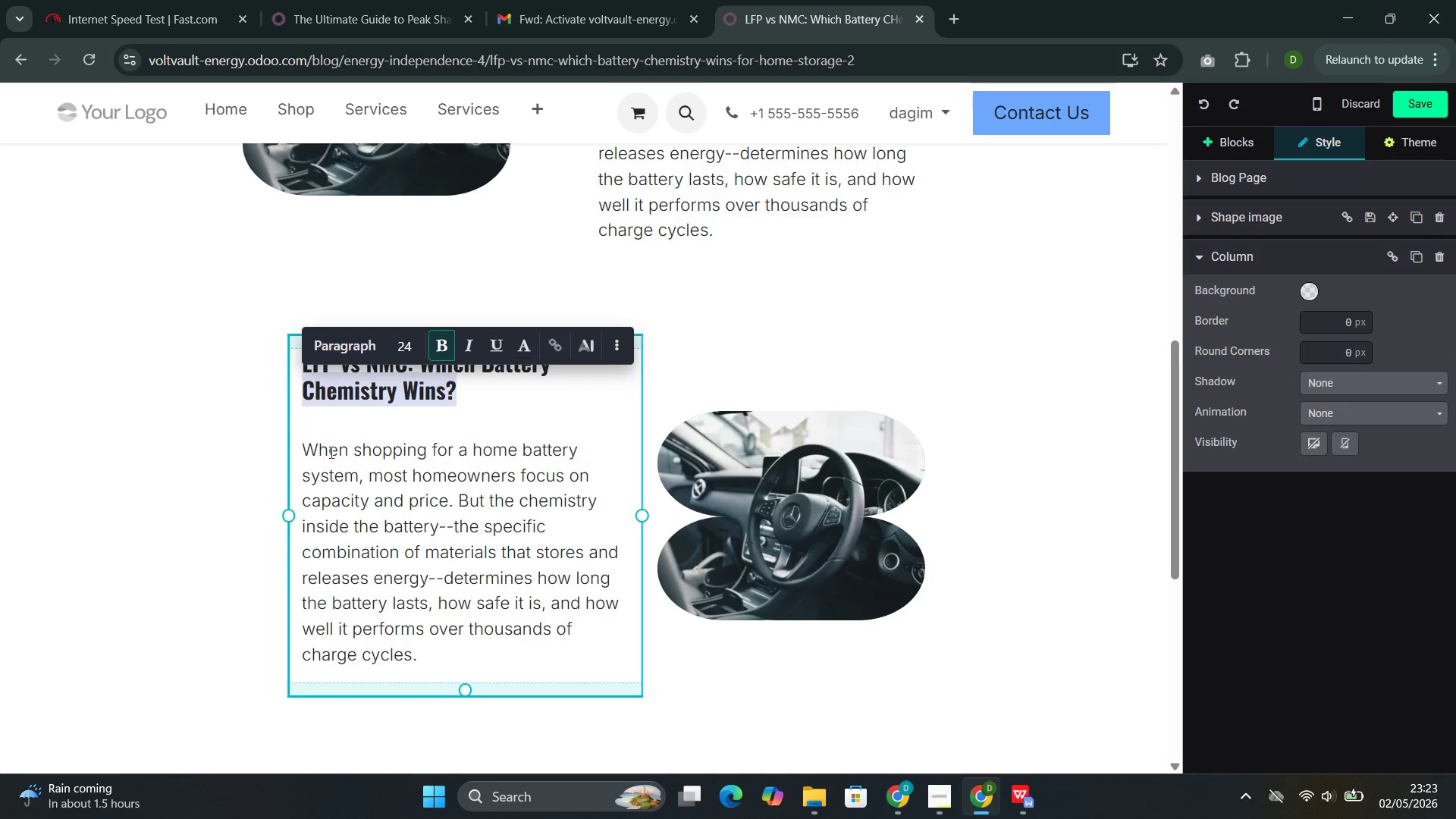 
left_click([429, 430])
 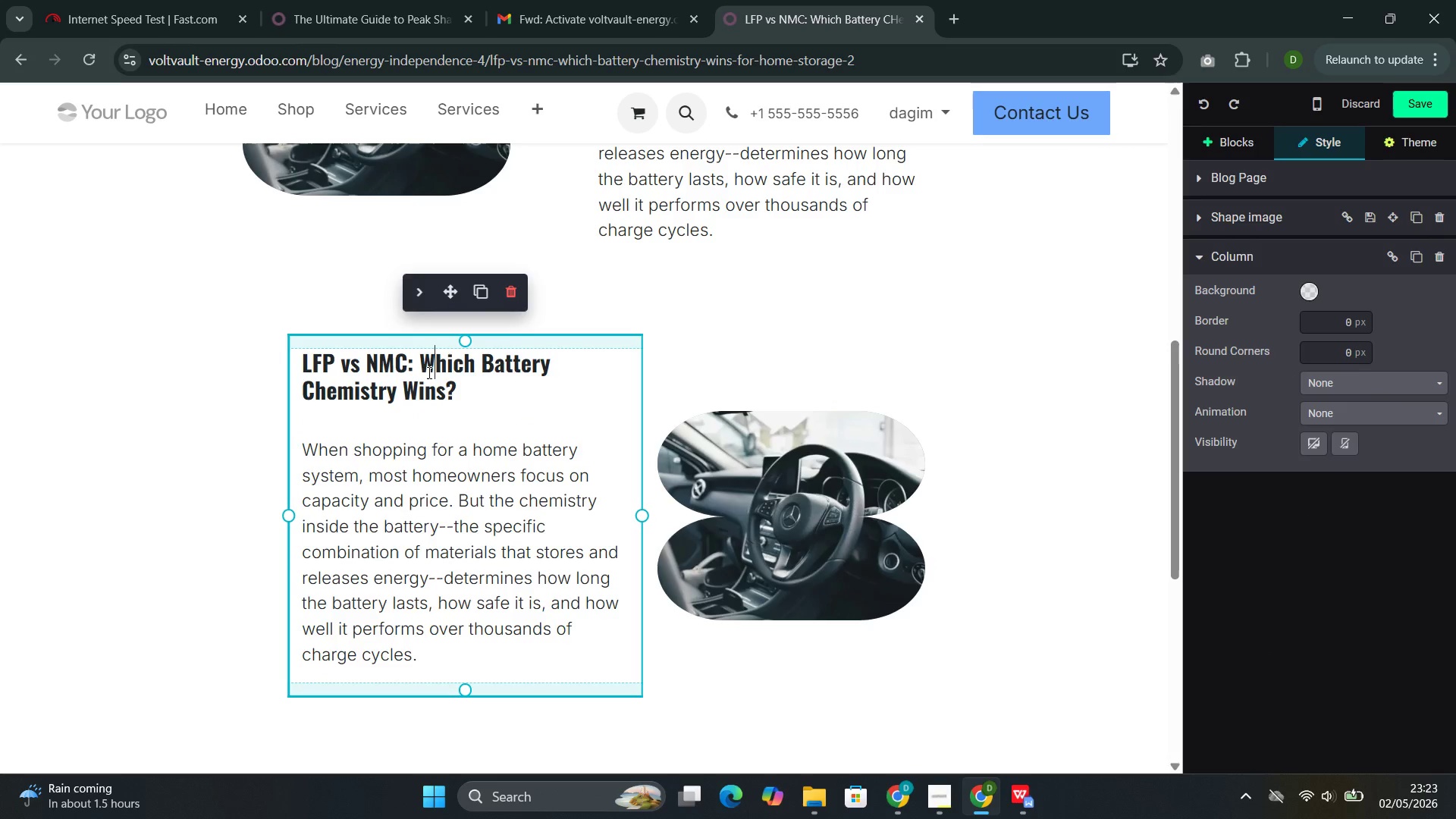 
double_click([428, 372])
 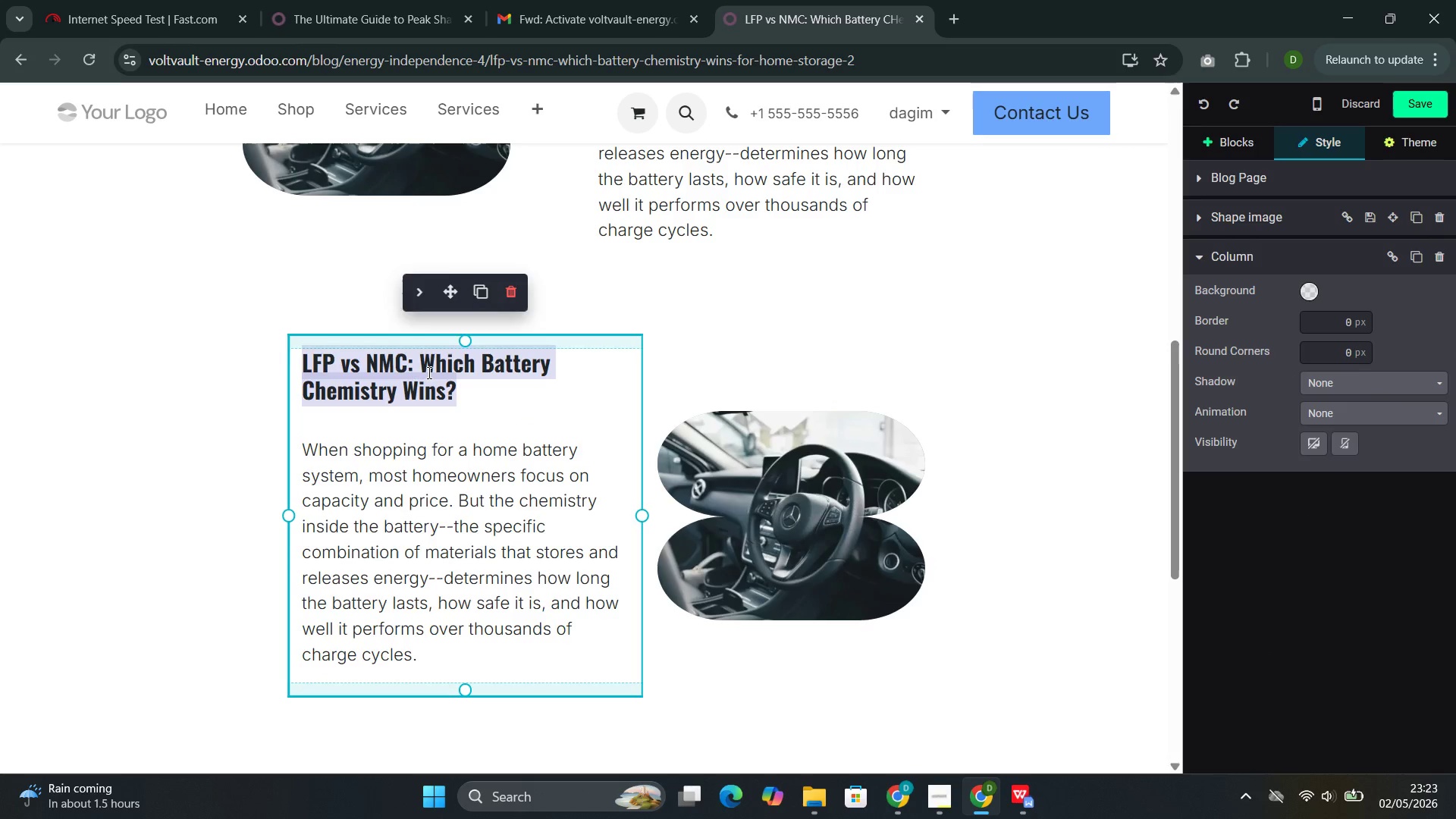 
triple_click([428, 372])
 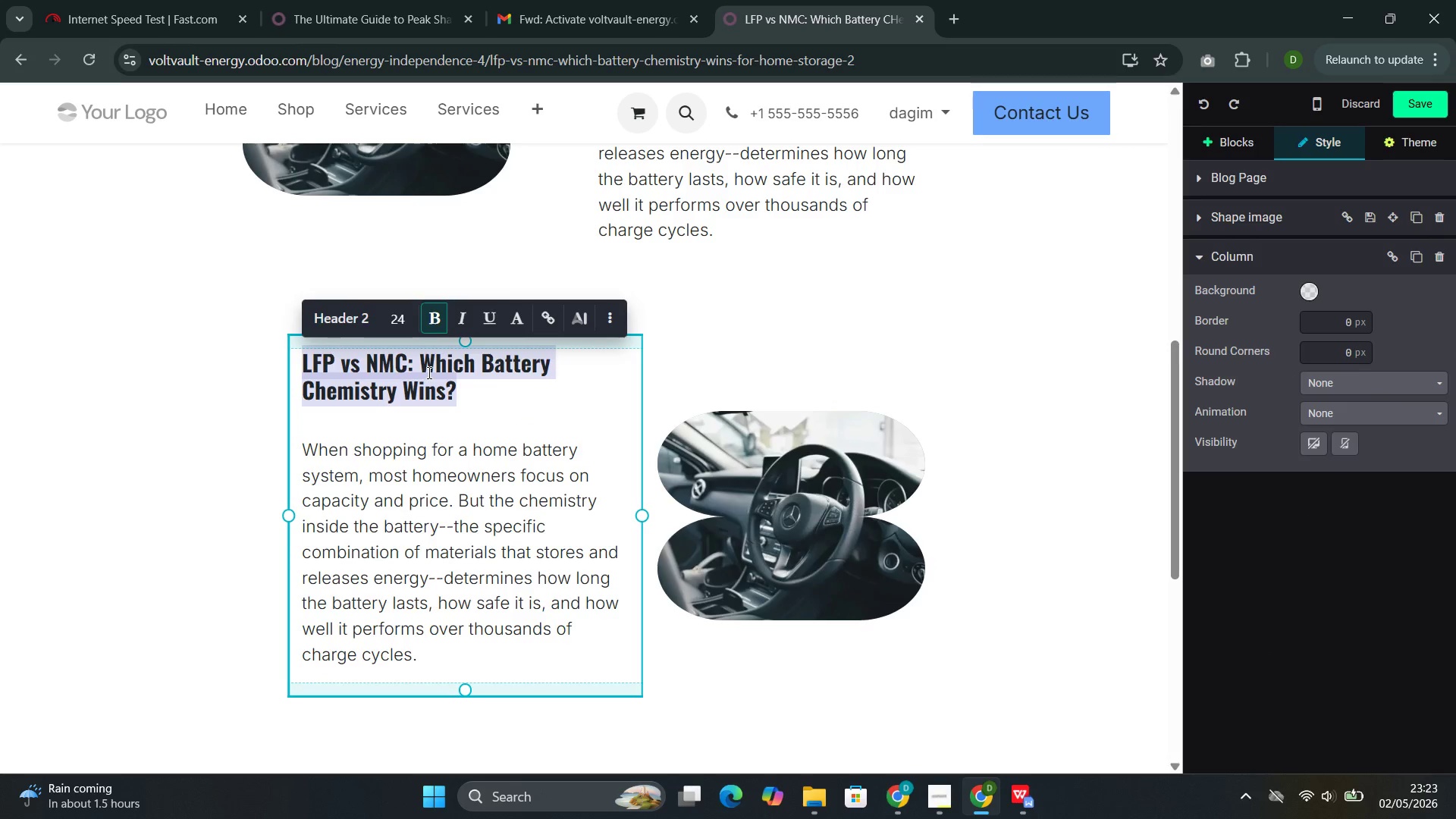 
key(Backspace)
 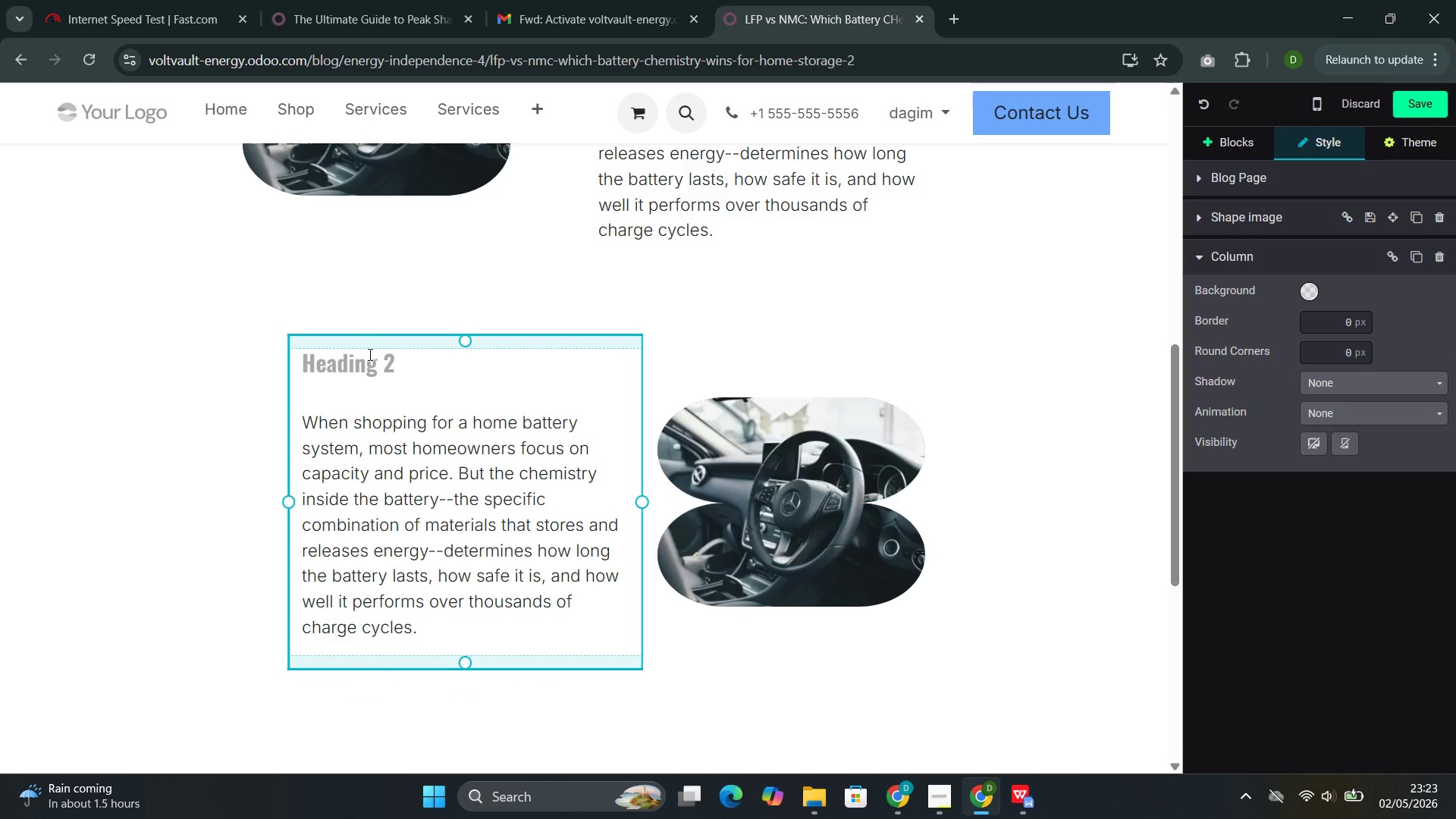 
key(Backspace)
 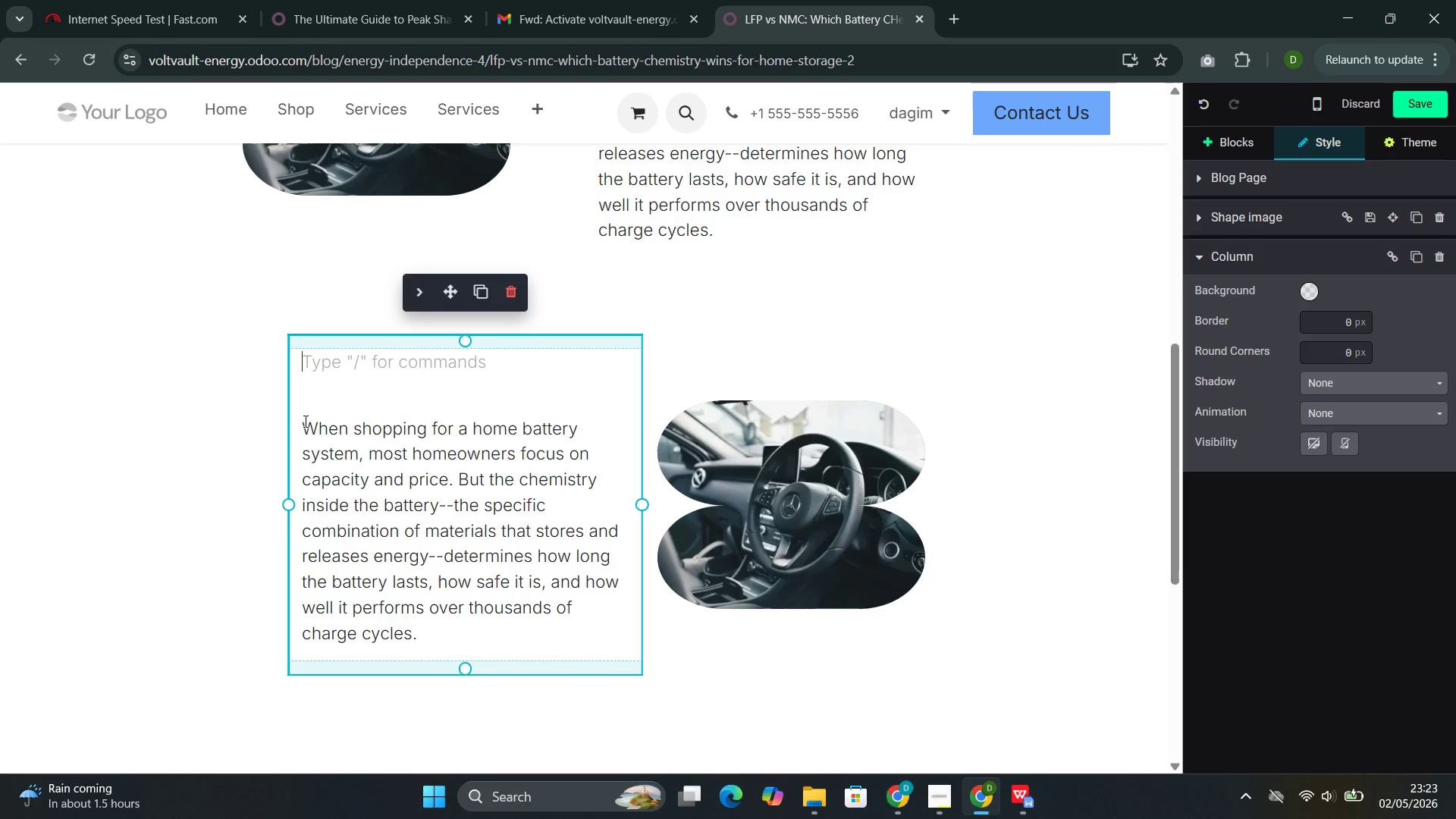 
left_click([303, 422])
 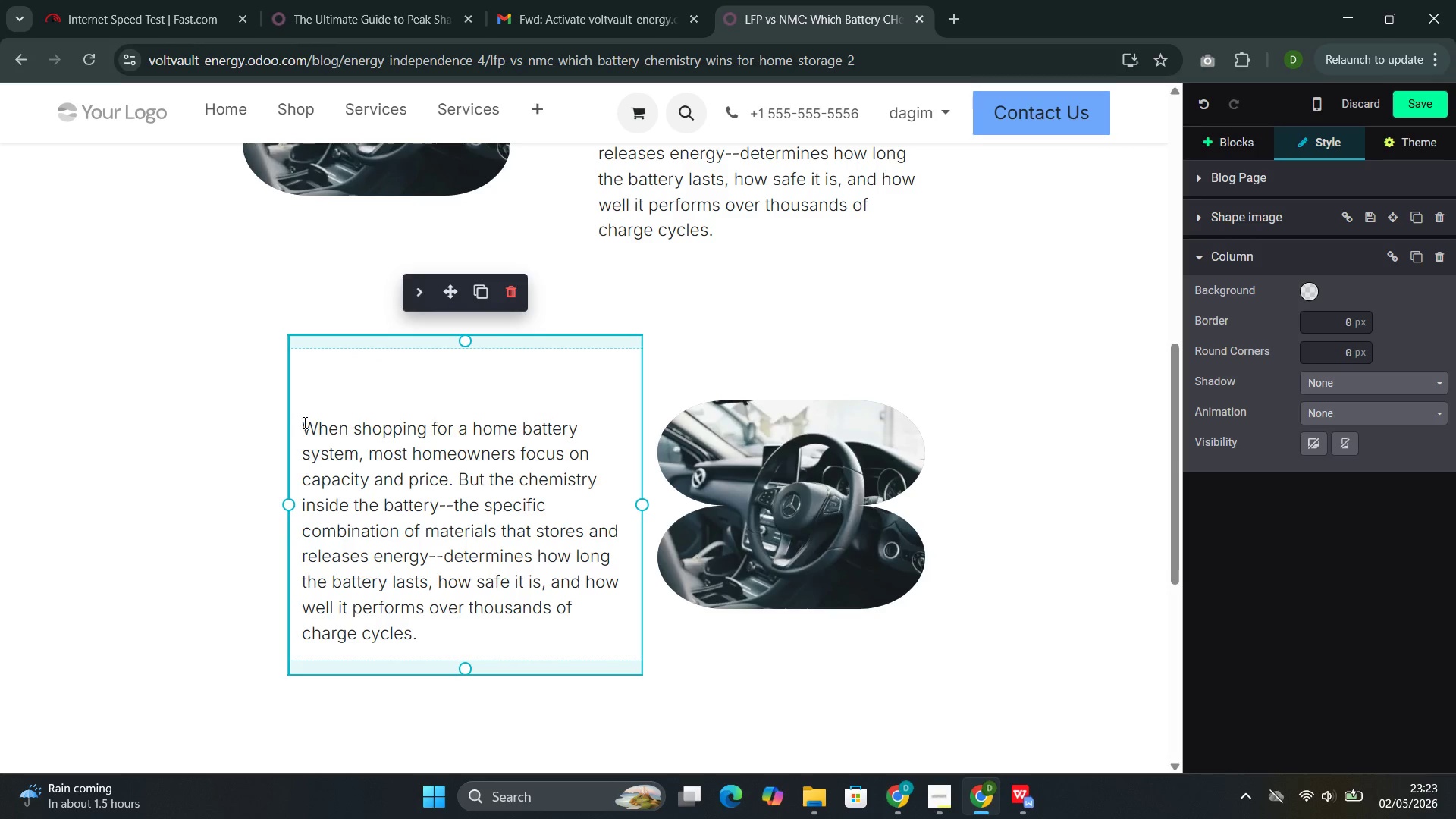 
key(Backspace)
 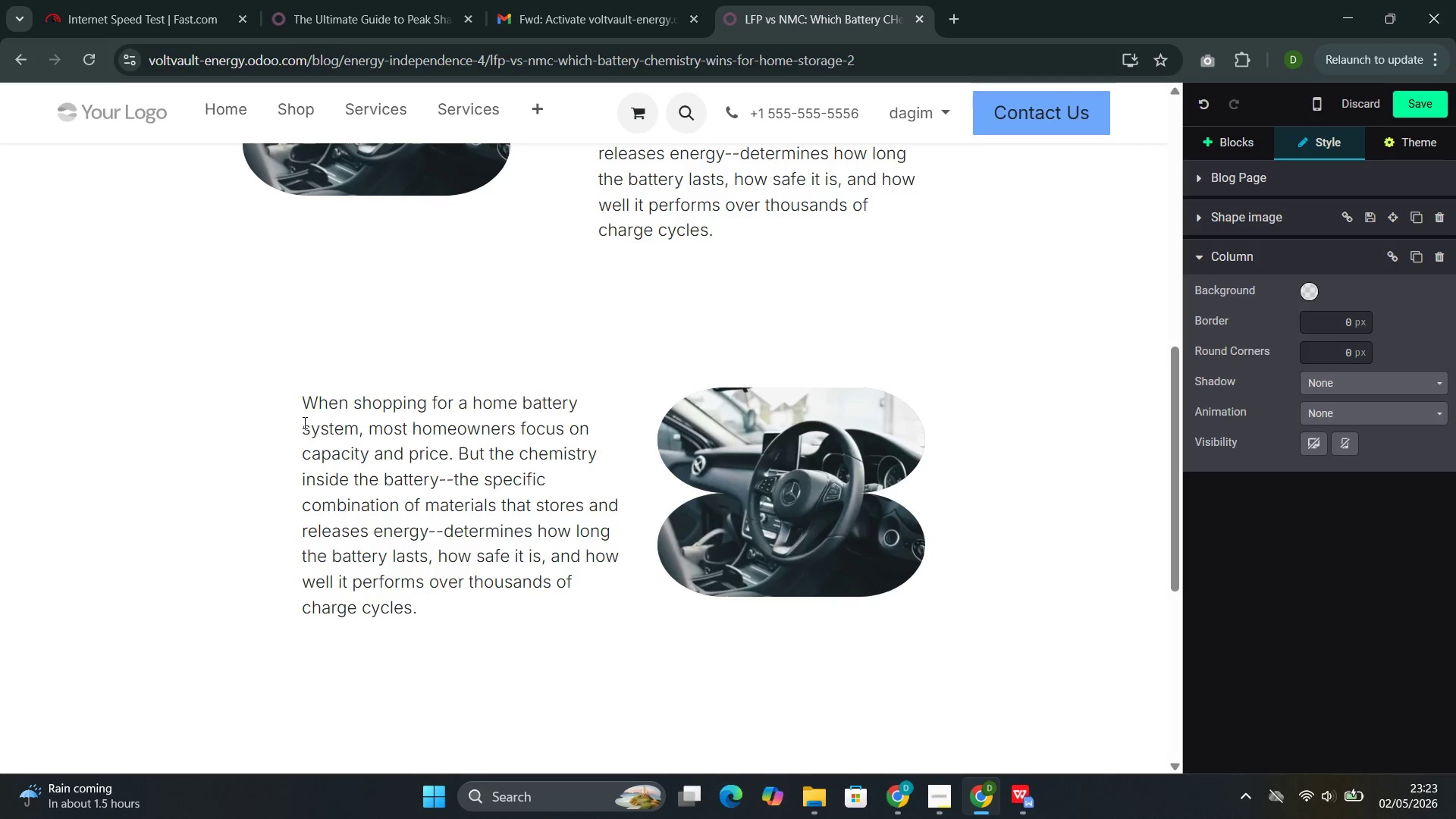 
key(Backspace)
 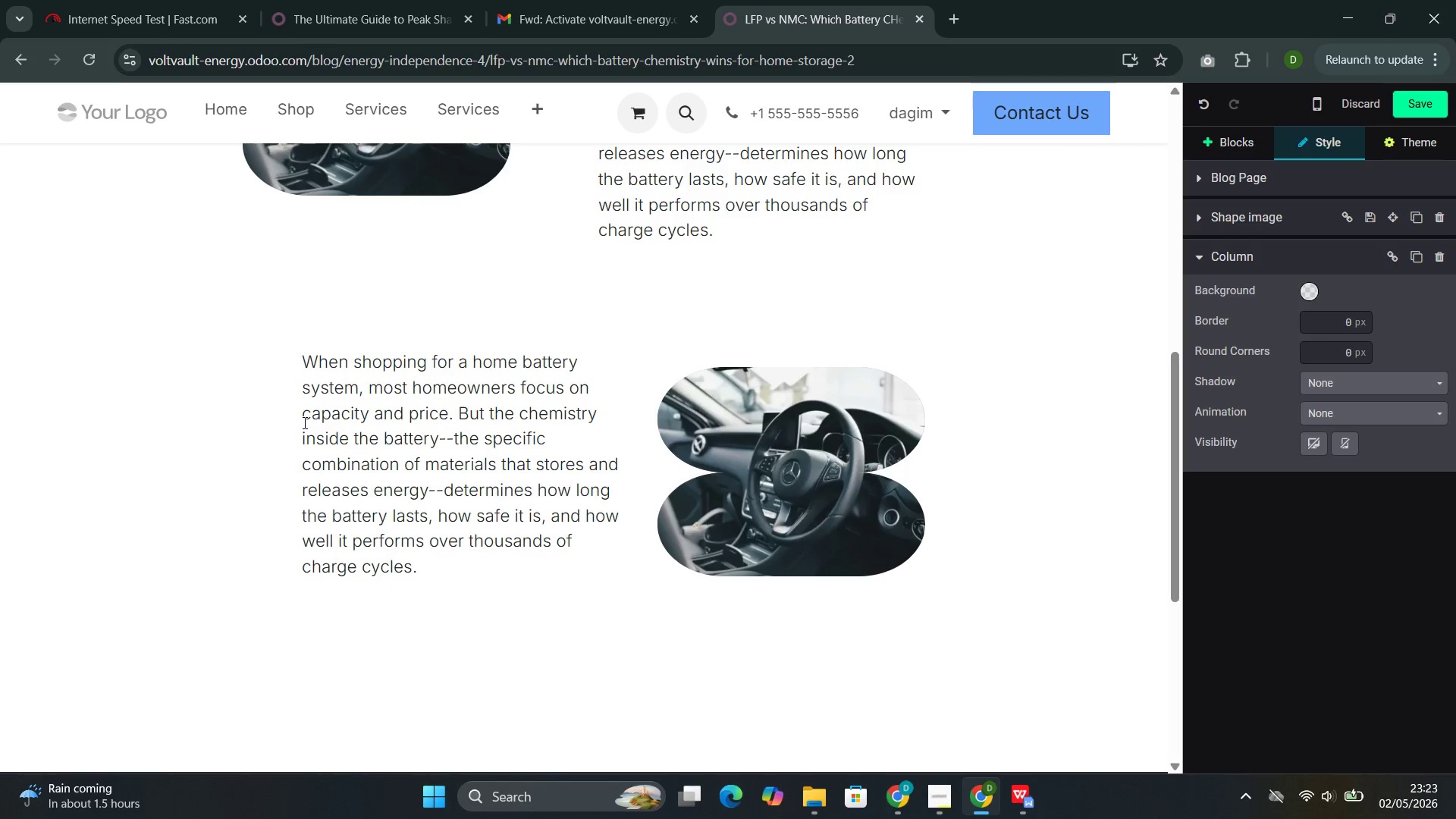 
left_click_drag(start_coordinate=[442, 570], to_coordinate=[347, 352])
 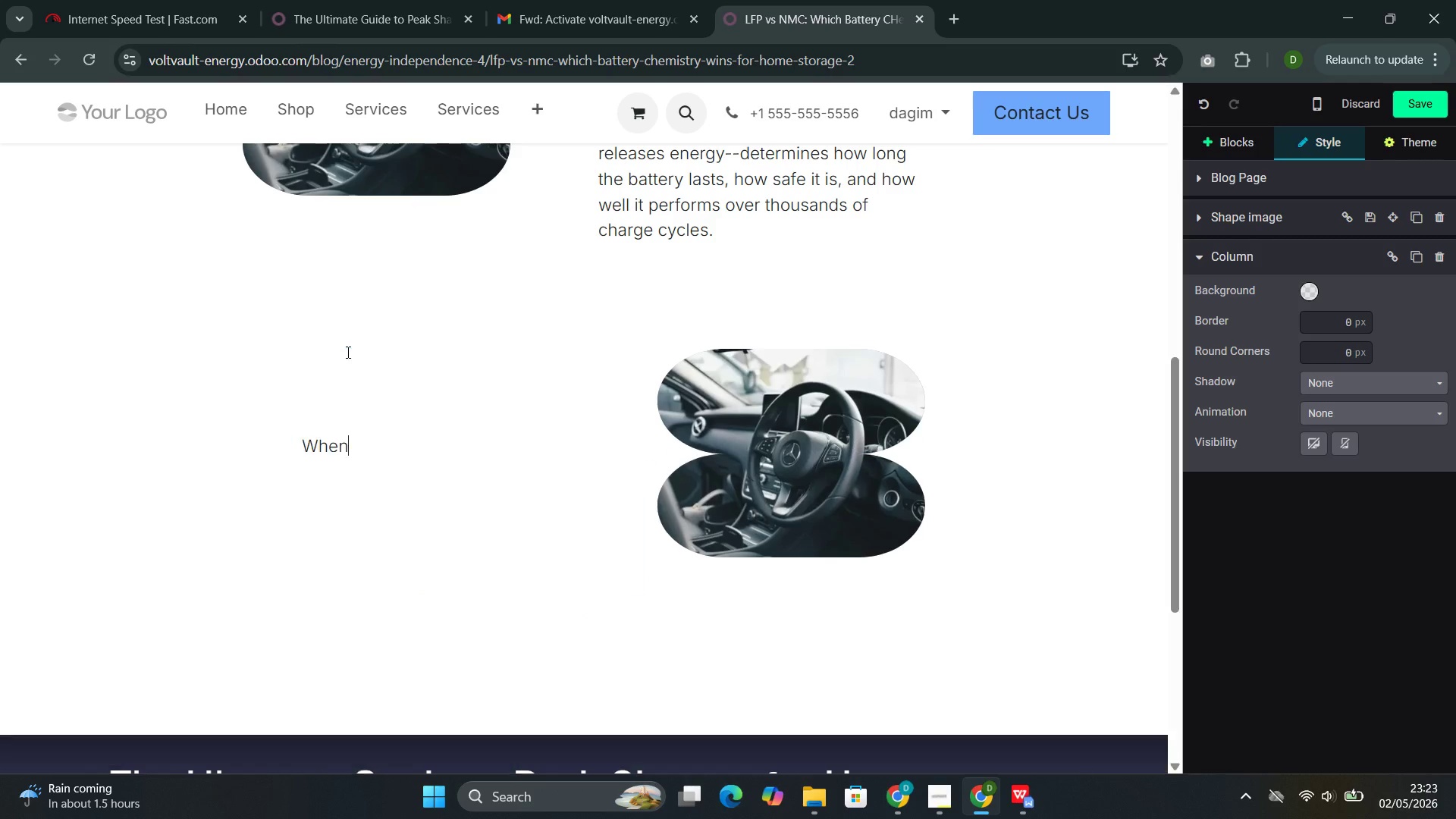 
key(Backspace)
 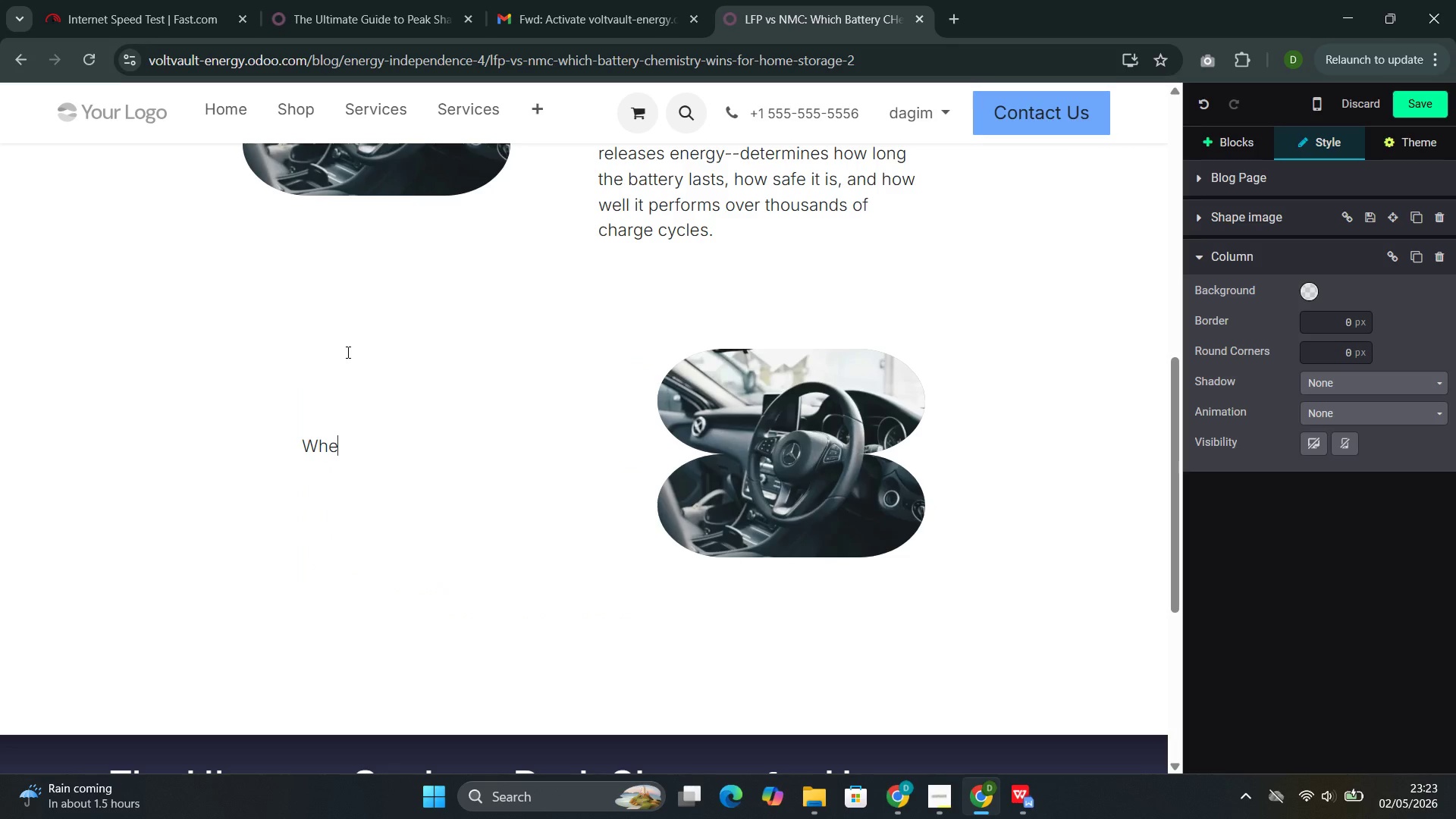 
key(Backspace)
 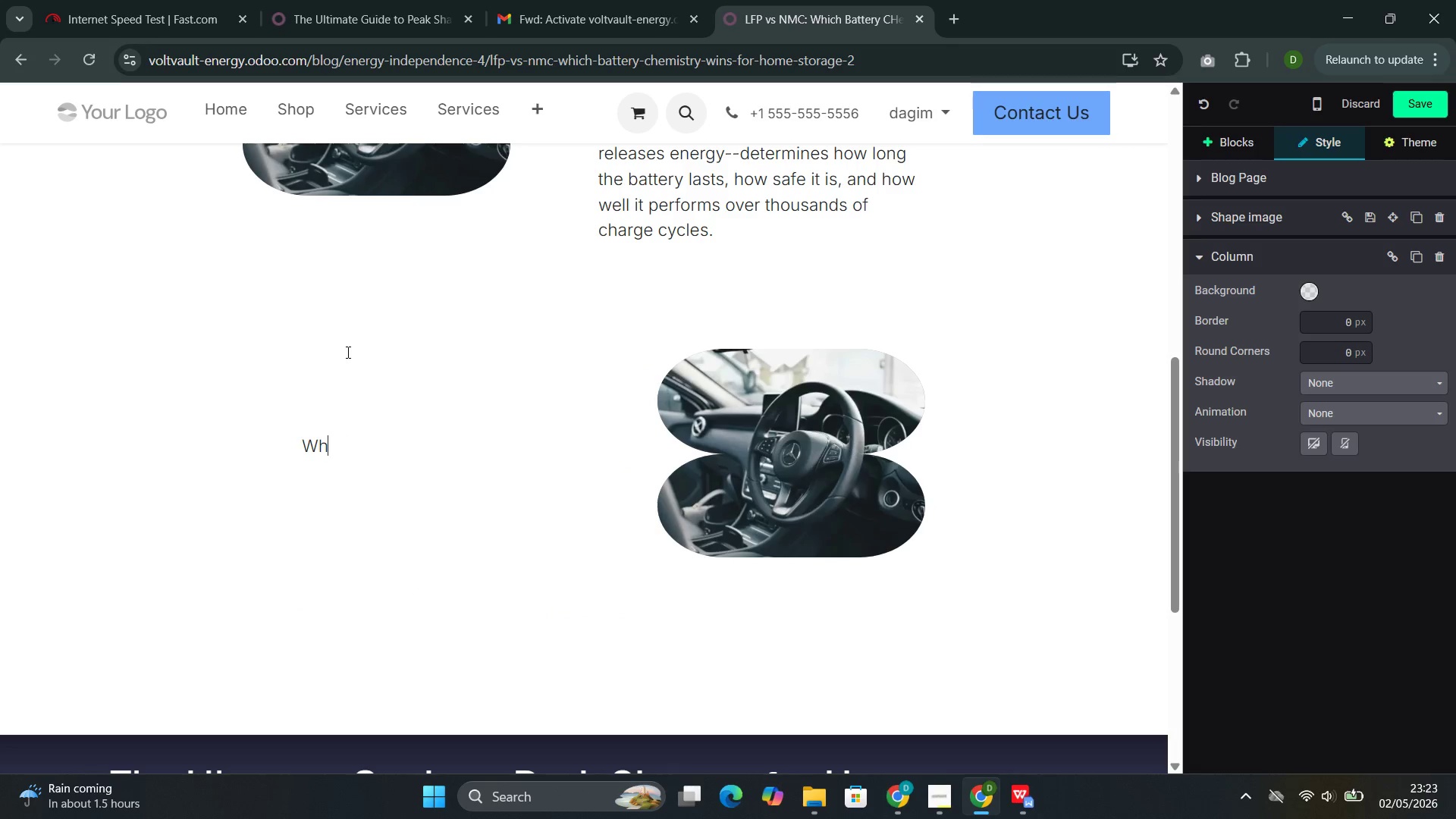 
key(Backspace)
 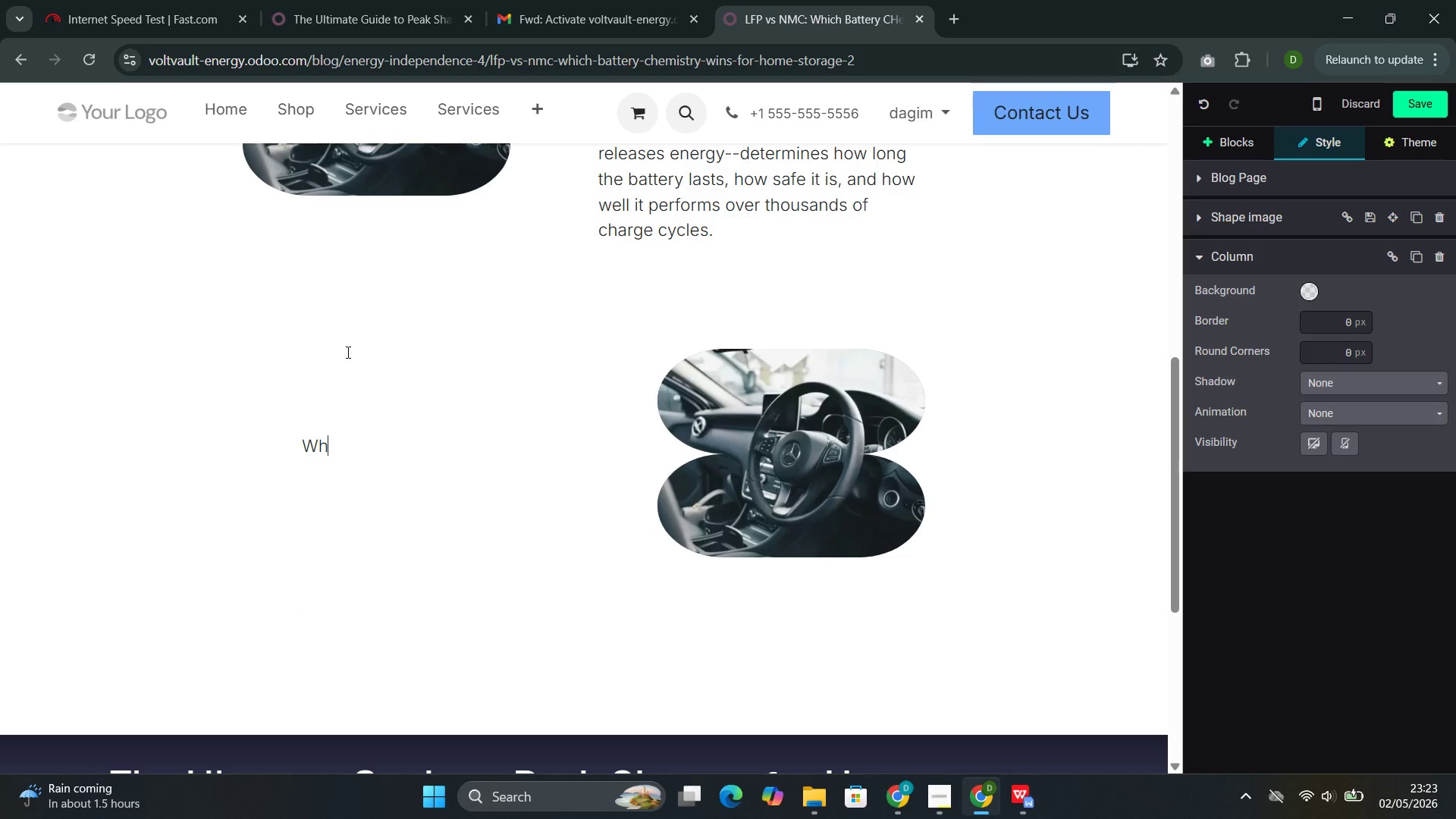 
key(Backspace)
 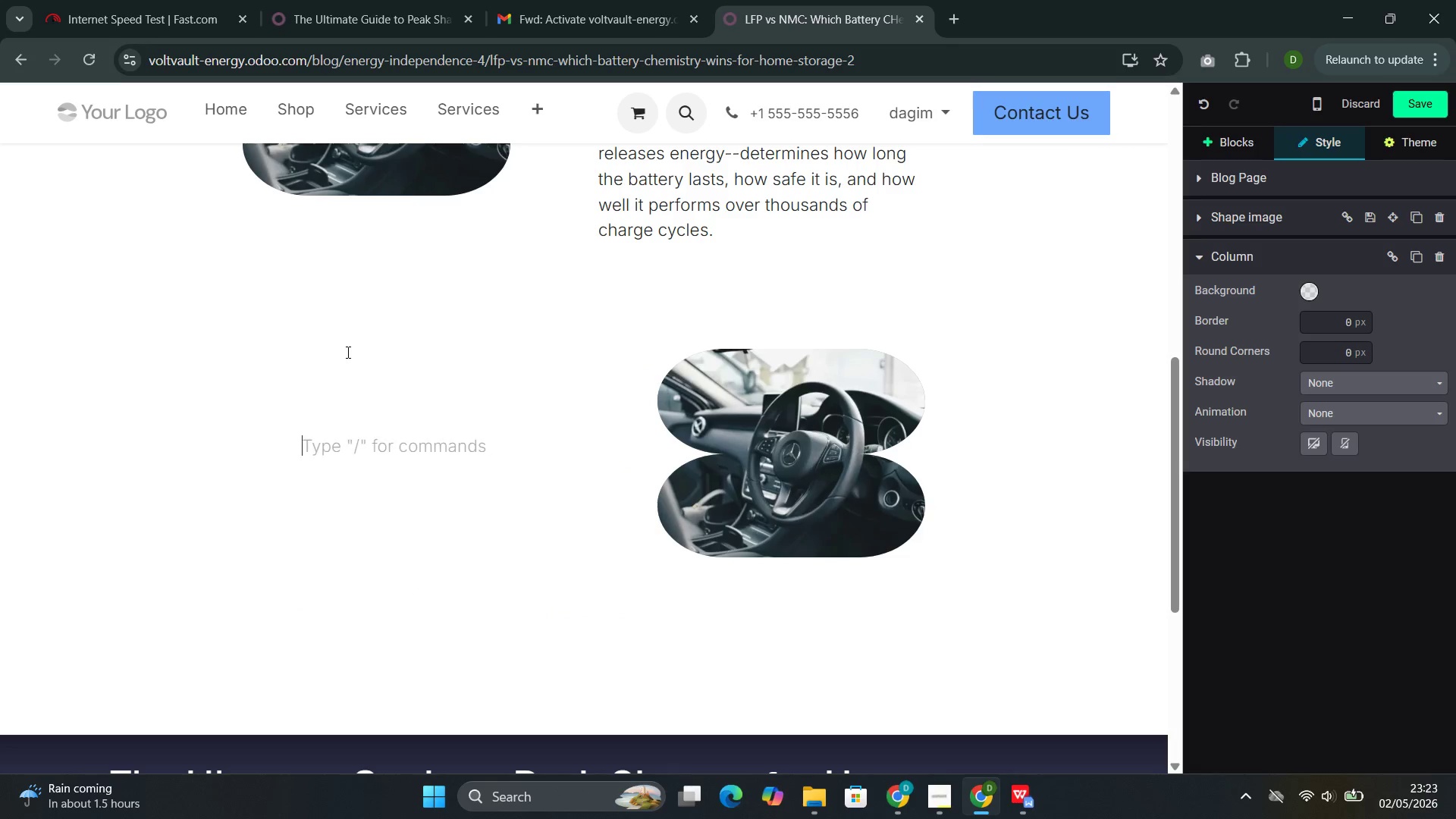 
key(Backspace)
 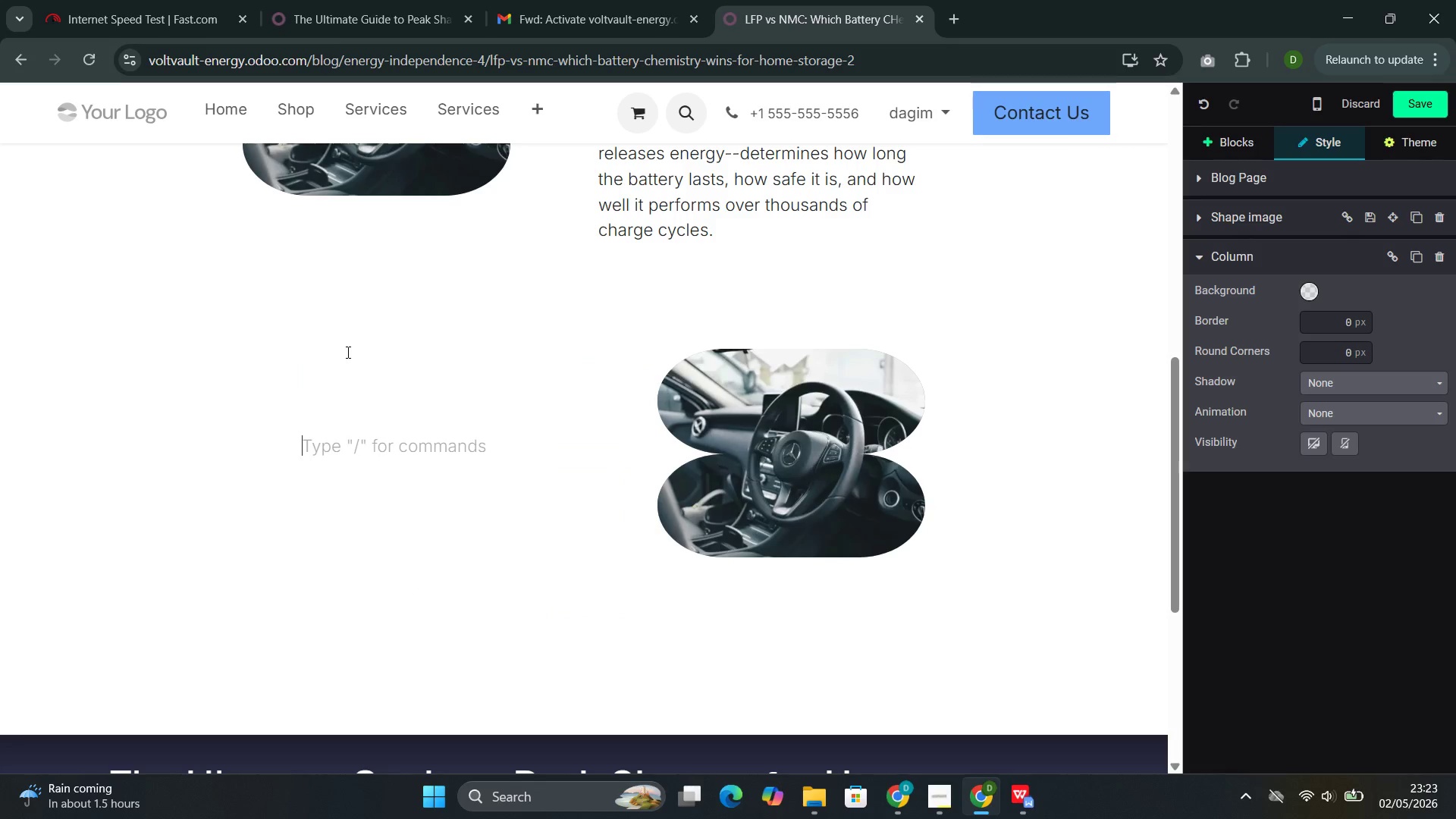 
type(Two chem)
 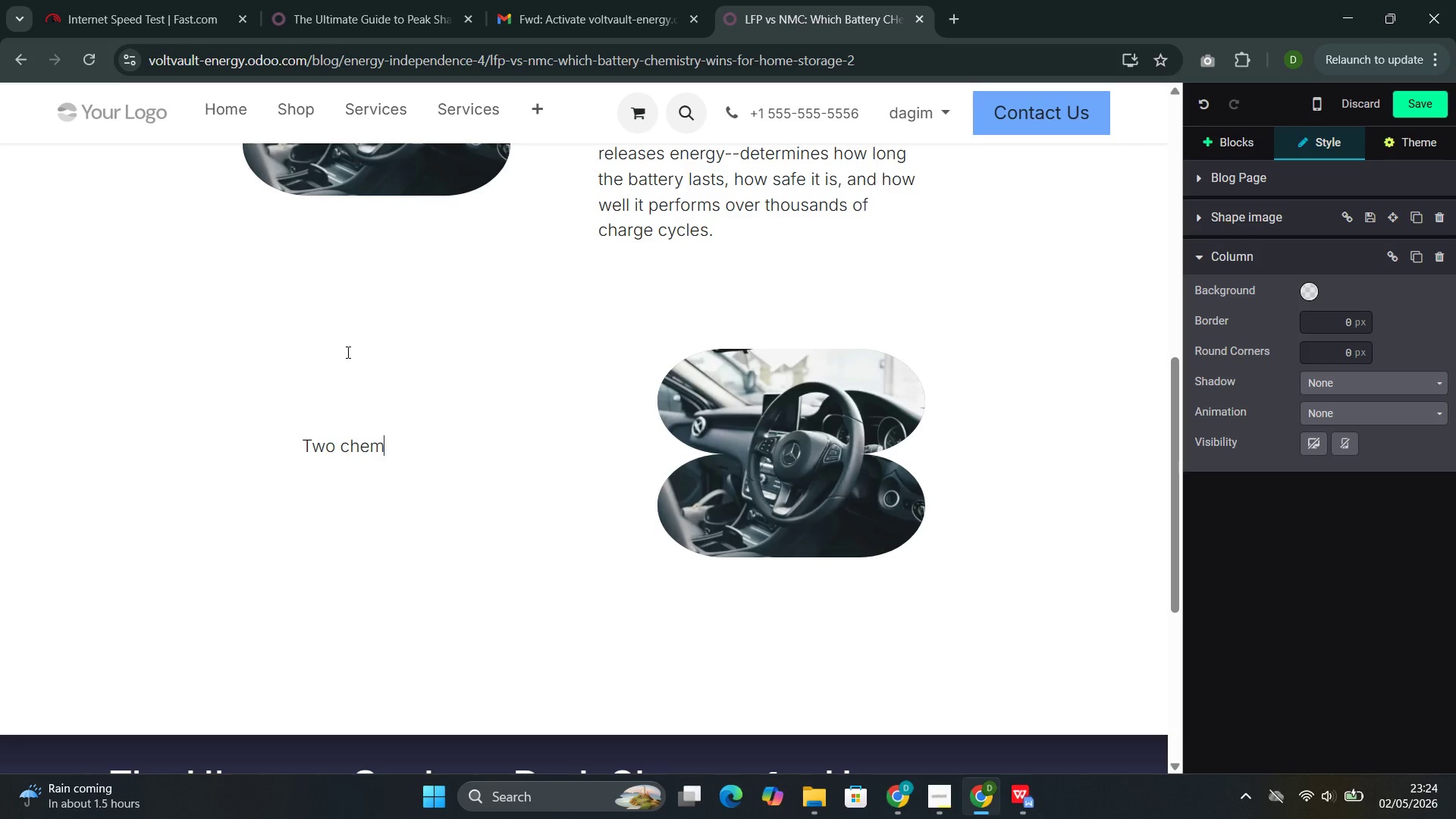 
wait(8.22)
 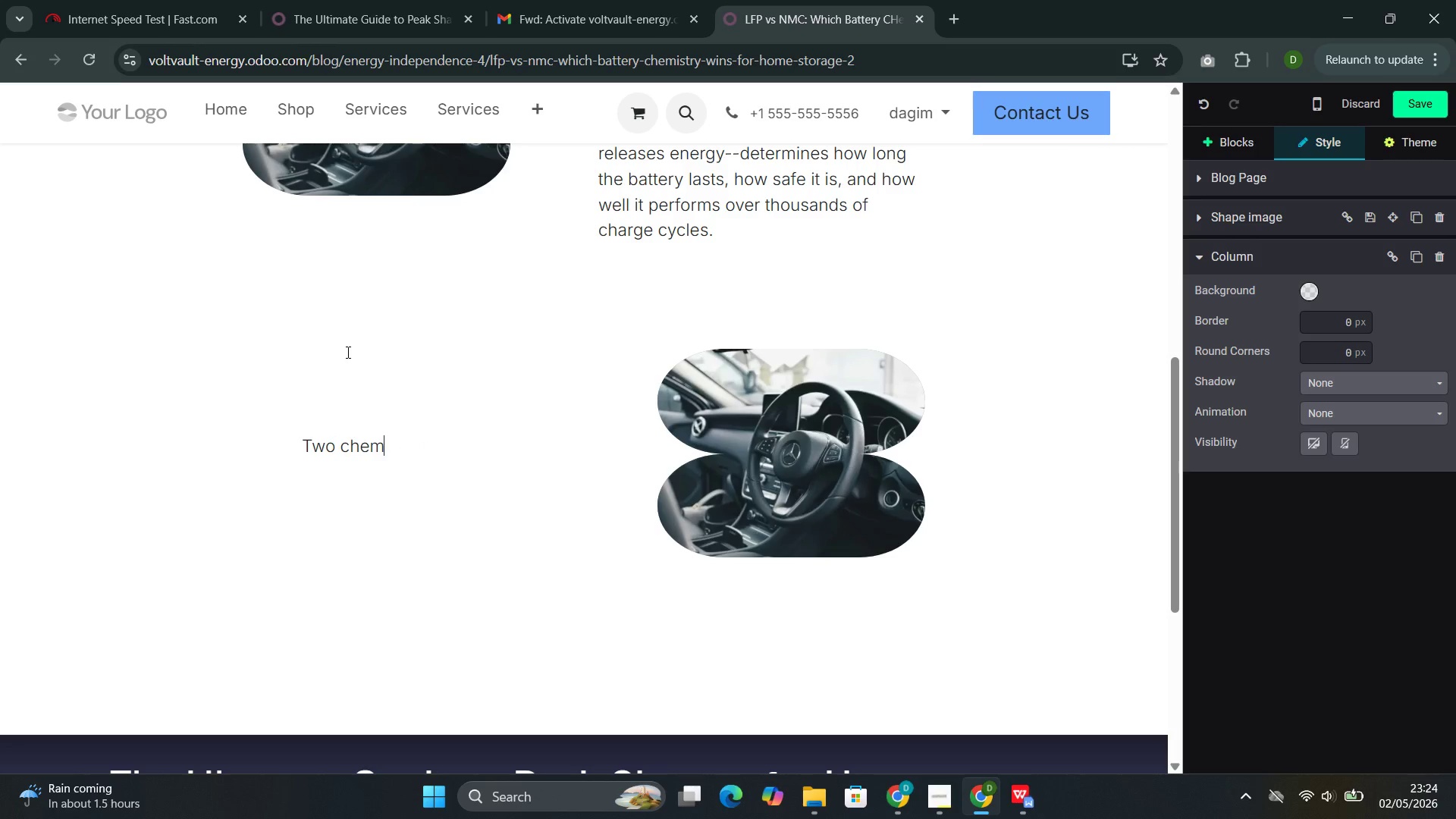 
type(istries dominate the home battery market: Lithium Iron )
 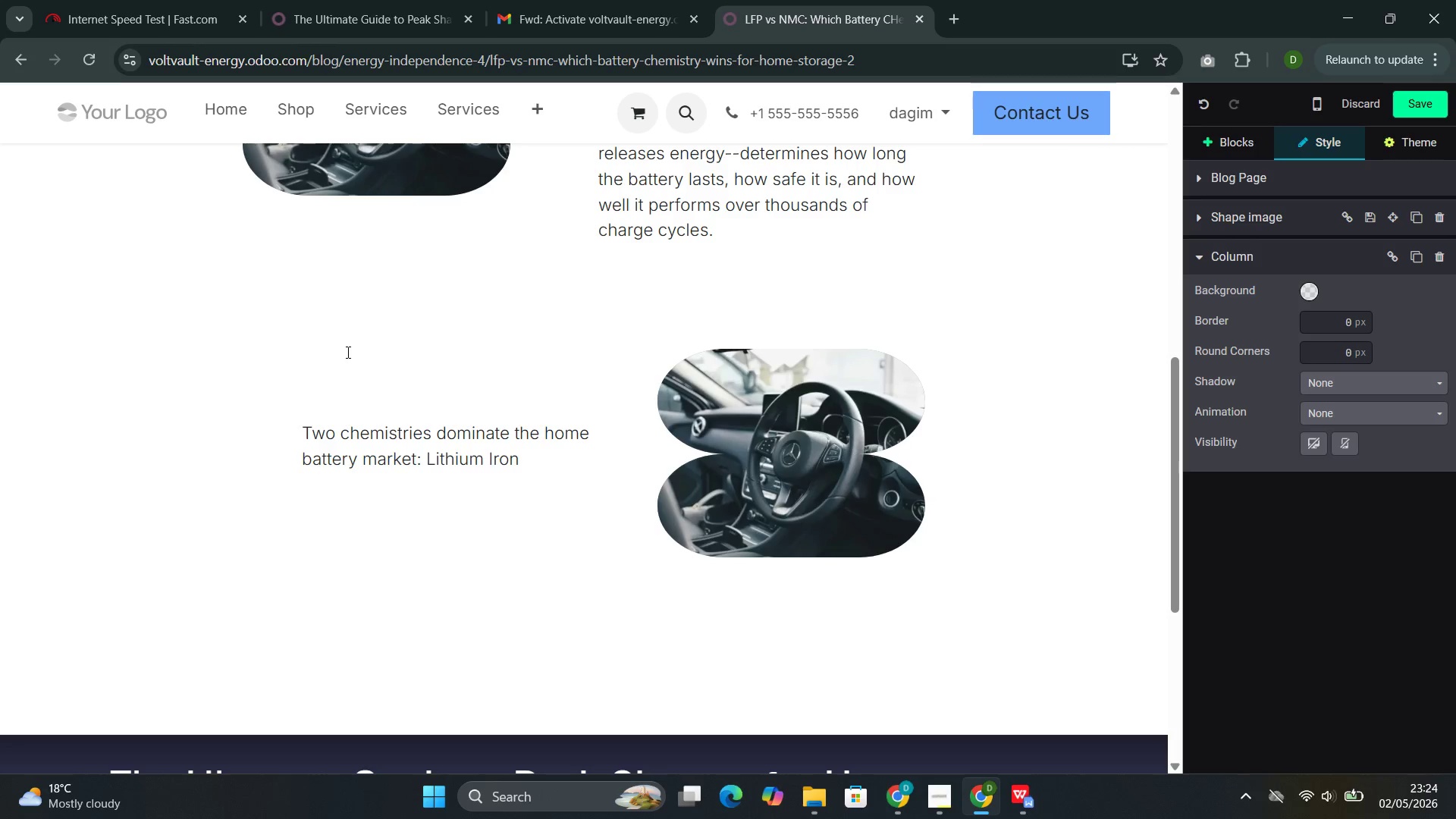 
key(Space)
 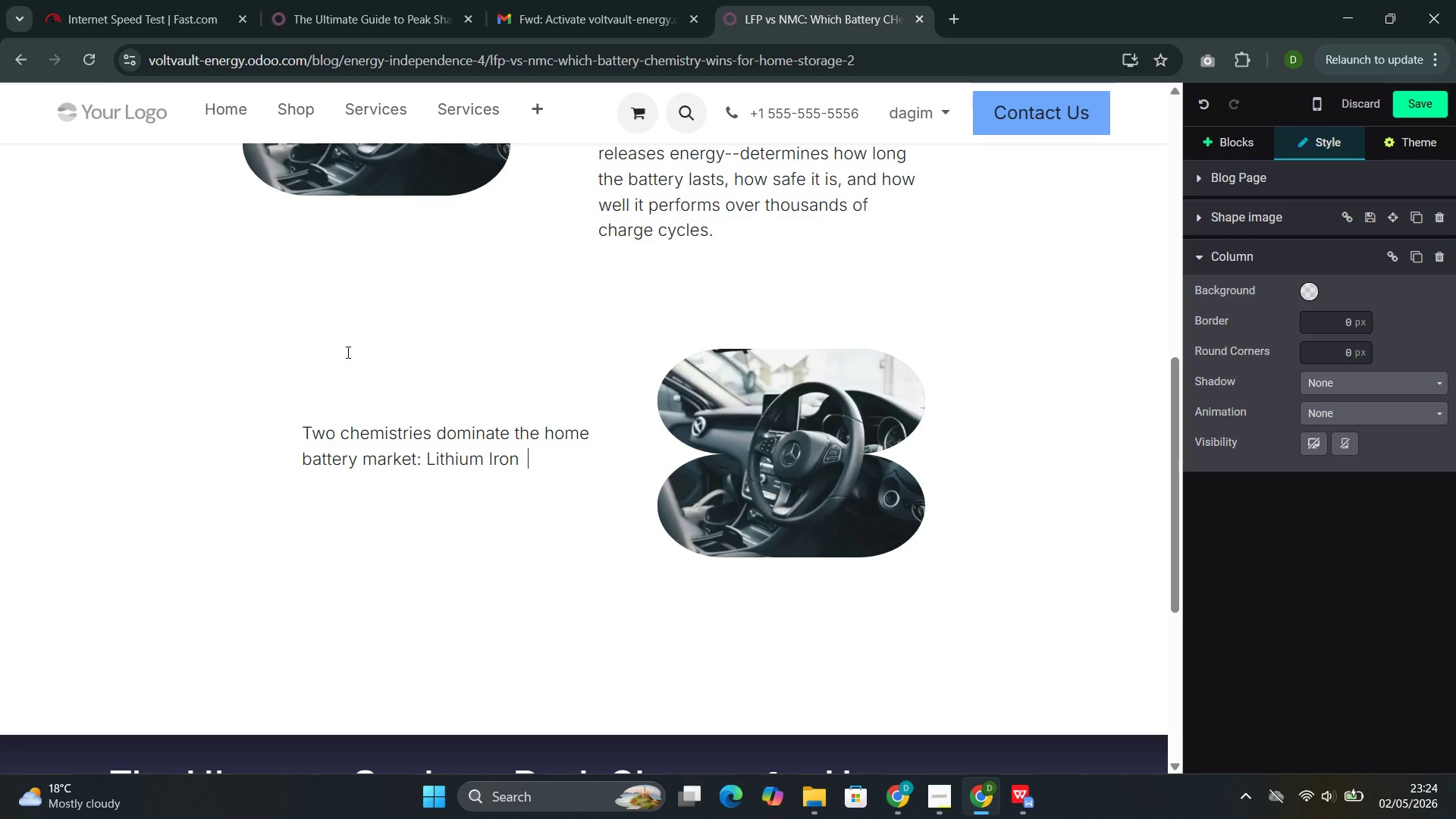 
key(P)
 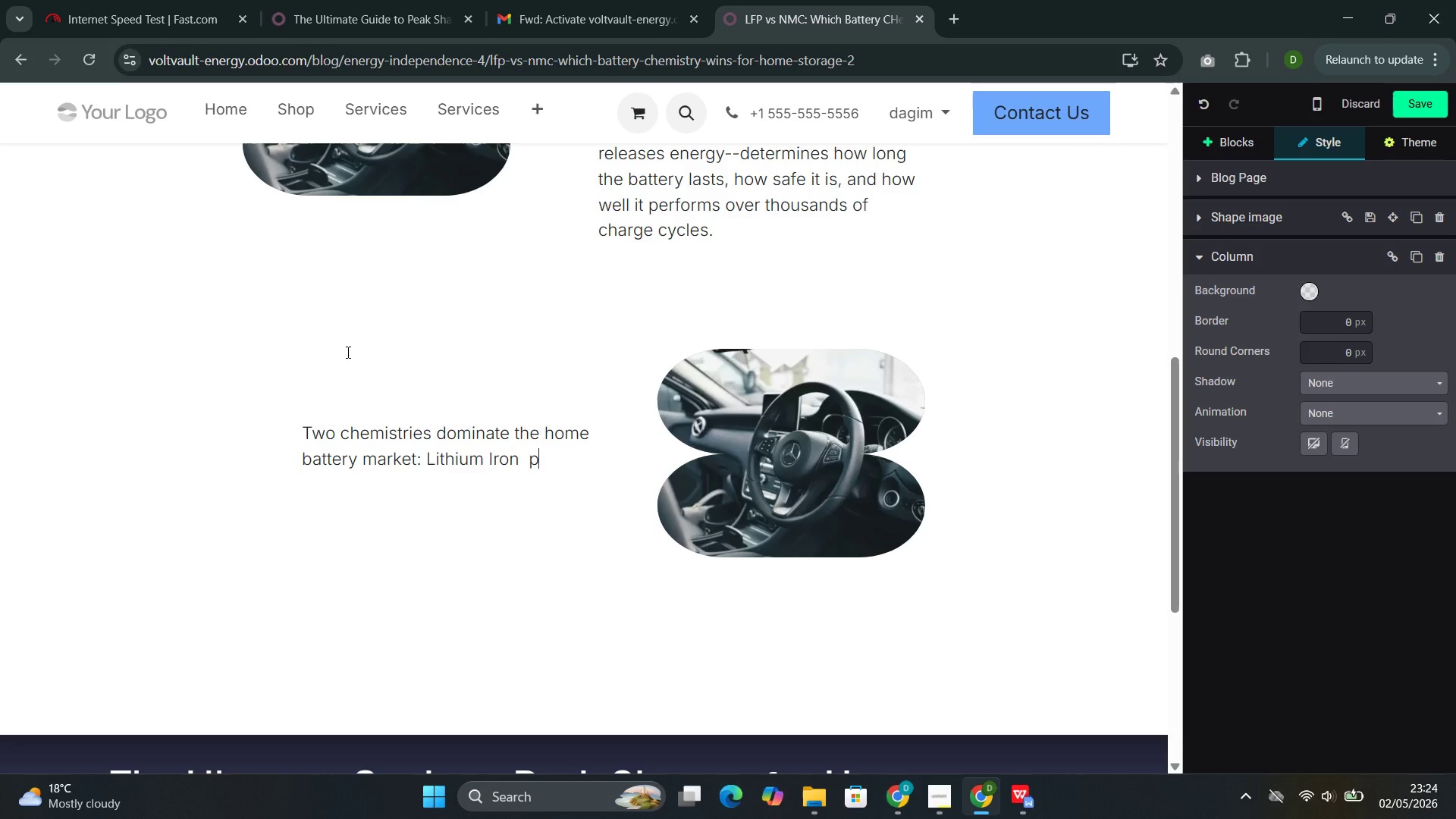 
wait(9.31)
 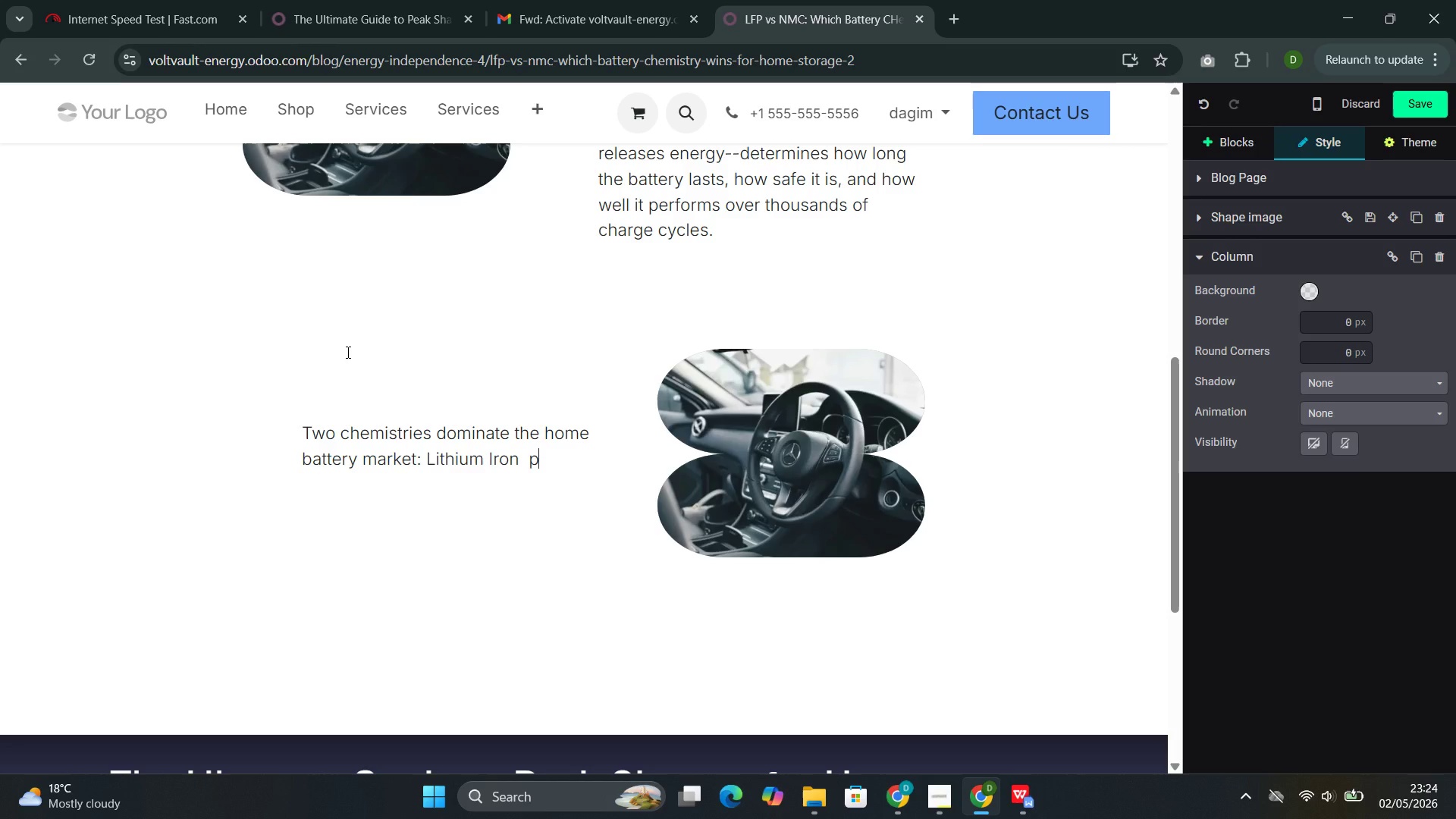 
type(ho)
 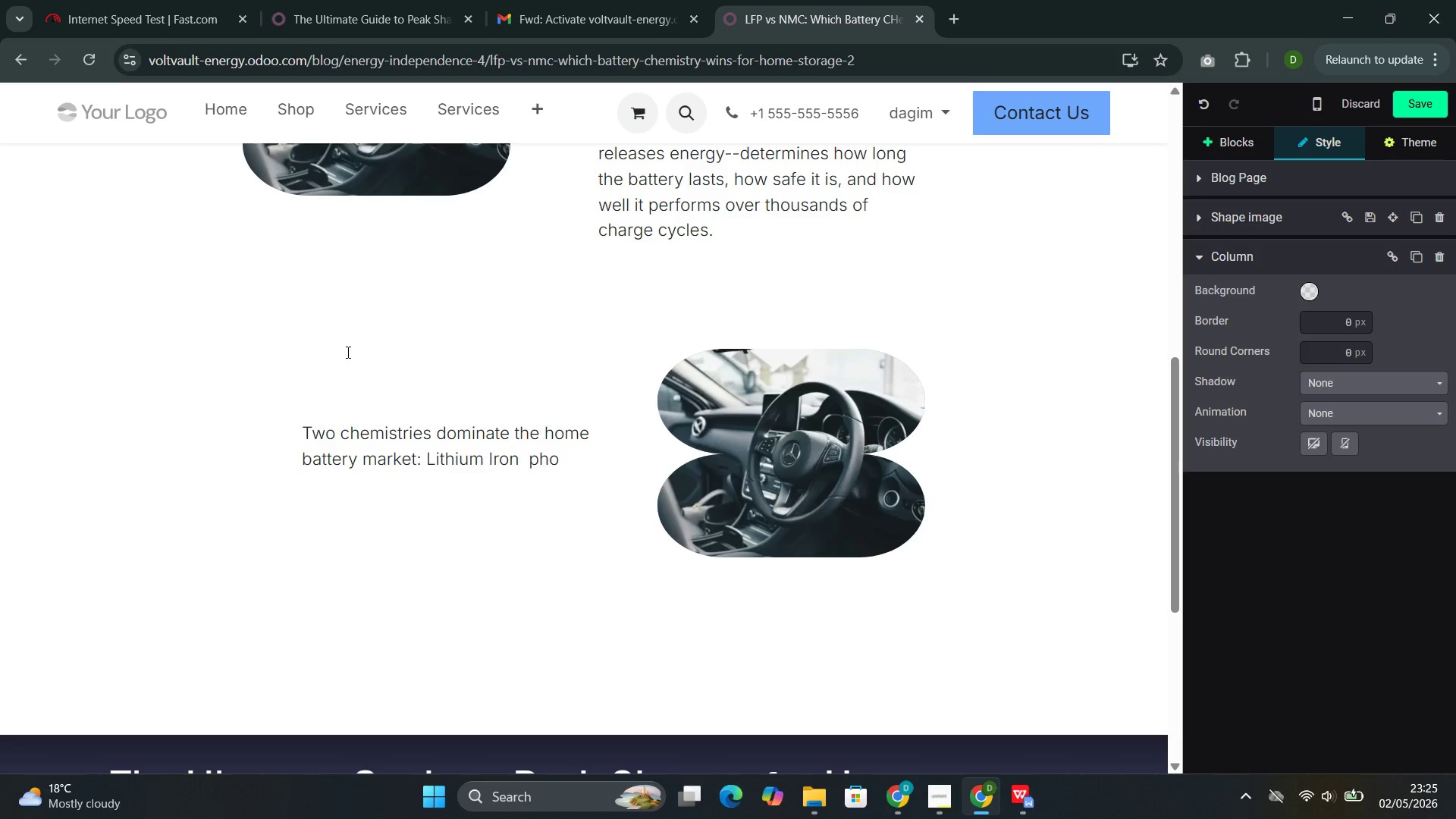 
wait(31.03)
 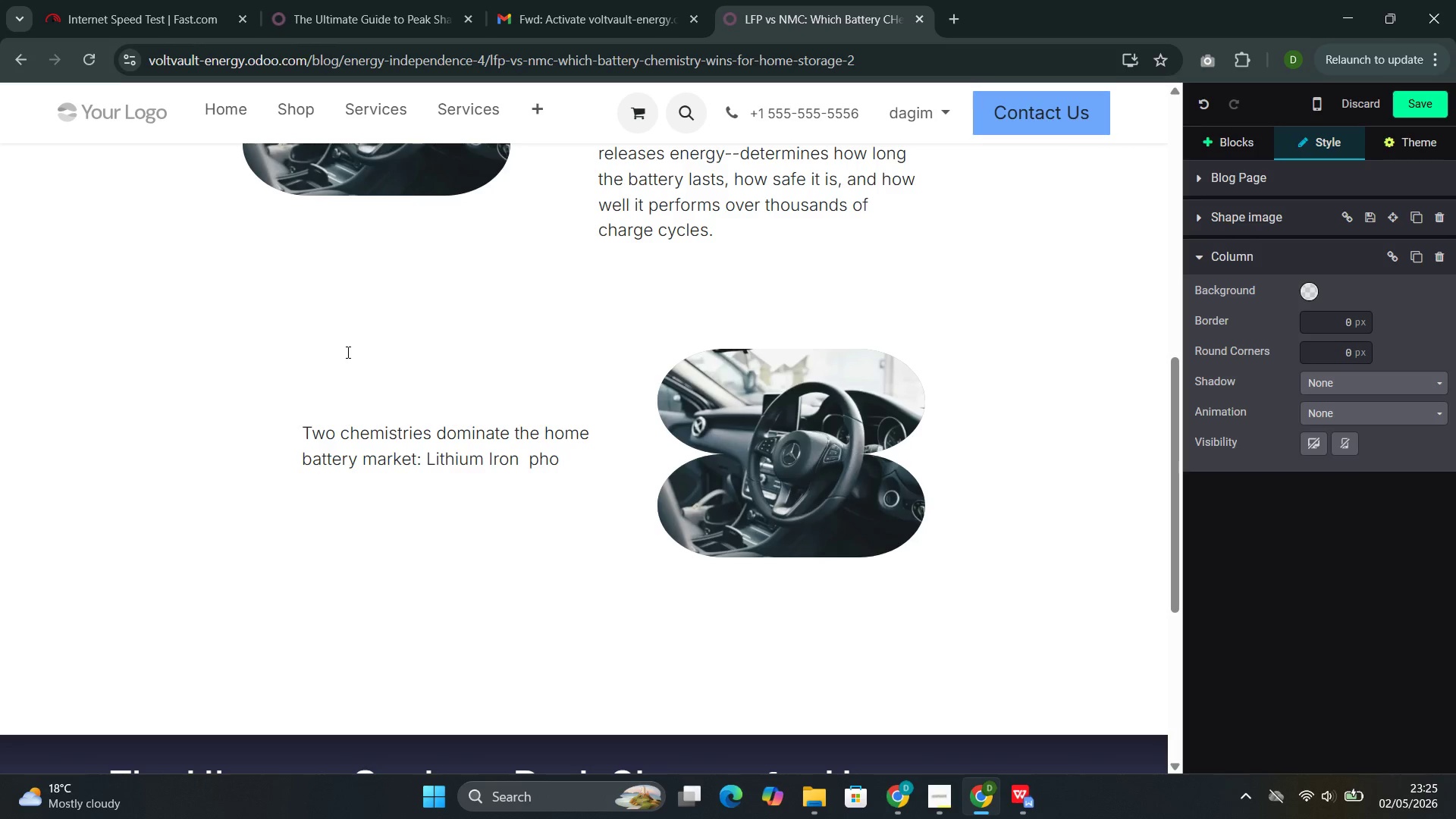 
type(spa)
 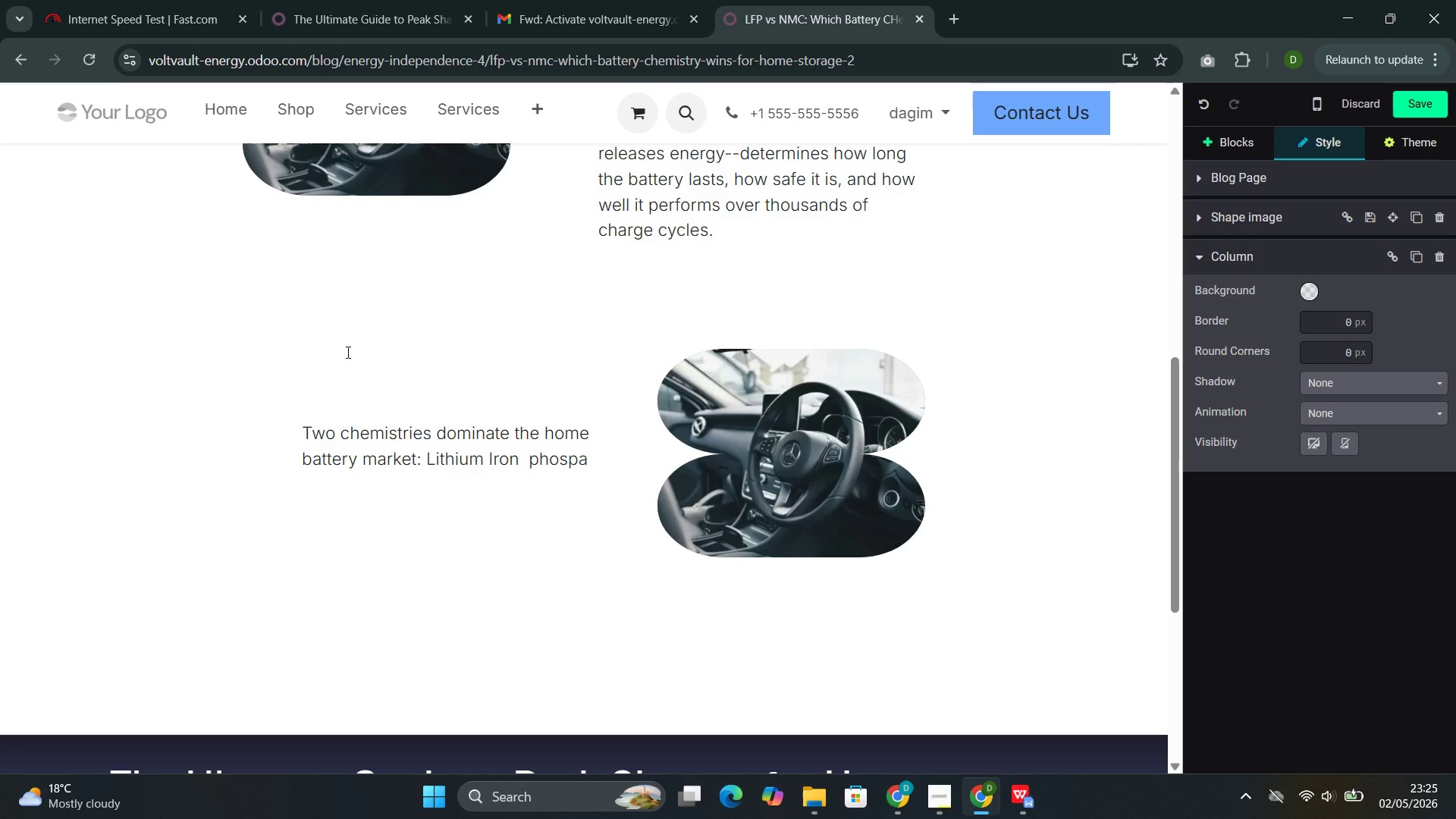 
key(Backspace)
key(Backspace)
type(hatr)
key(Backspace)
type(e ())
 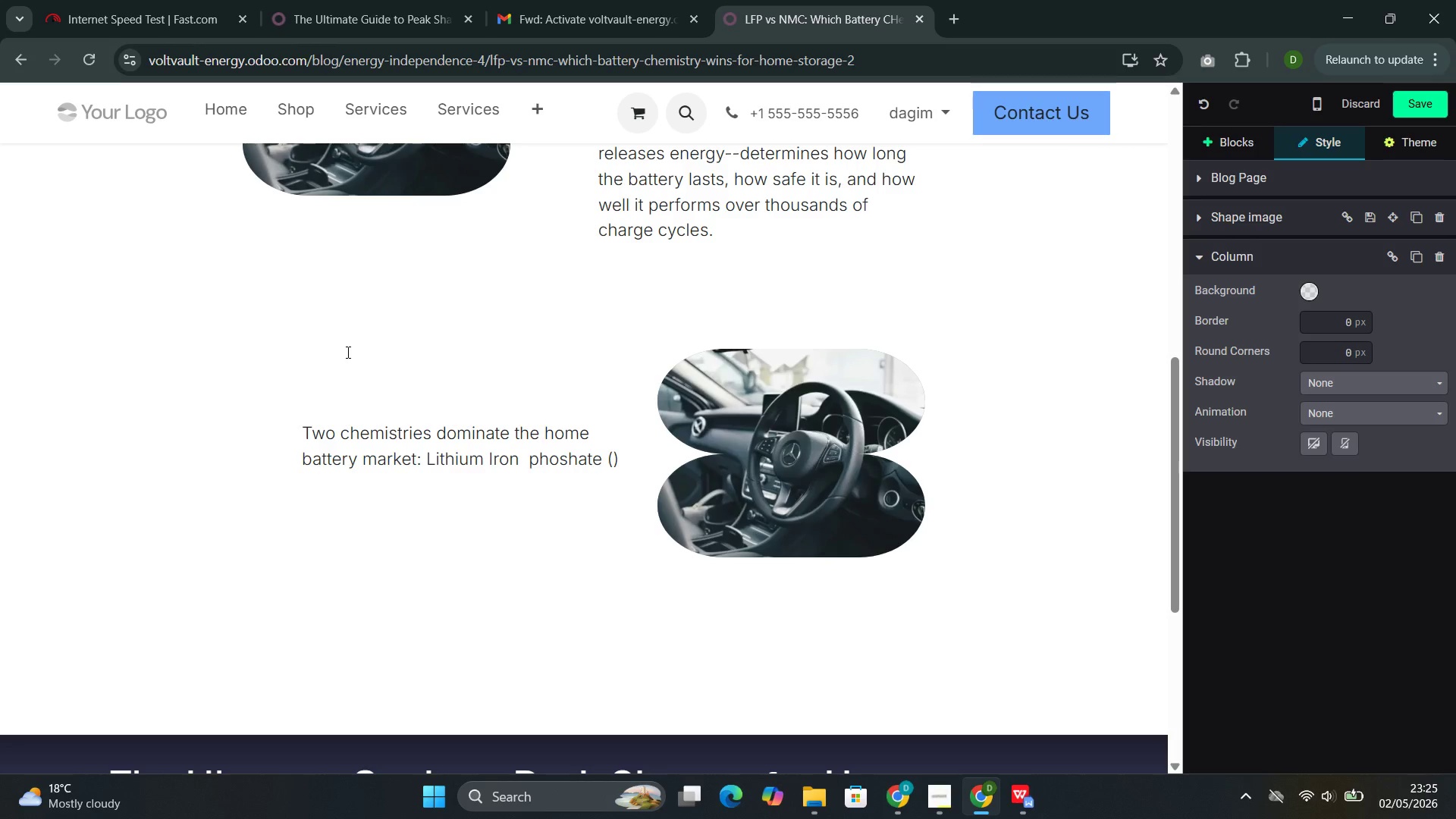 
key(ArrowLeft)
 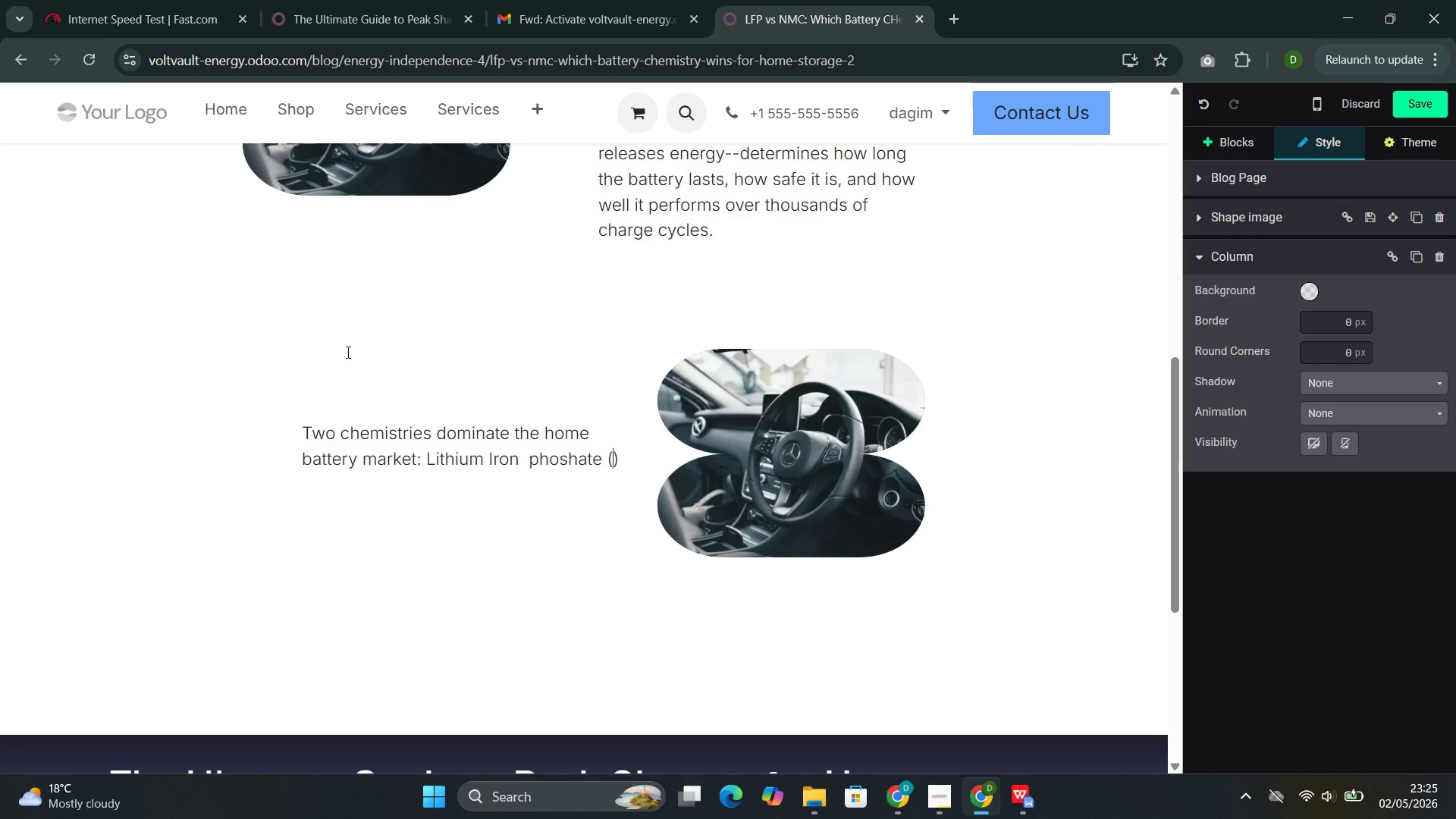 
type(LP)
key(Backspace)
type(FP or )
 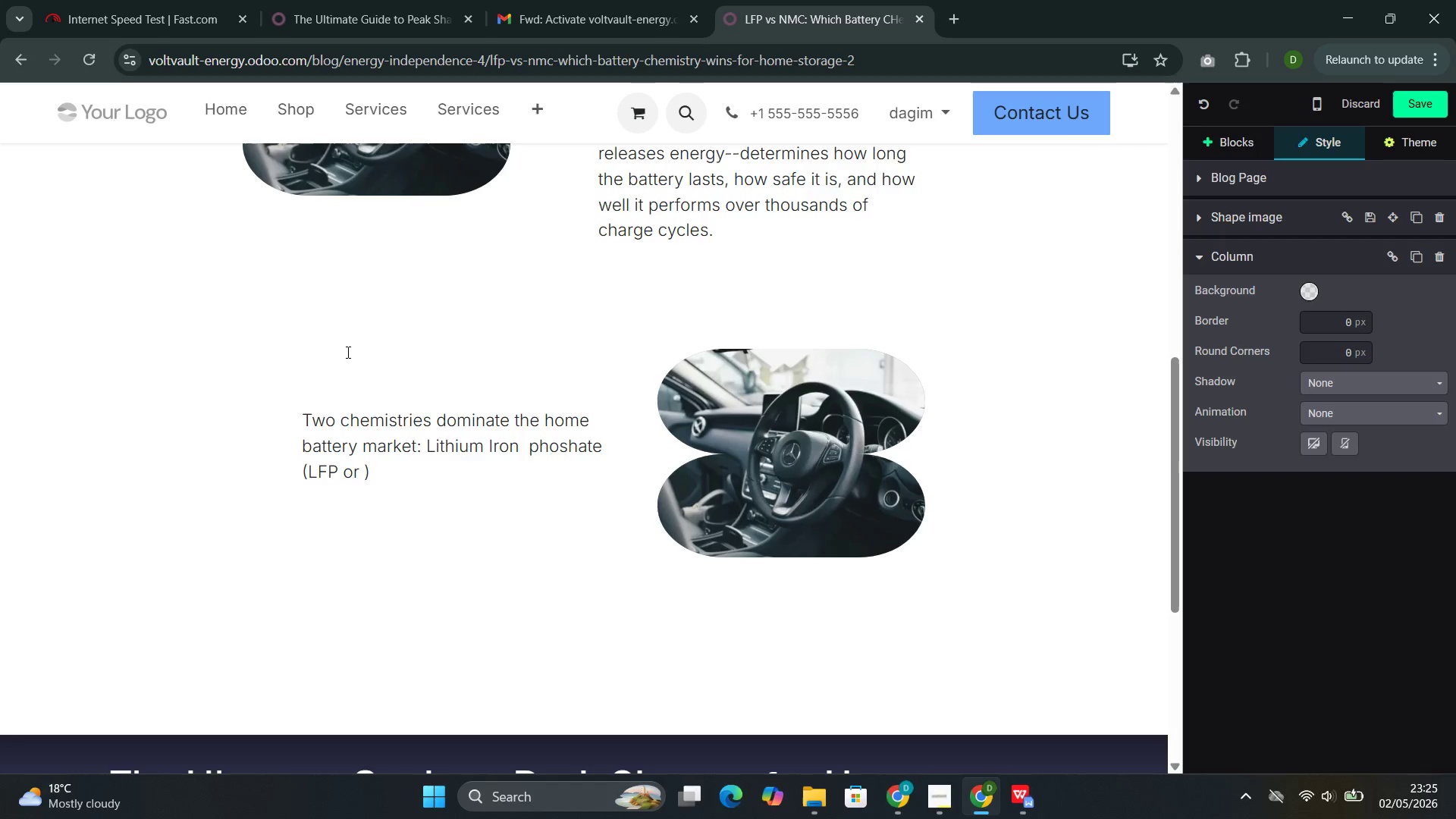 
type(LiFe )
 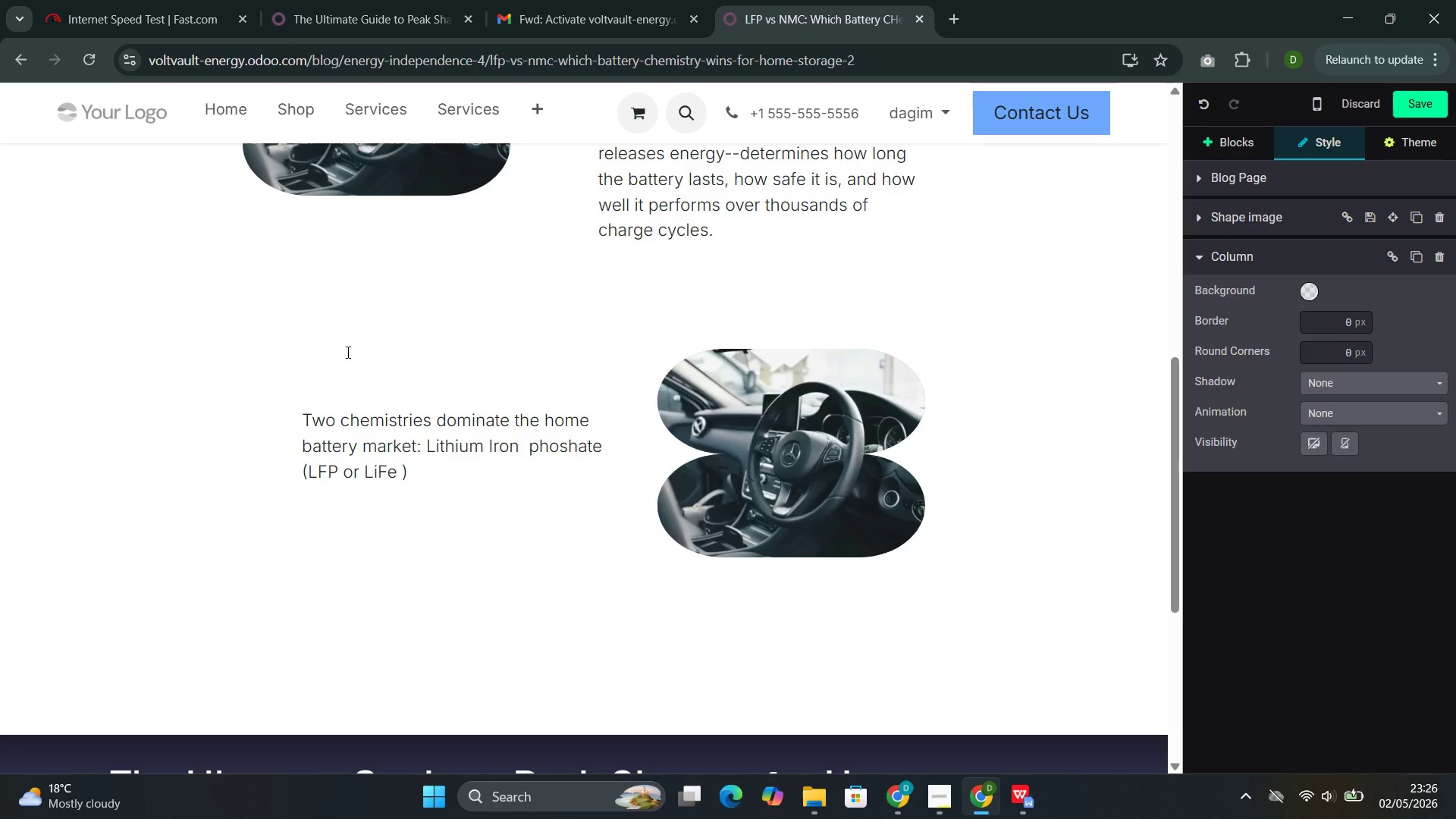 
hold_key(key=ShiftLeft, duration=1.42)
 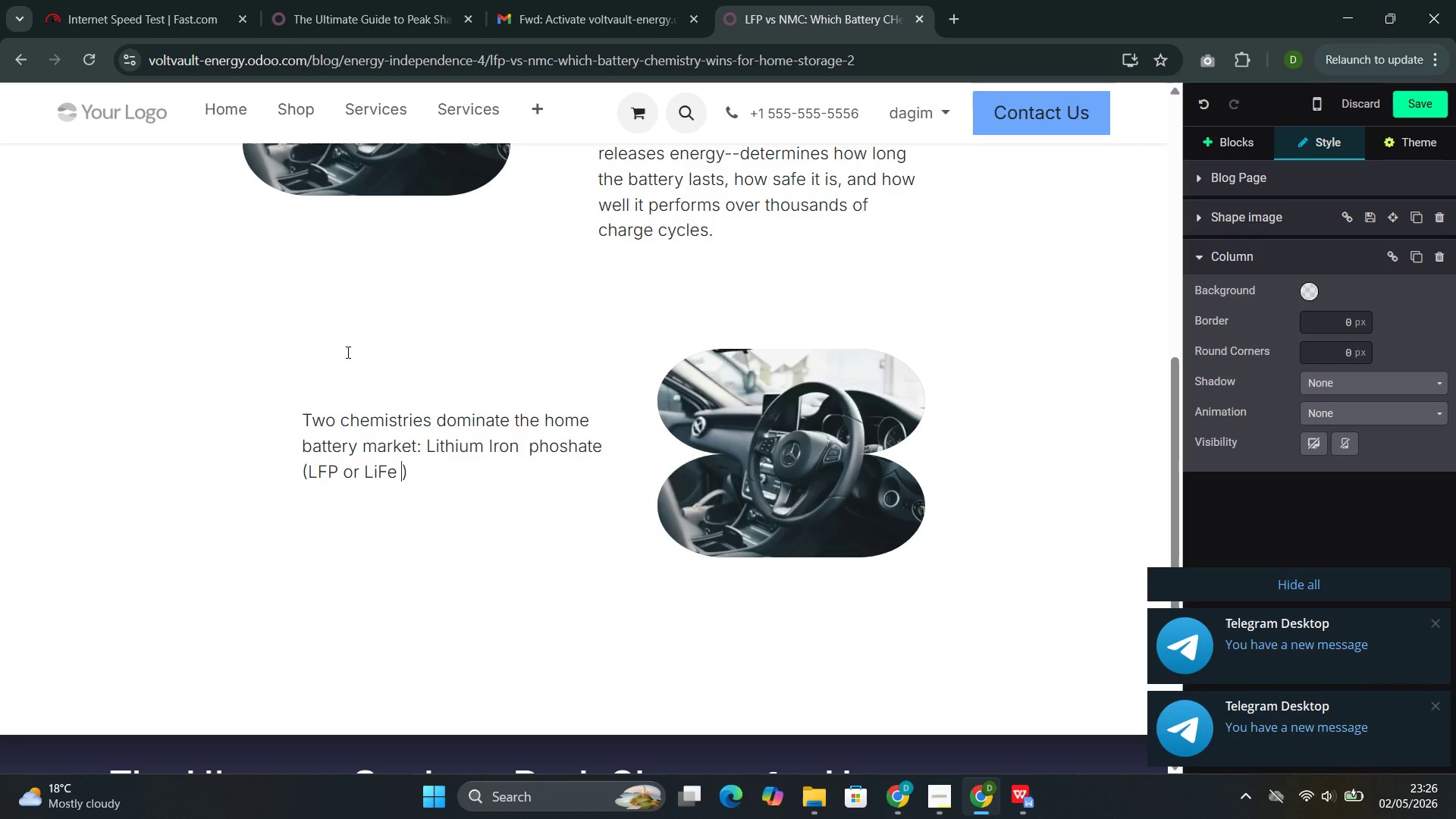 
key(Backspace)
type(P))
key(Backspace)
type(04)
 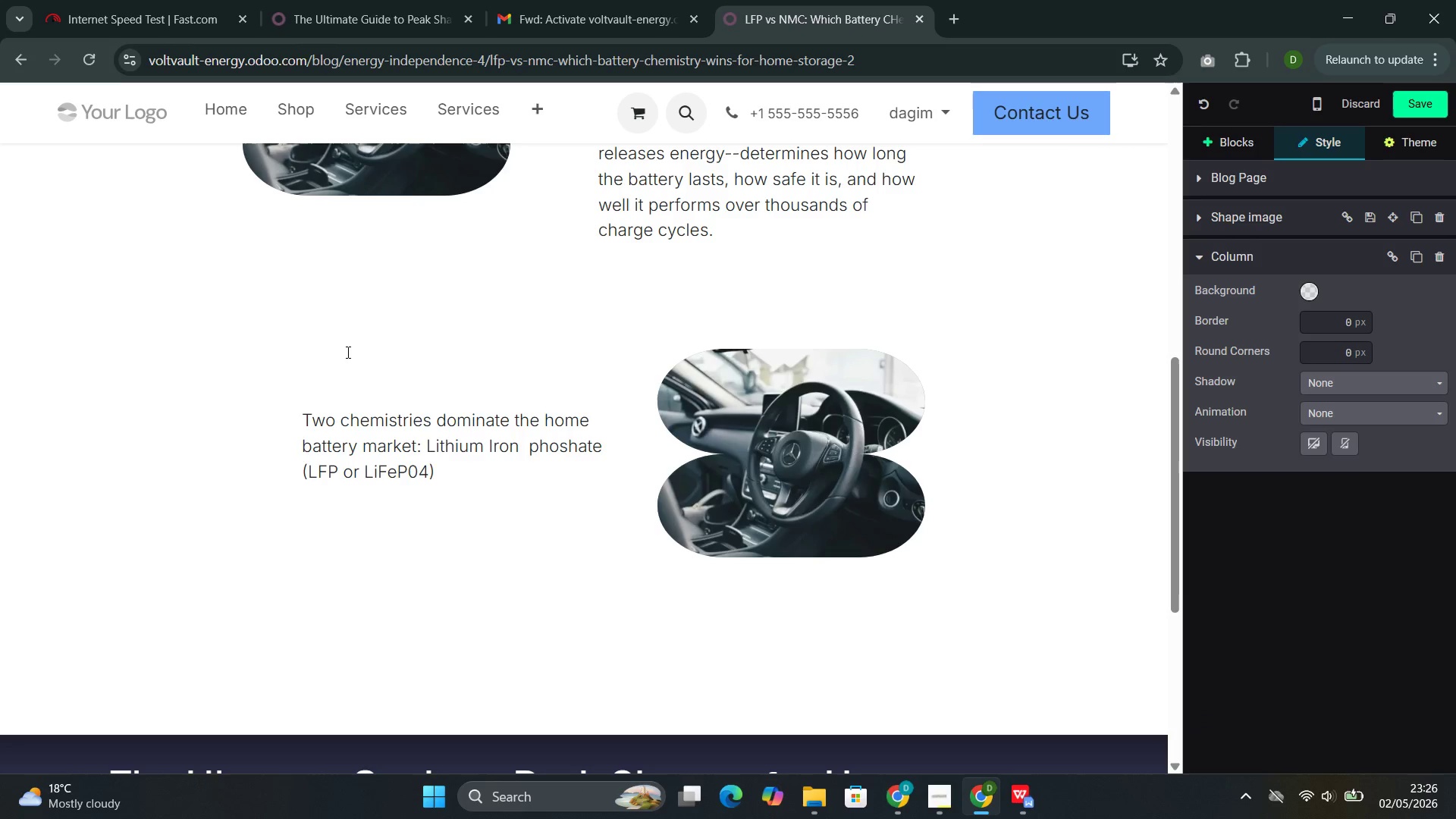 
key(ArrowRight)
 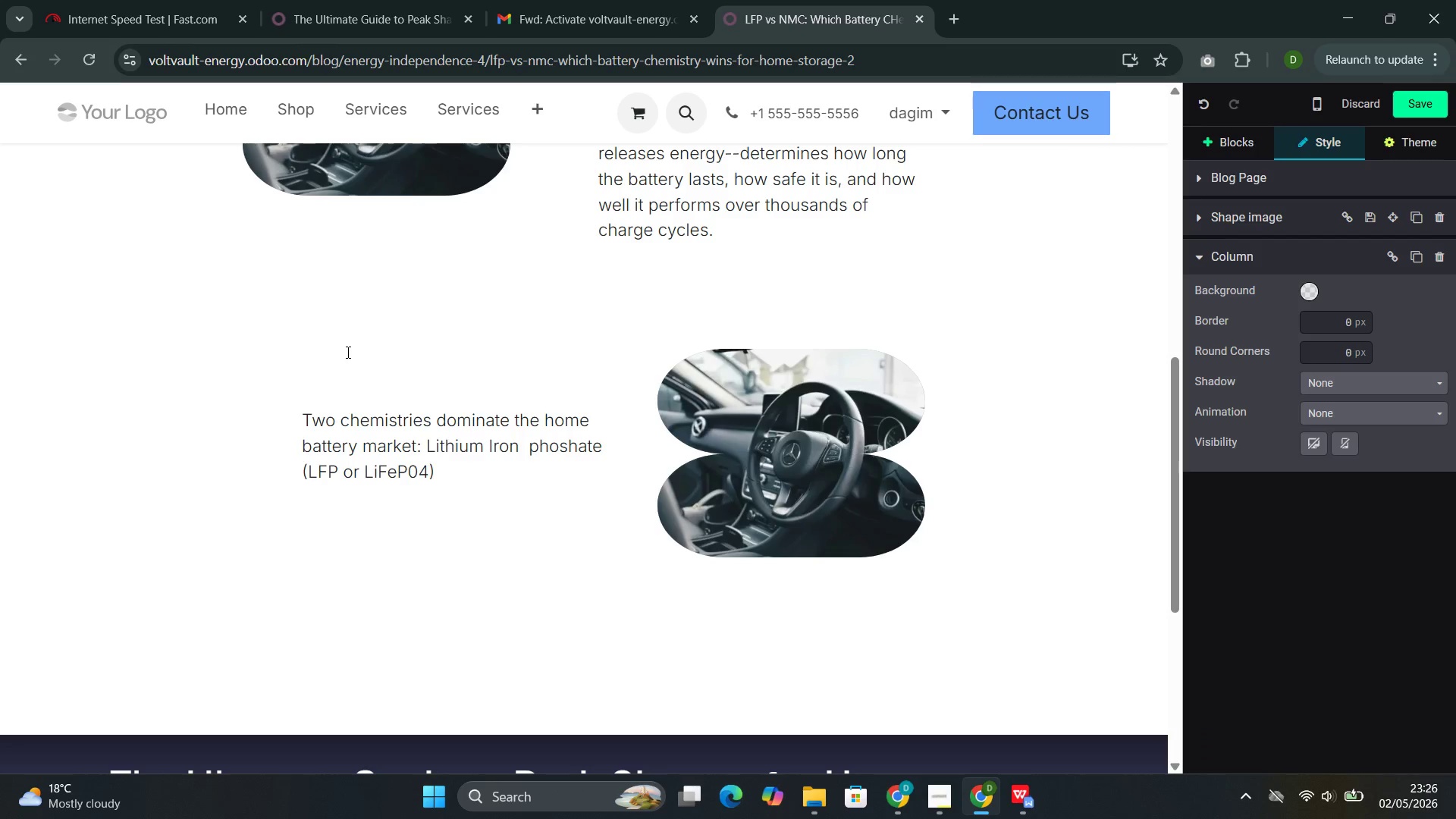 
type( and Nicke)
 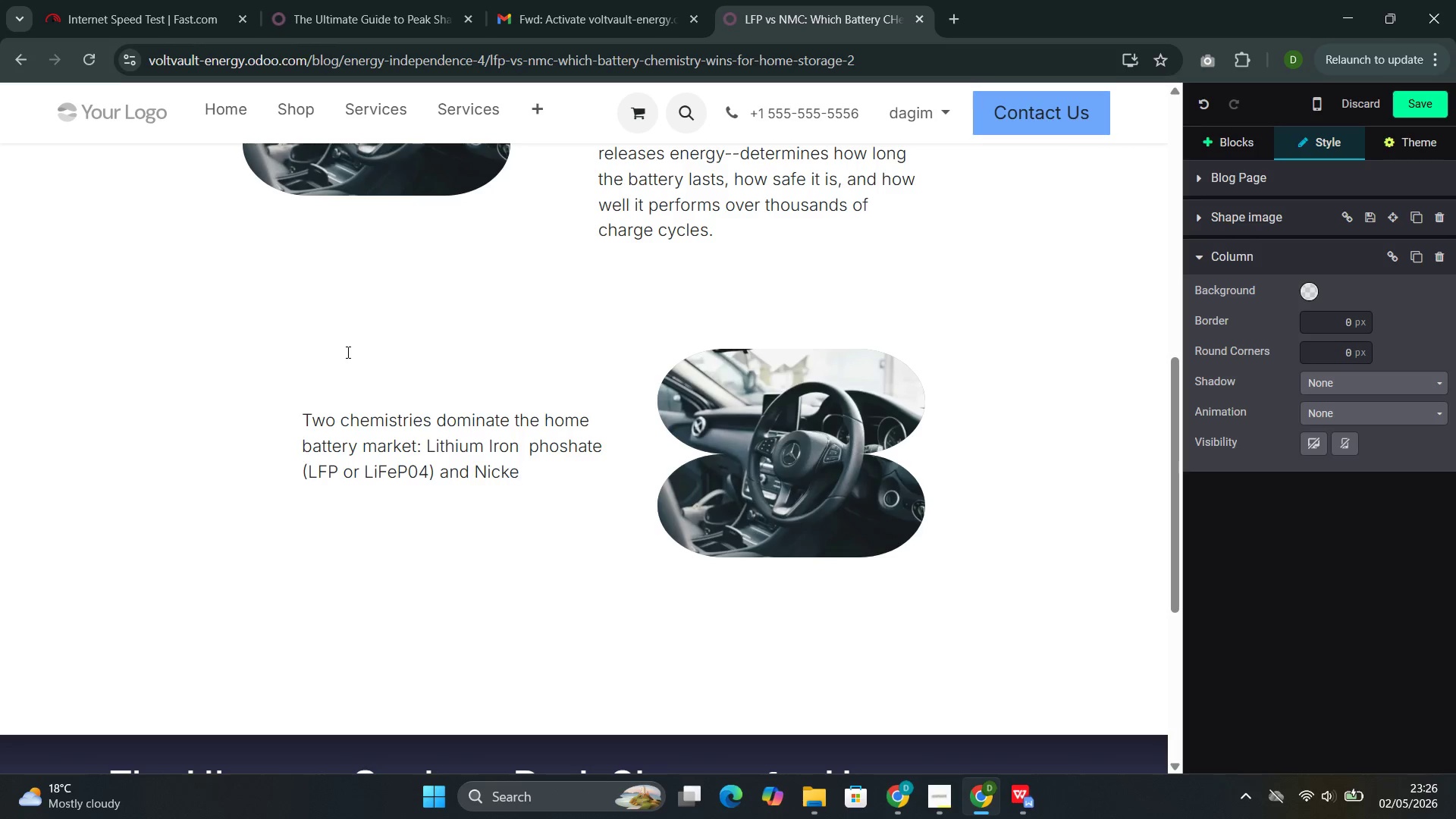 
type(l Mangan)
 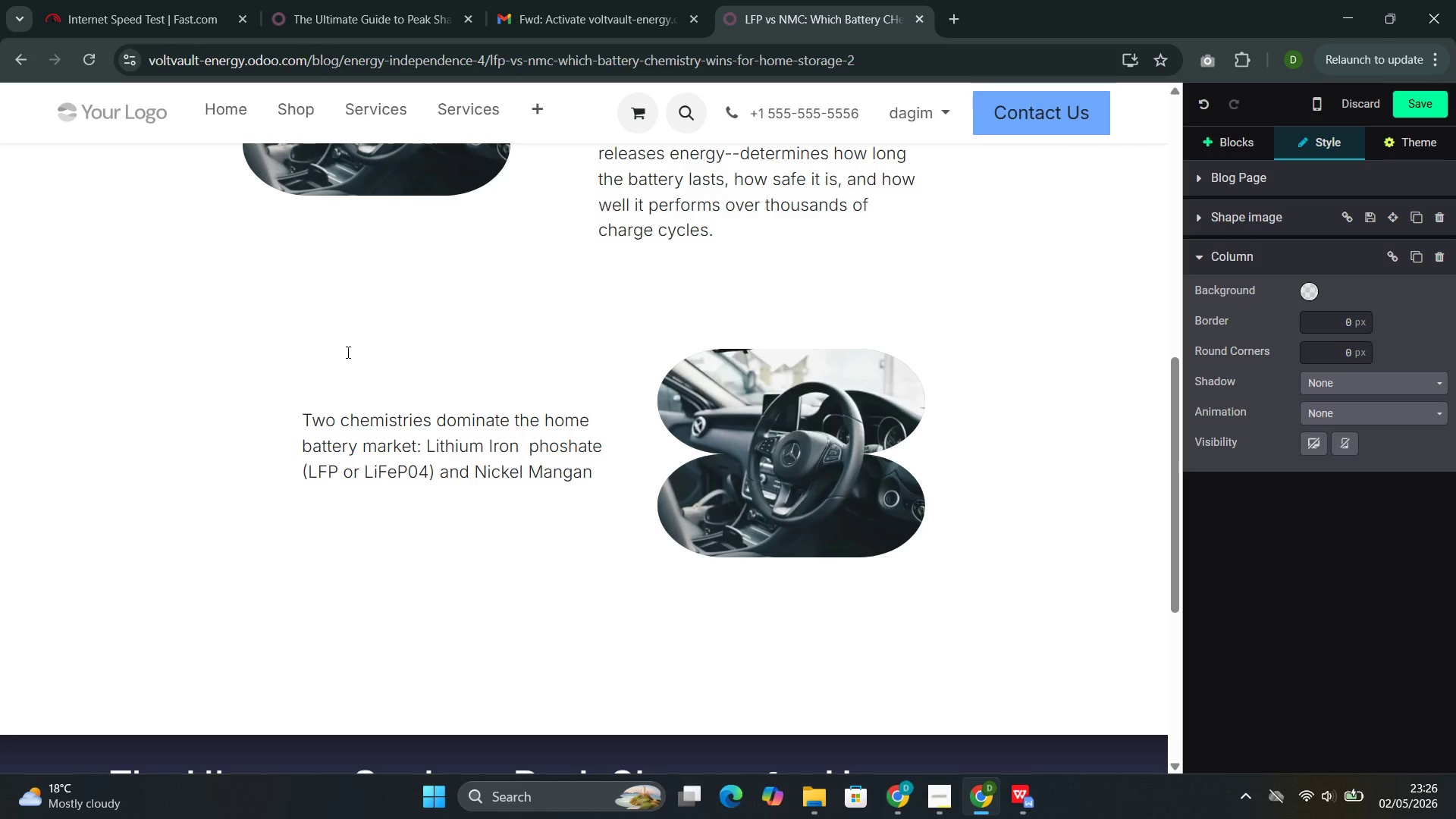 
type(ese Co)
 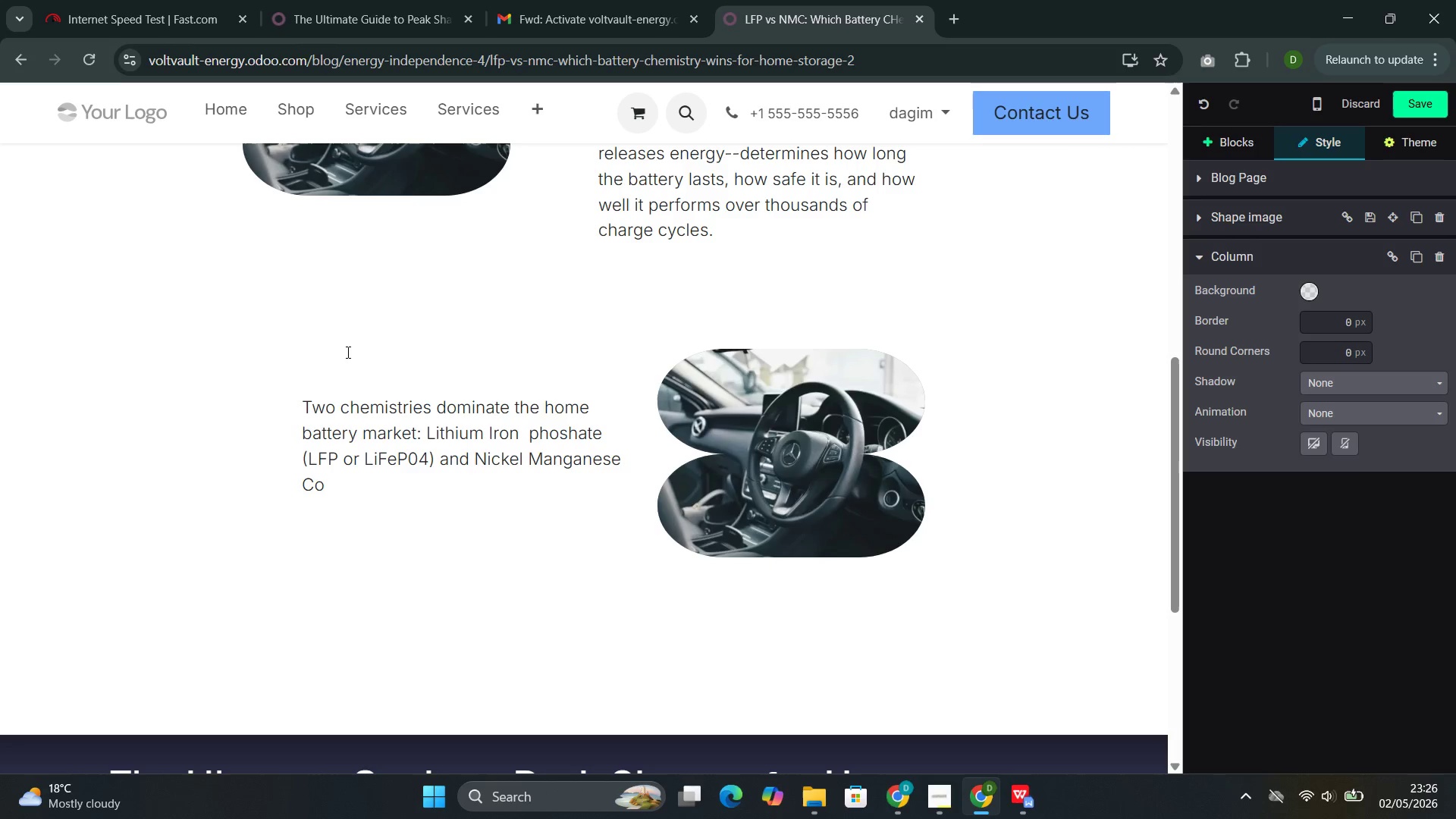 
wait(7.73)
 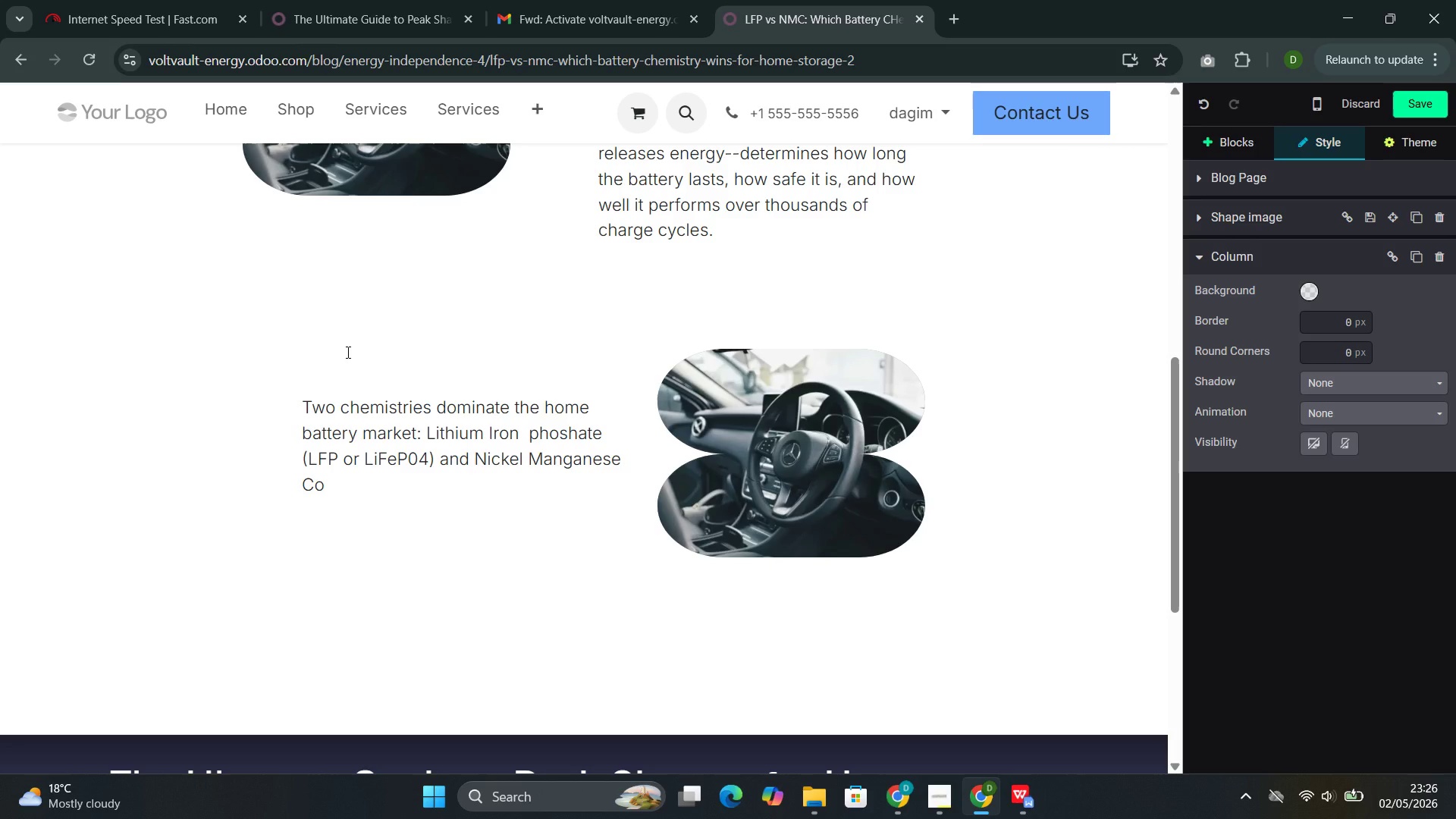 
type(balt())
 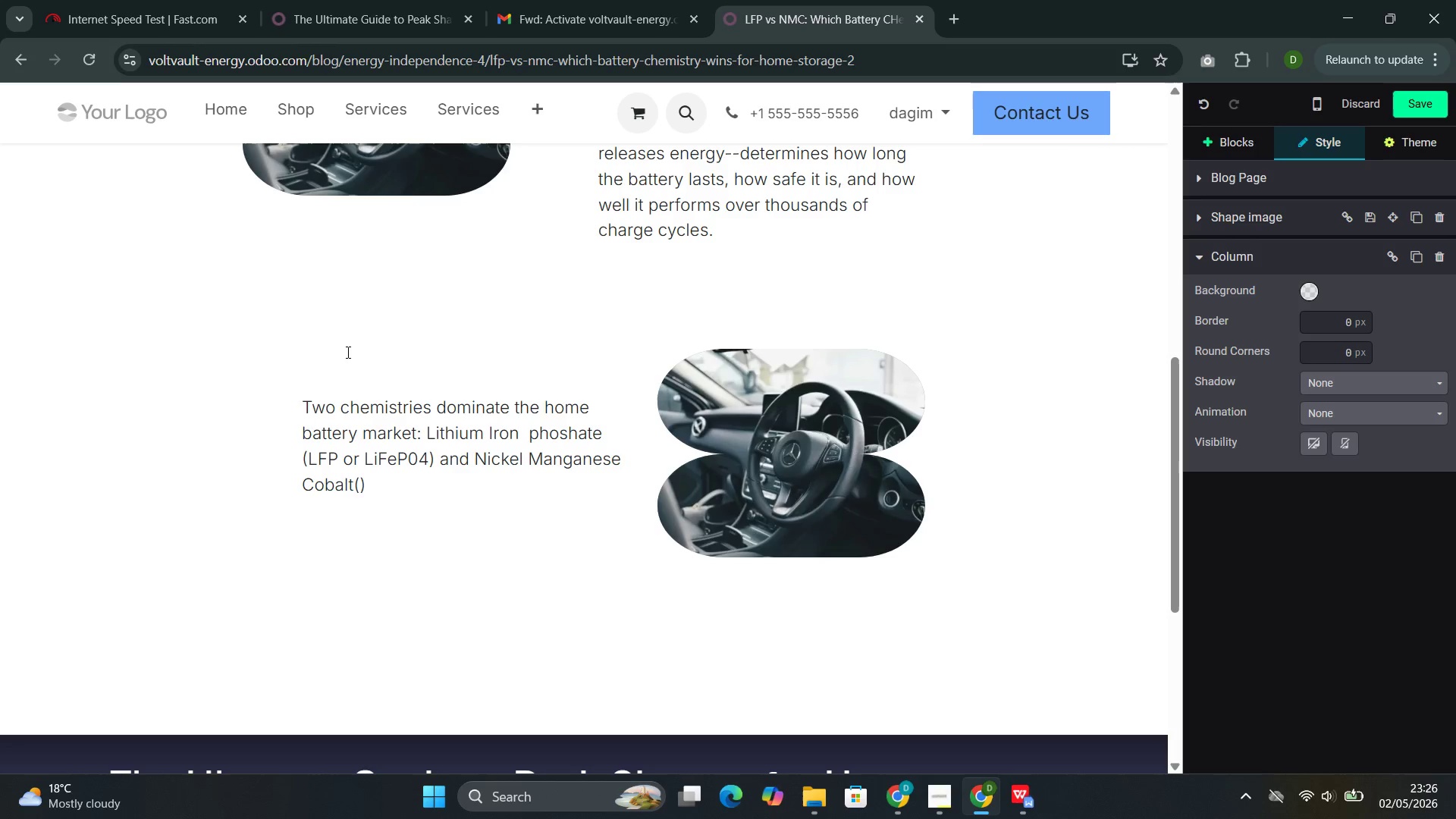 
key(ArrowLeft)
 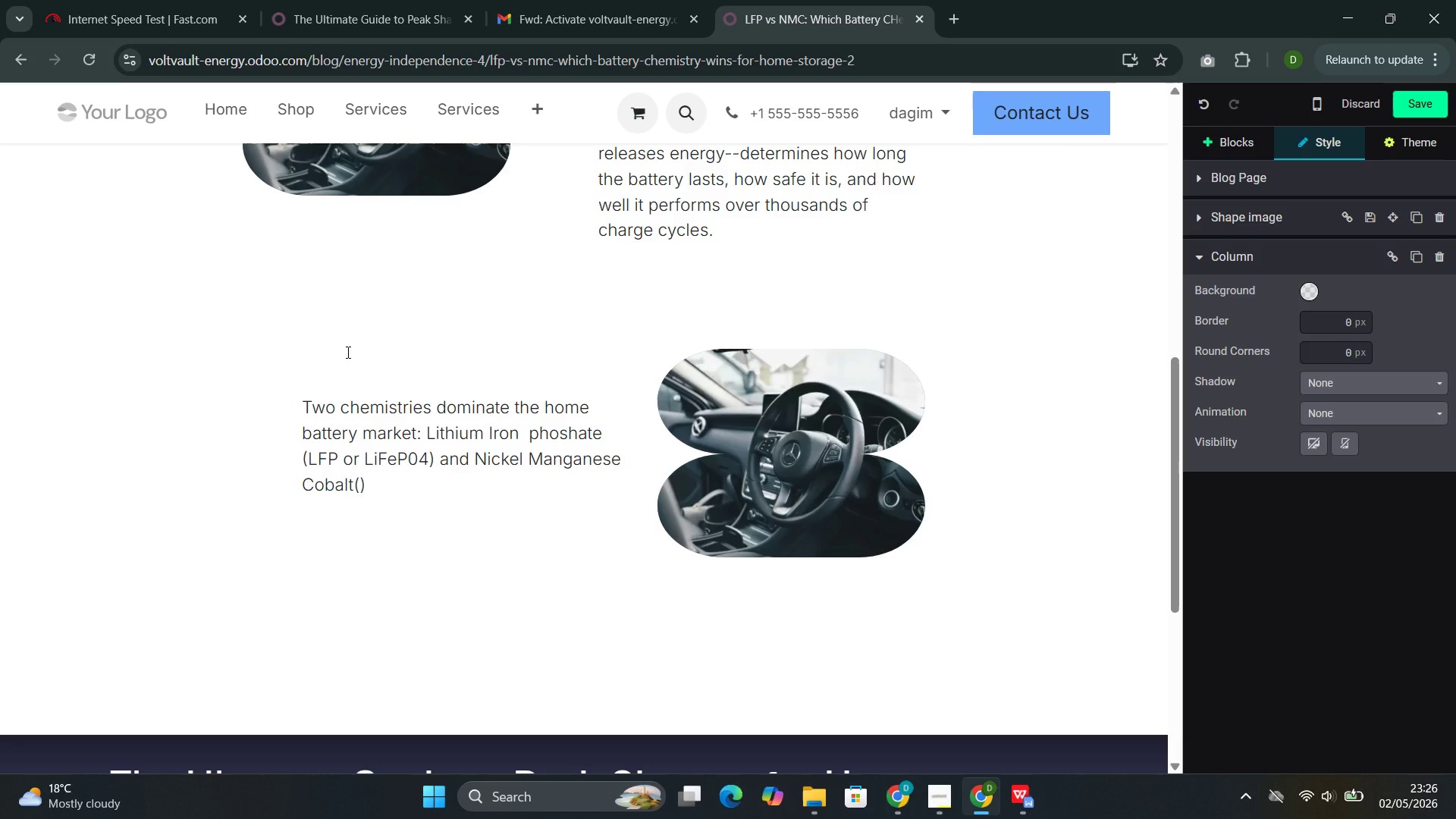 
type(NMC)
 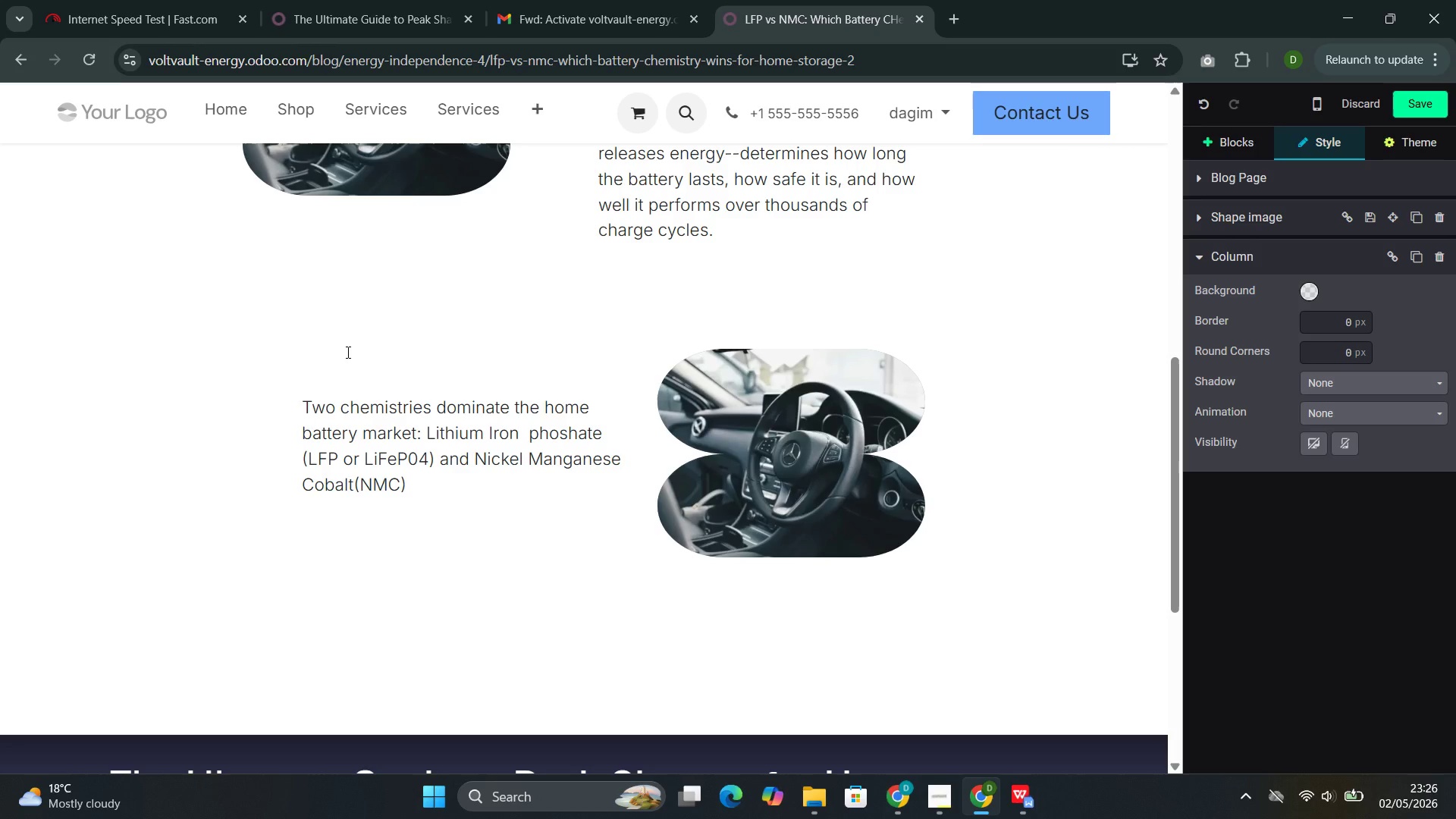 
key(ArrowRight)
 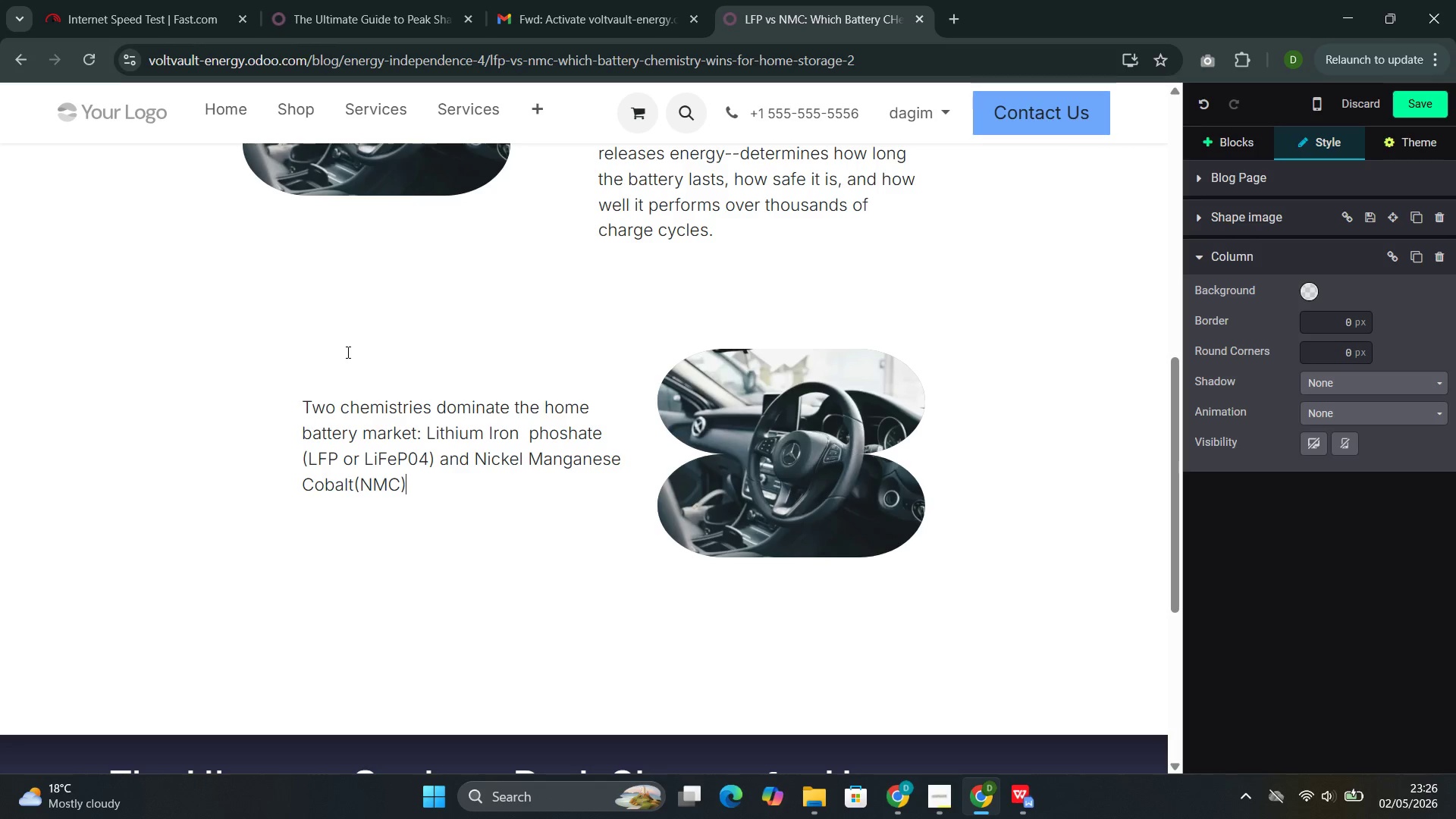 
type(. Each has distinct advantagr)
key(Backspace)
type(es and trade-offs. Unders)
 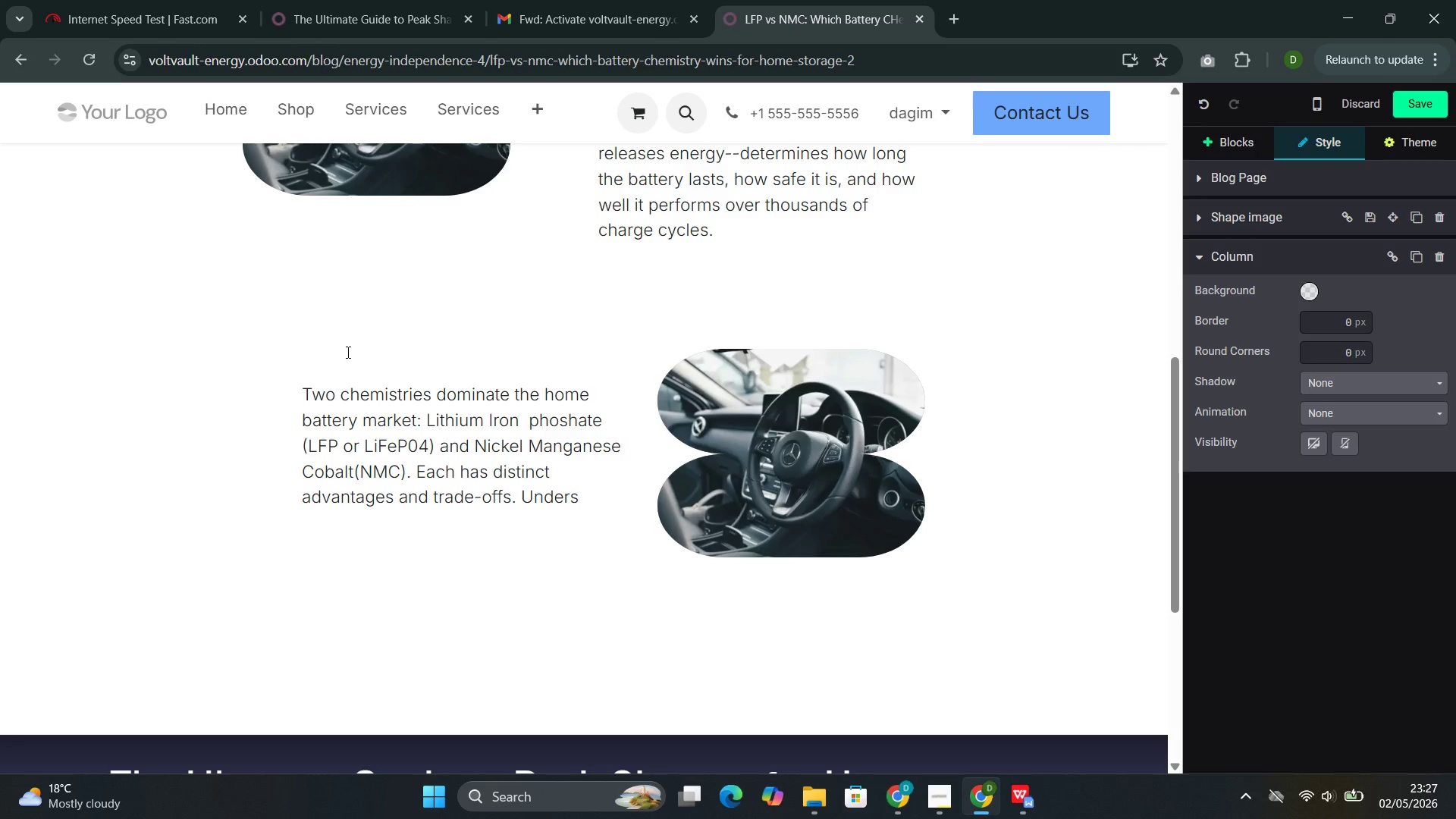 
wait(5.14)
 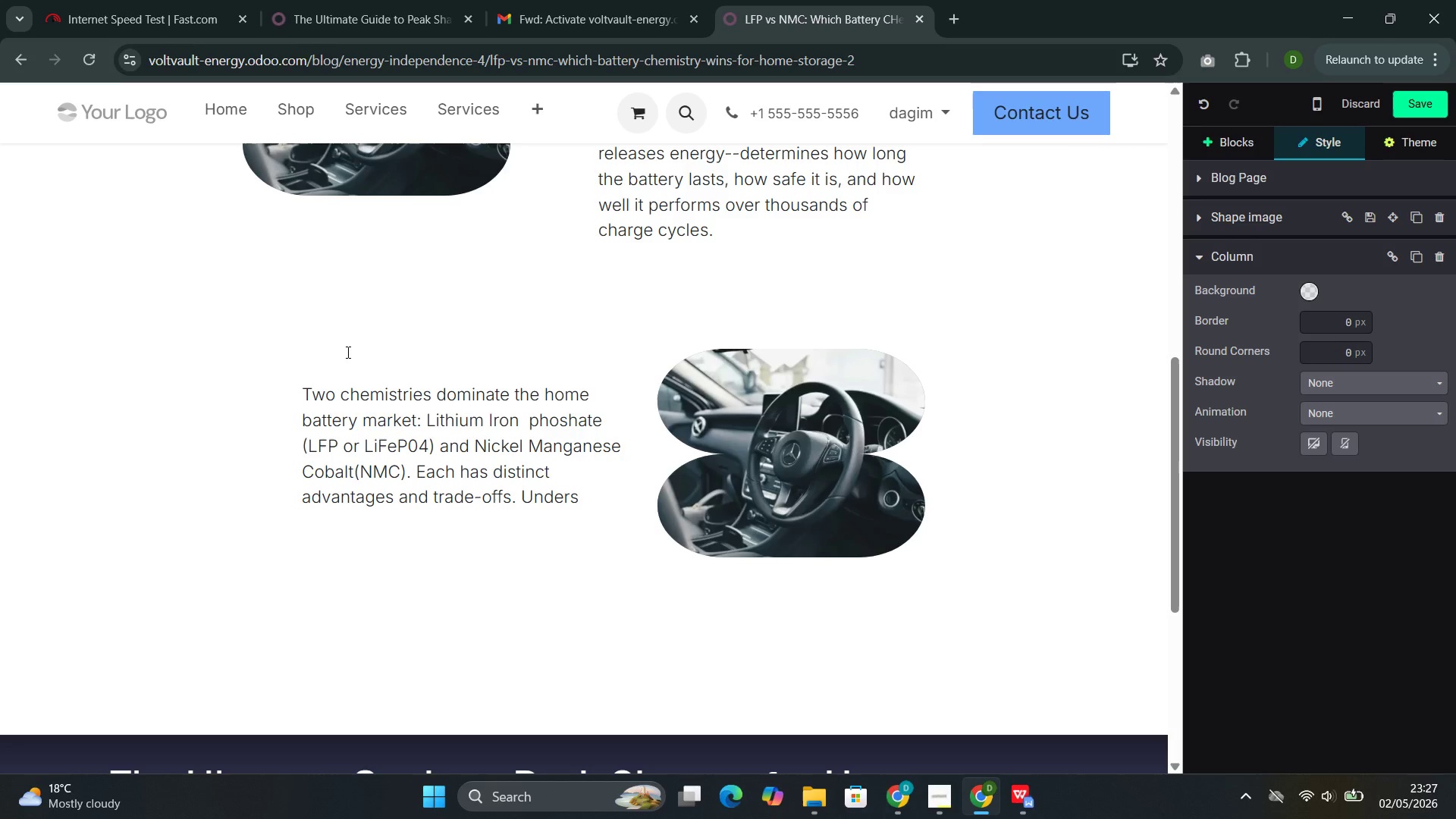 
type(tanding these do)
key(Backspace)
type(ifferences is essential to making an informed decision about wi)
key(Backspace)
type(hich battery belongs in youe)
key(Backspace)
type(r home)
 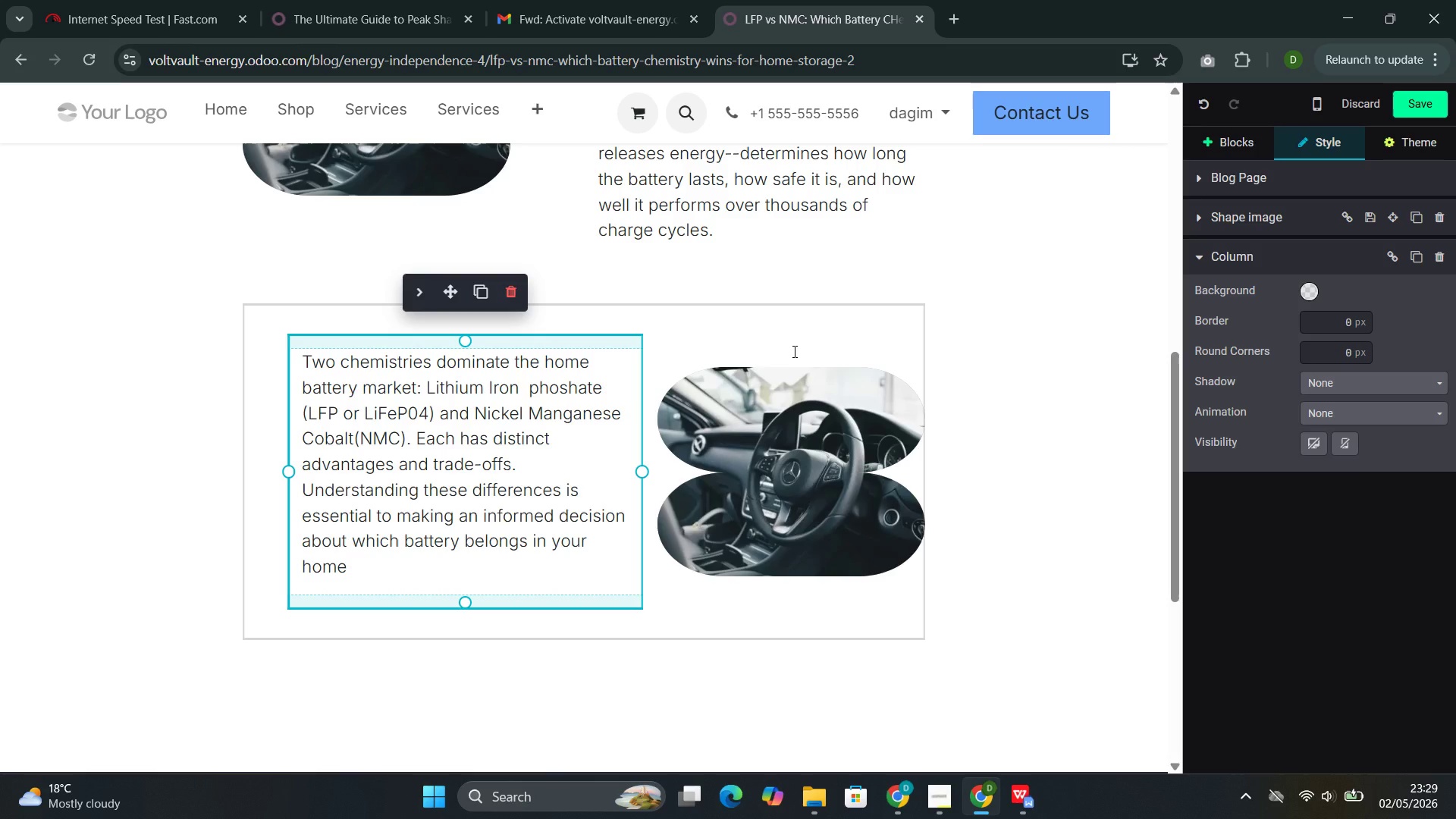 
wait(35.36)
 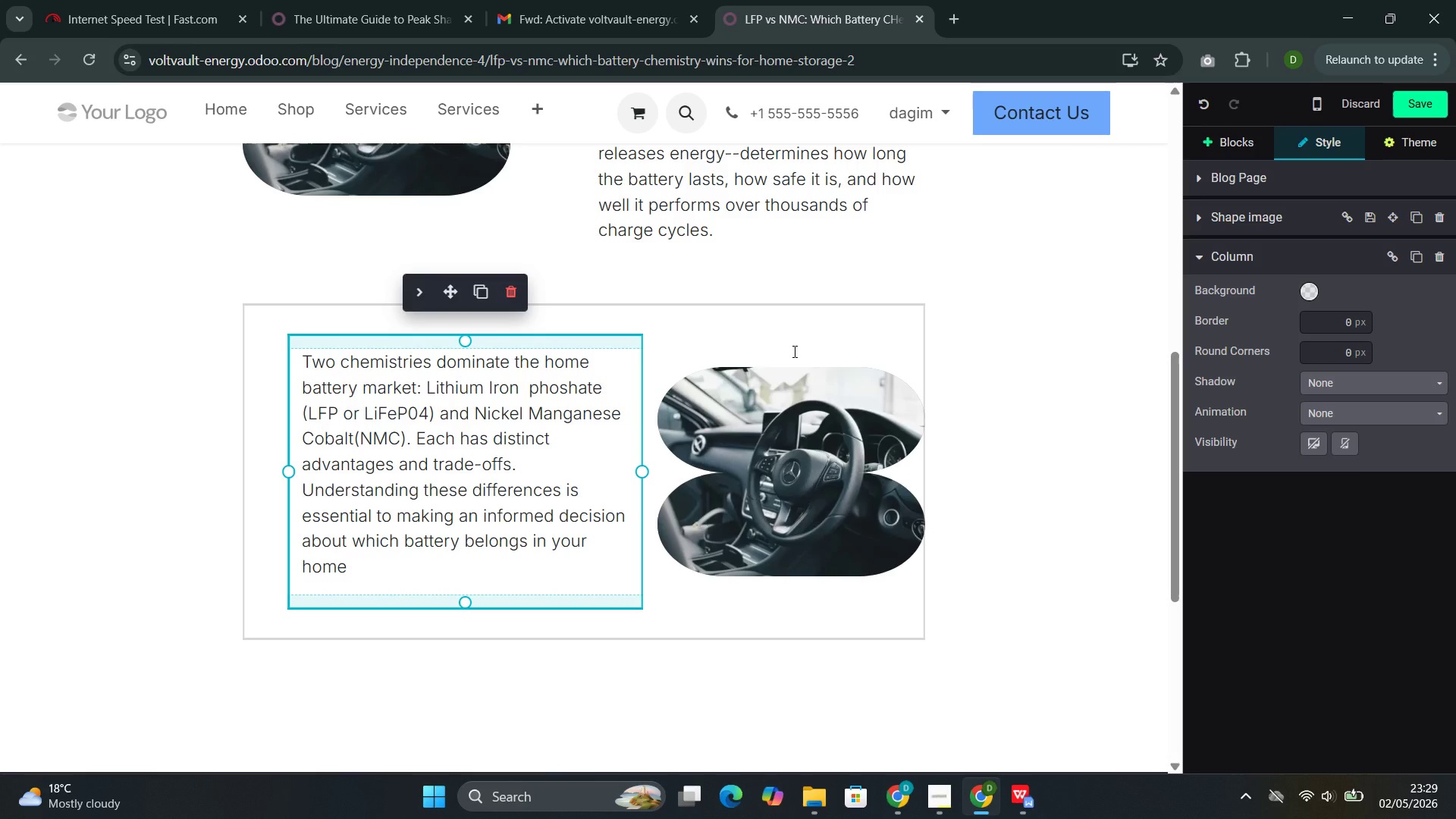 
left_click([1232, 142])
 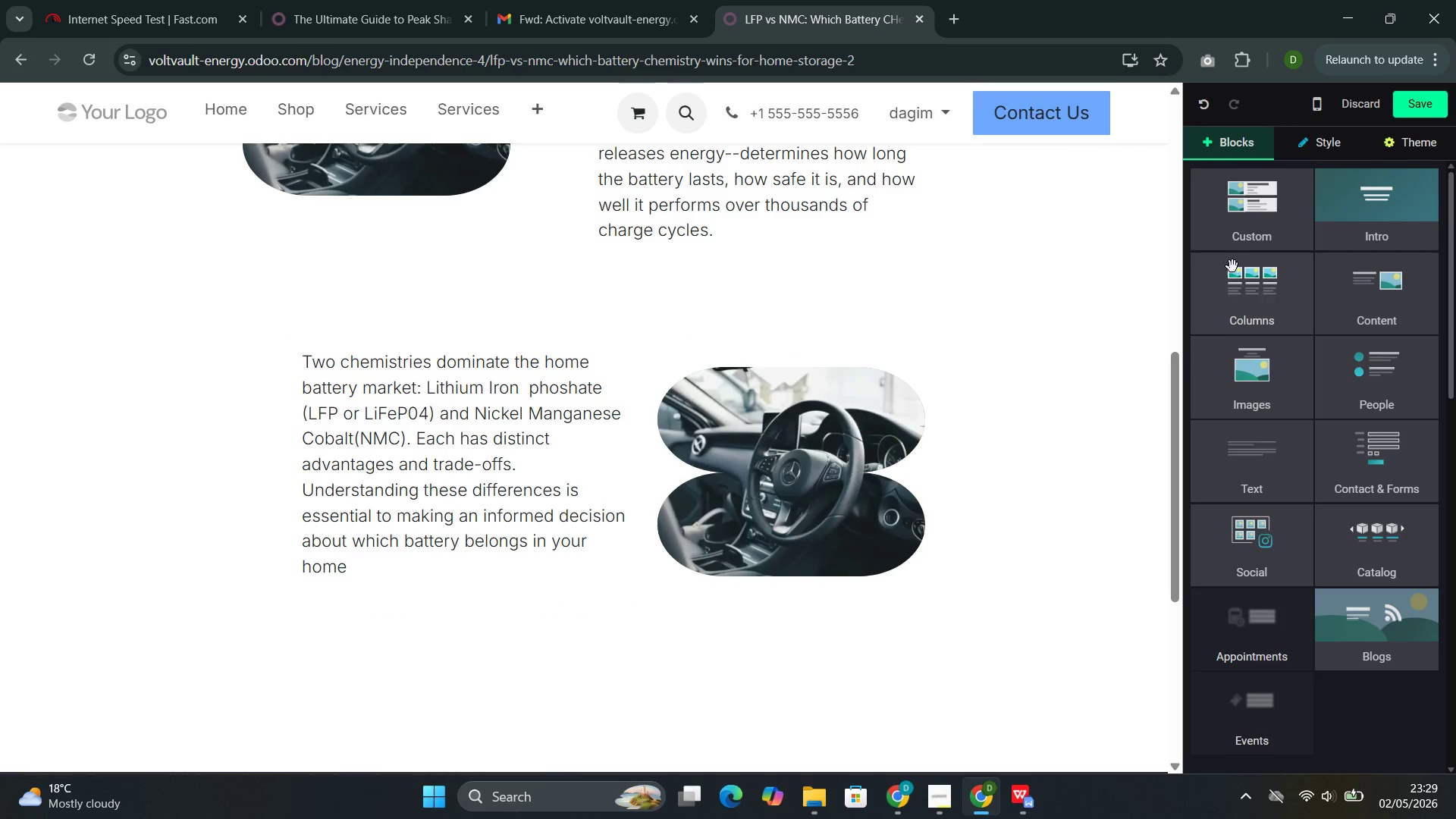 
left_click([1230, 285])
 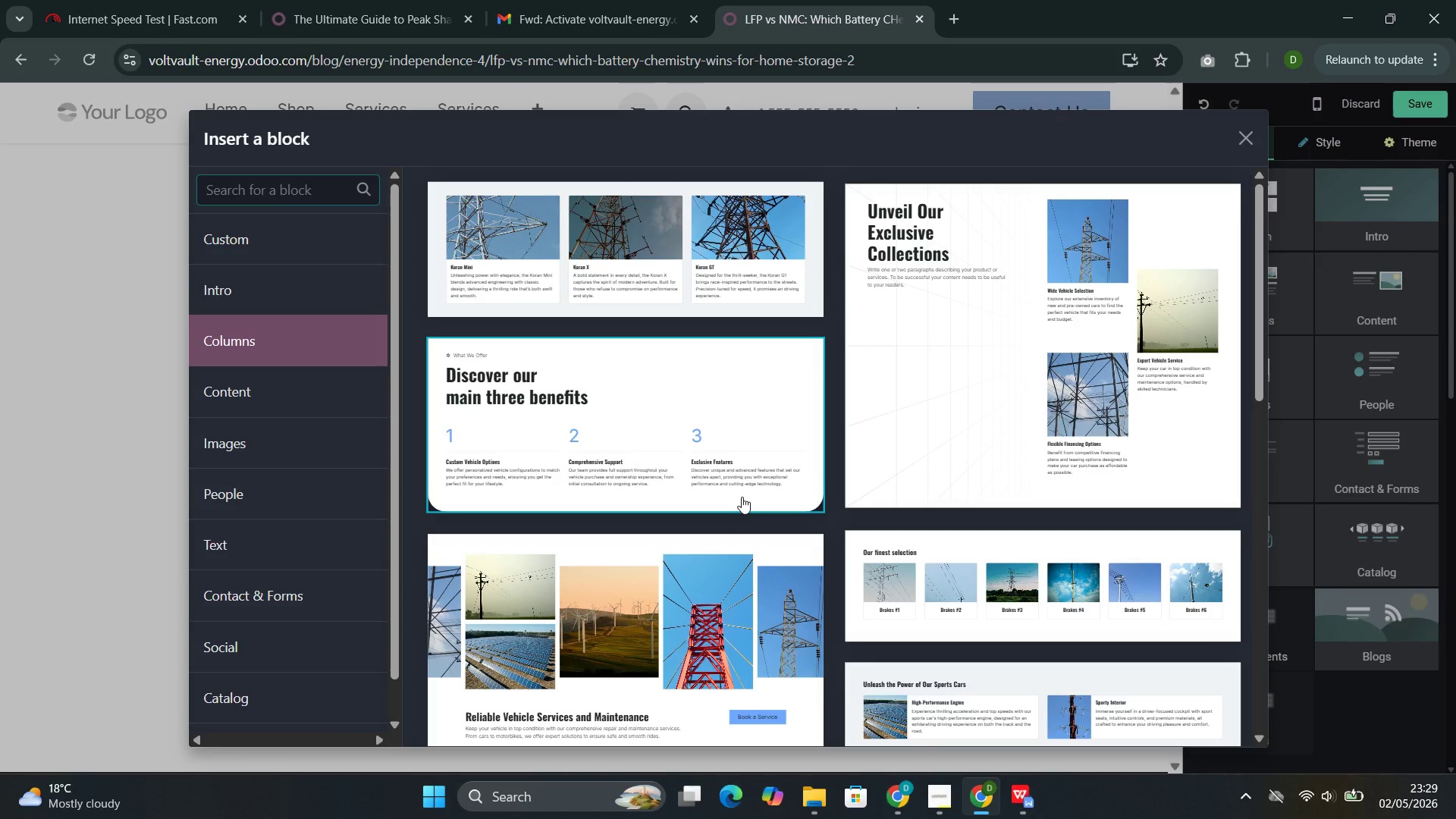 
wait(14.62)
 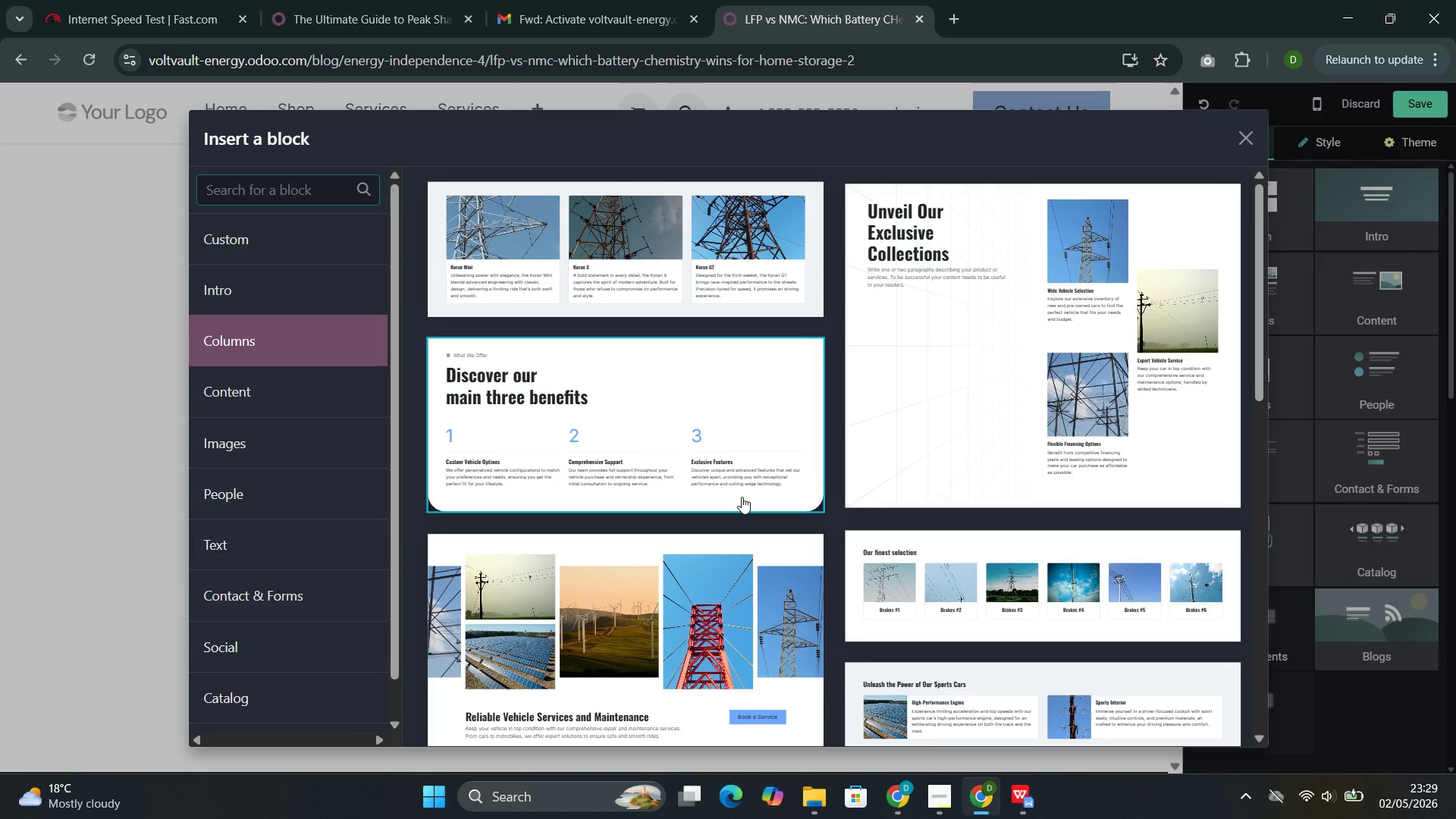 
left_click([251, 538])
 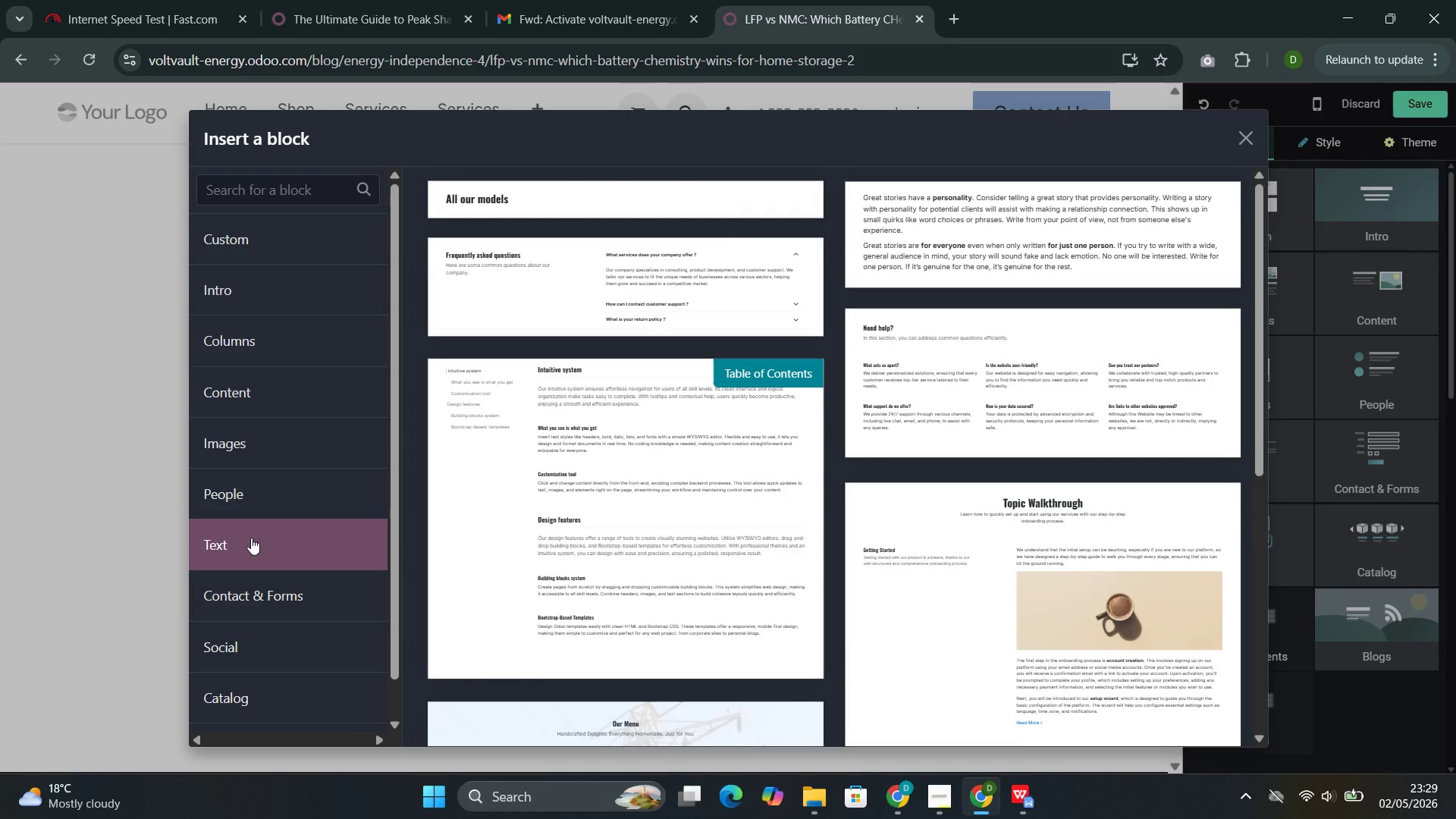 
wait(21.0)
 